 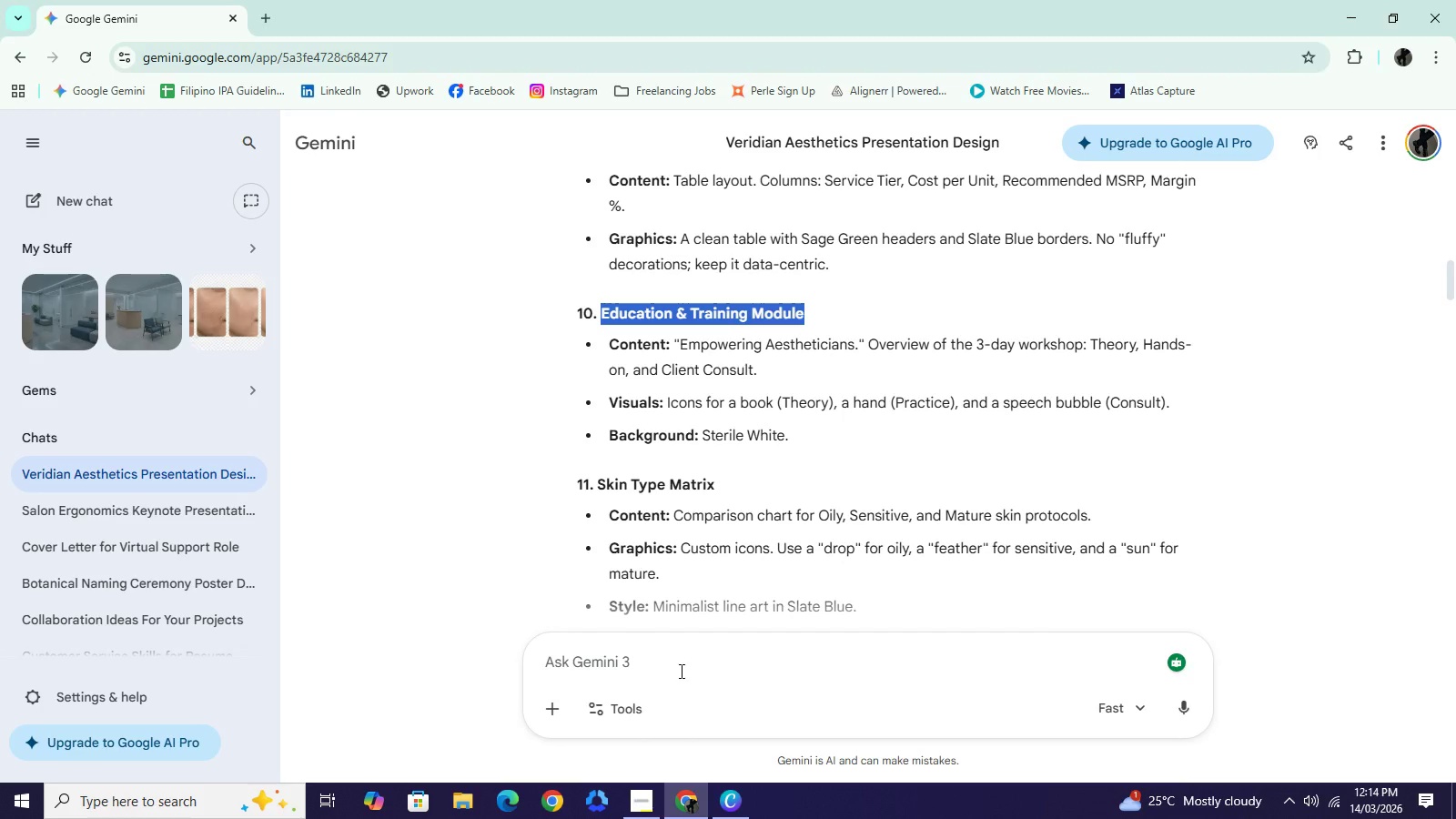 
key(Control+C)
 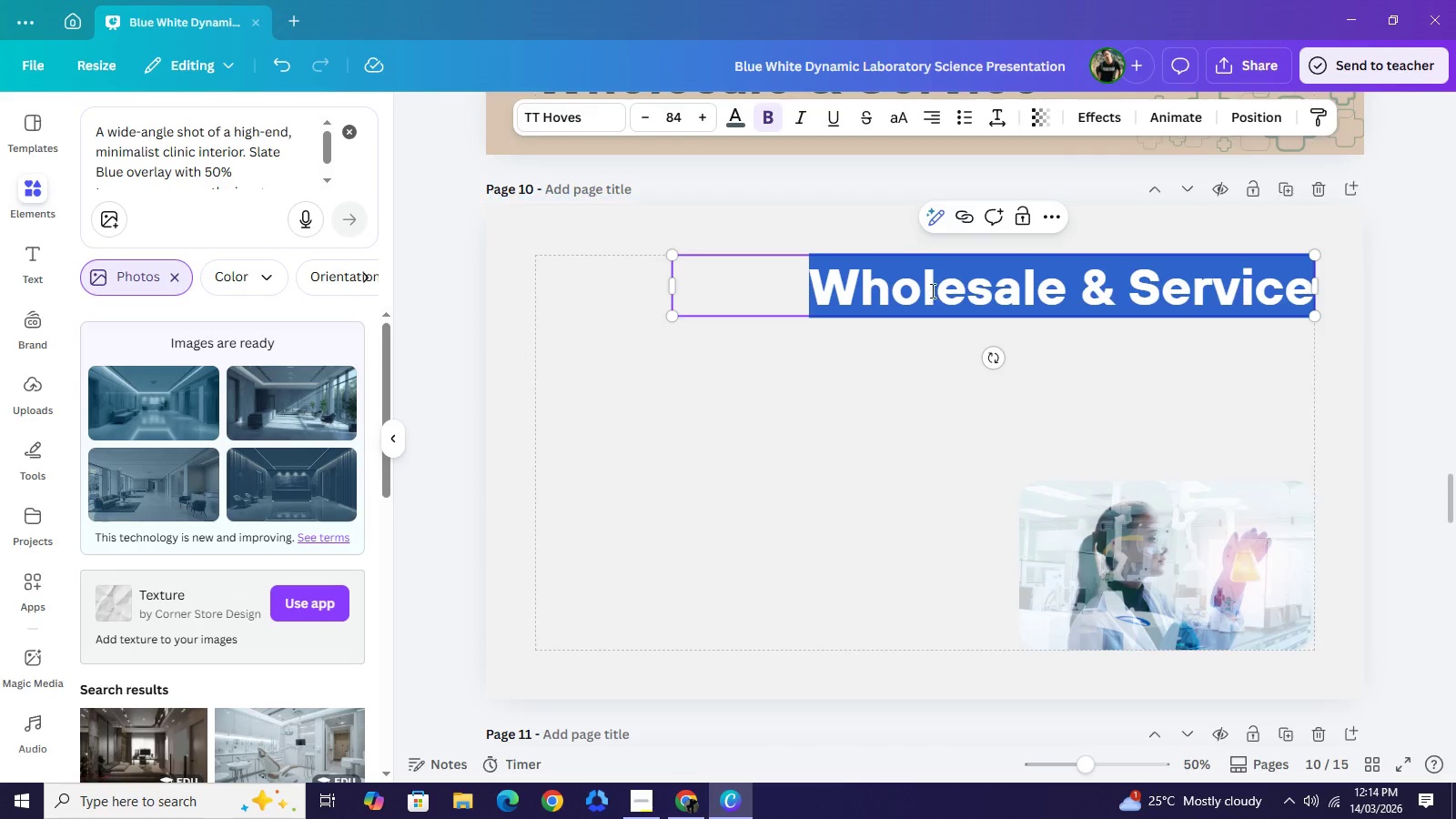 
key(Control+V)
 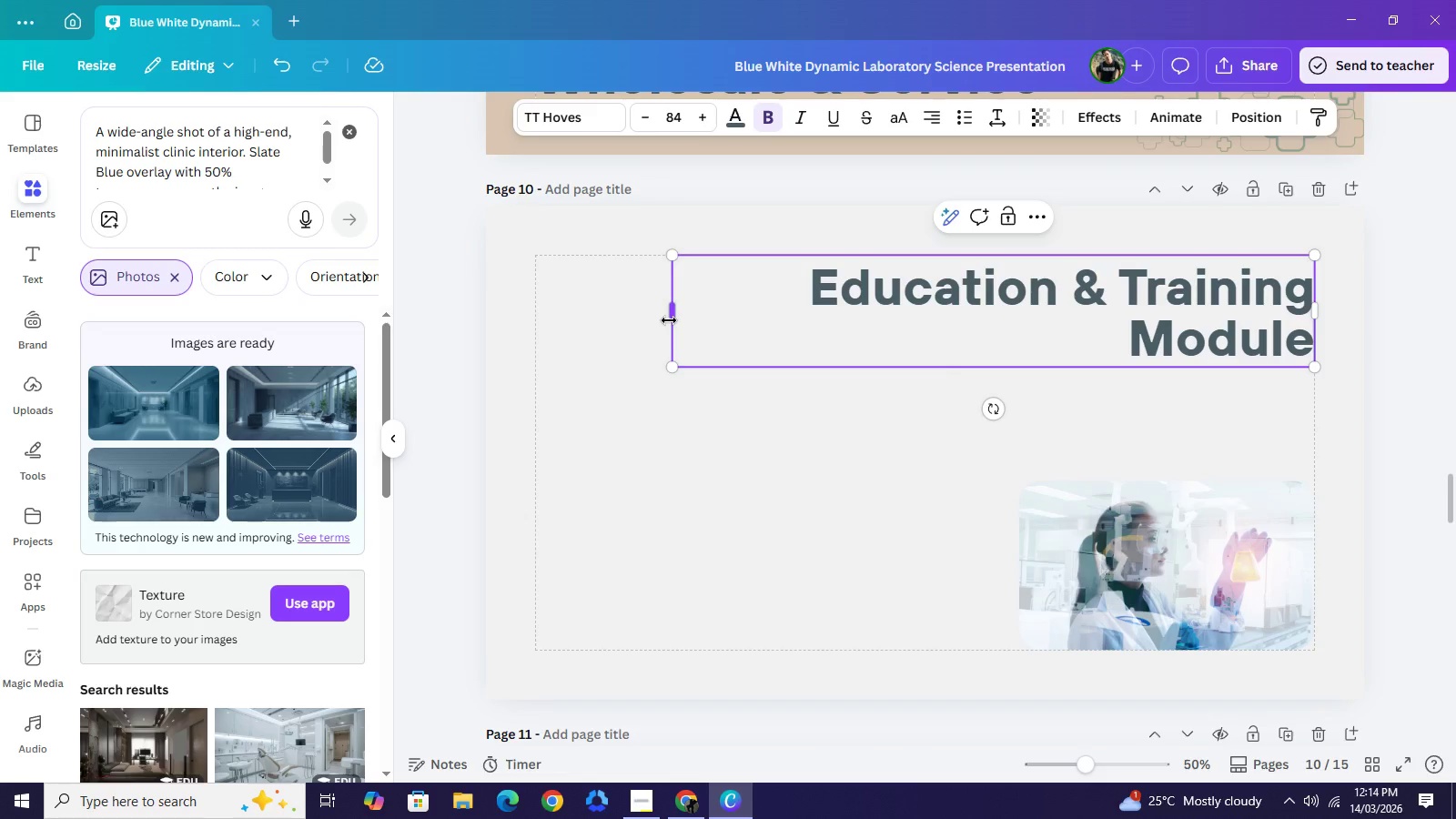 
left_click_drag(start_coordinate=[669, 320], to_coordinate=[827, 355])
 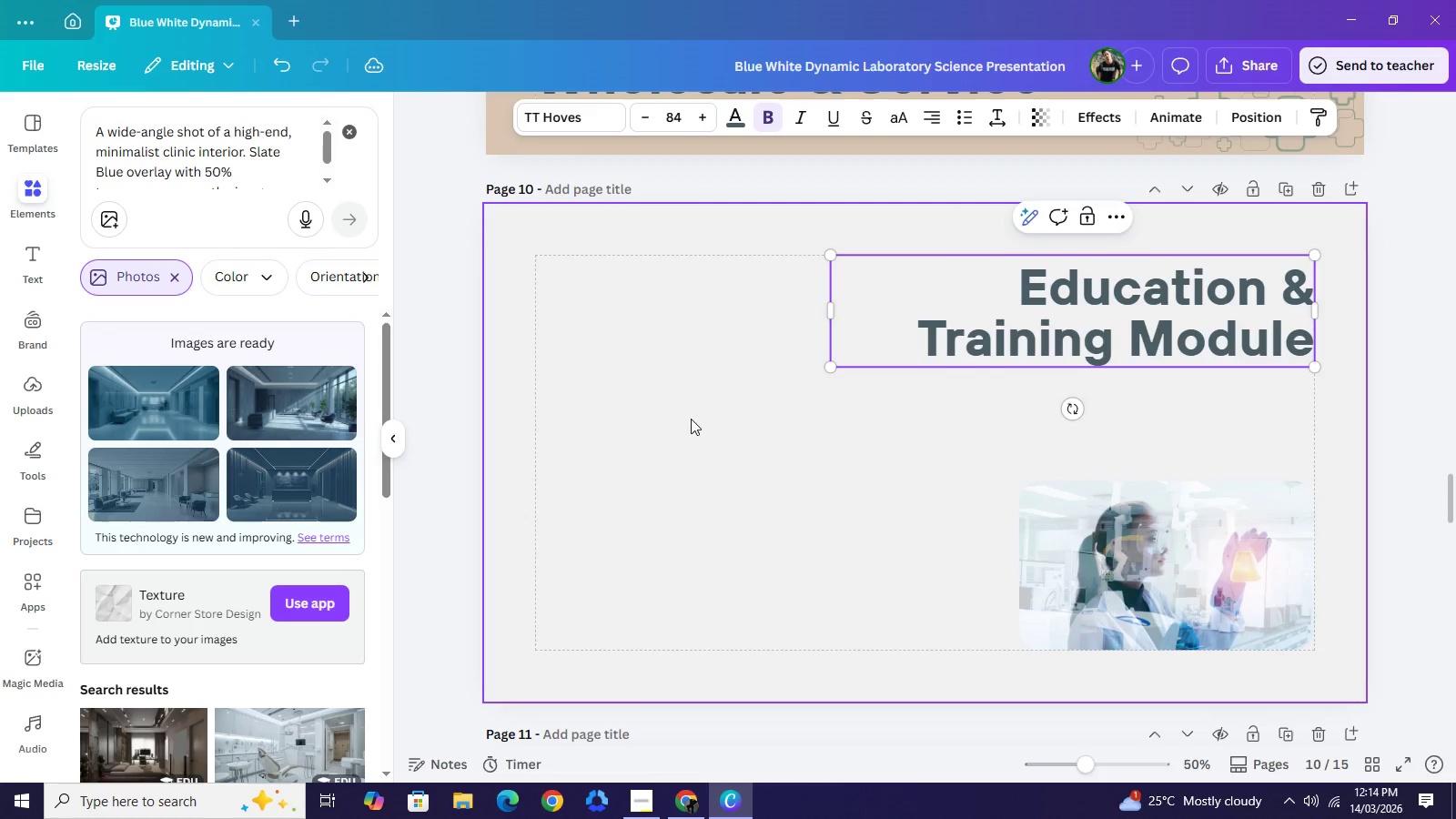 
left_click([691, 419])
 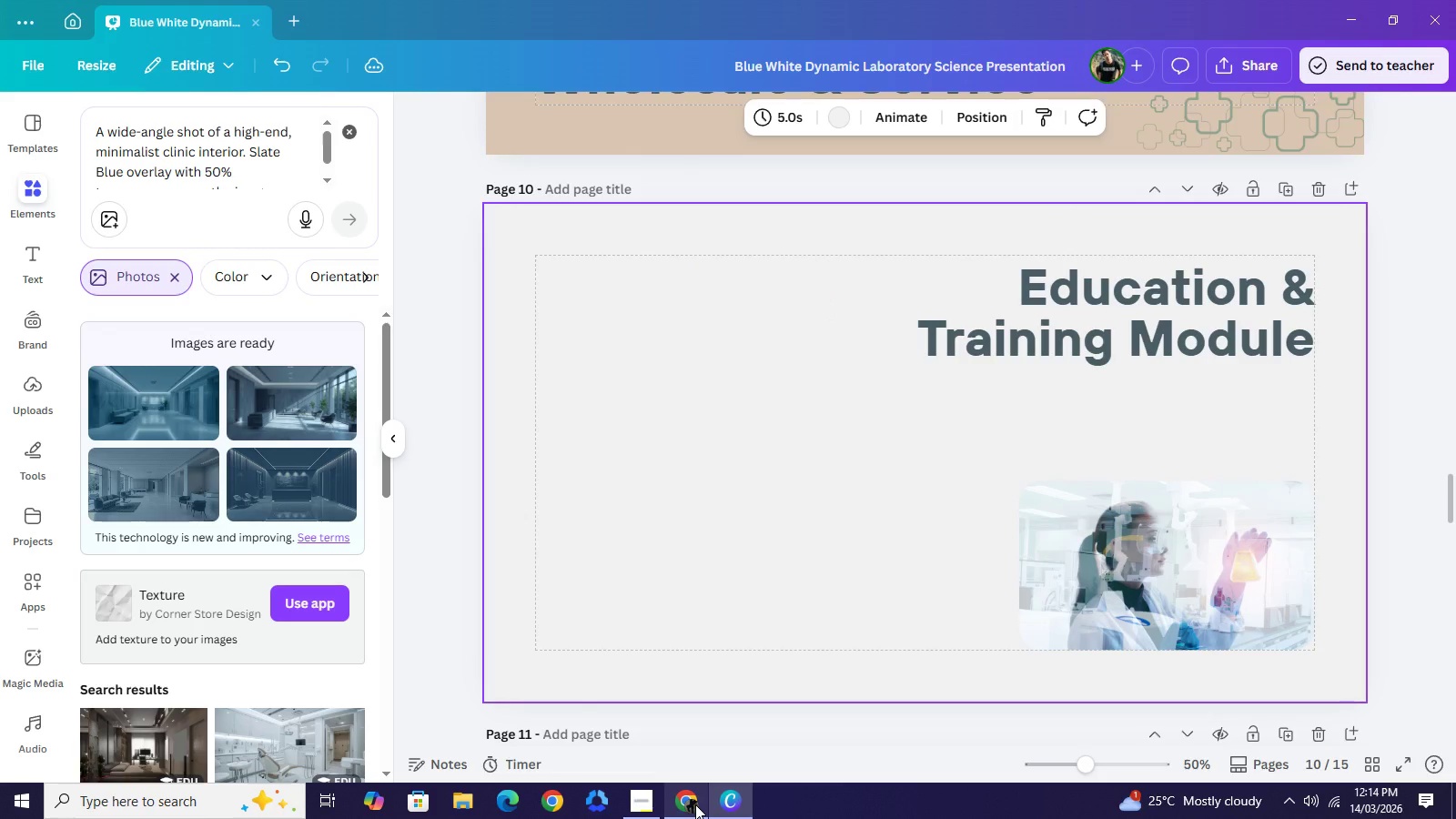 
left_click([695, 804])
 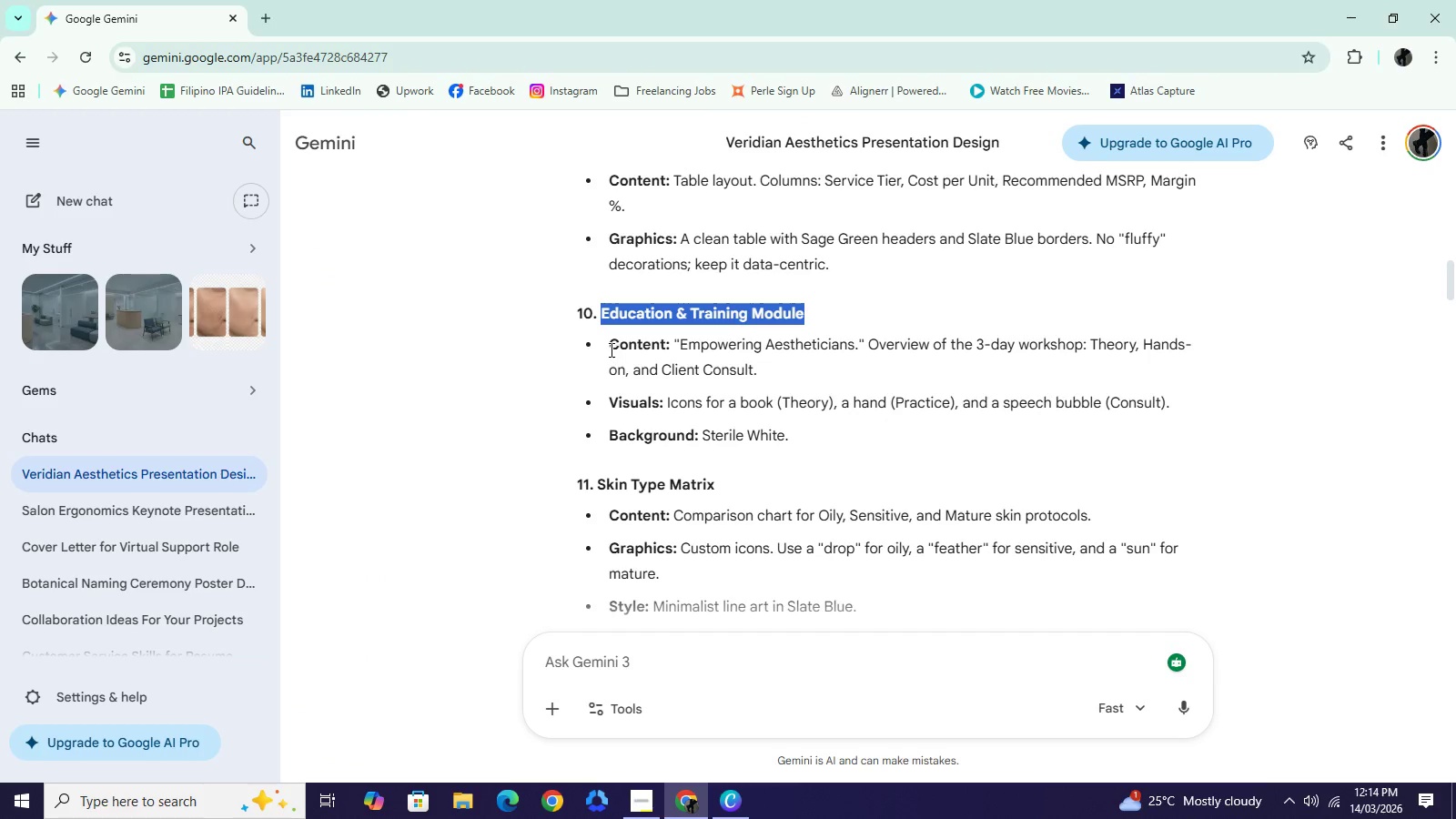 
left_click_drag(start_coordinate=[607, 349], to_coordinate=[803, 431])
 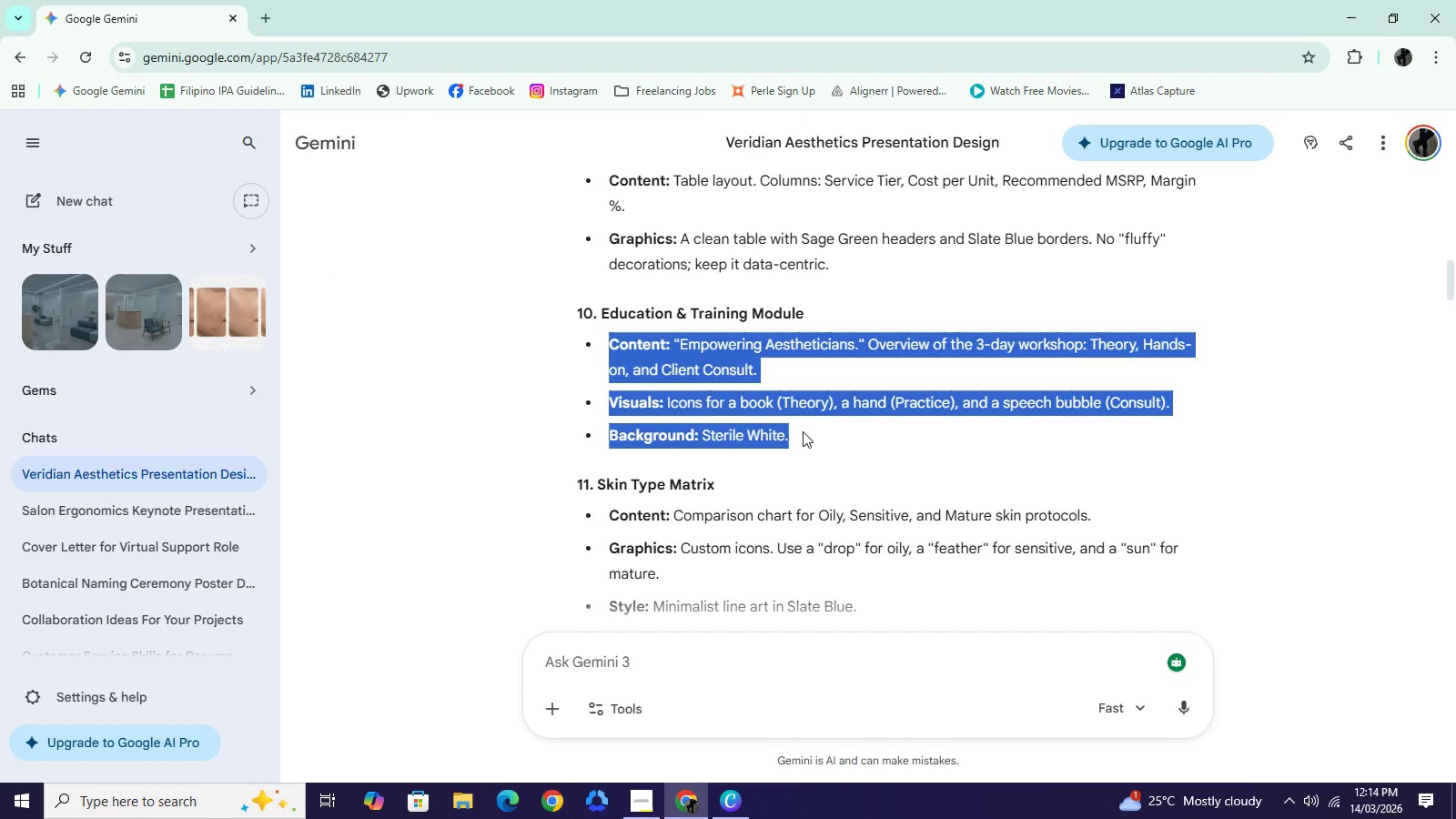 
key(Control+C)
 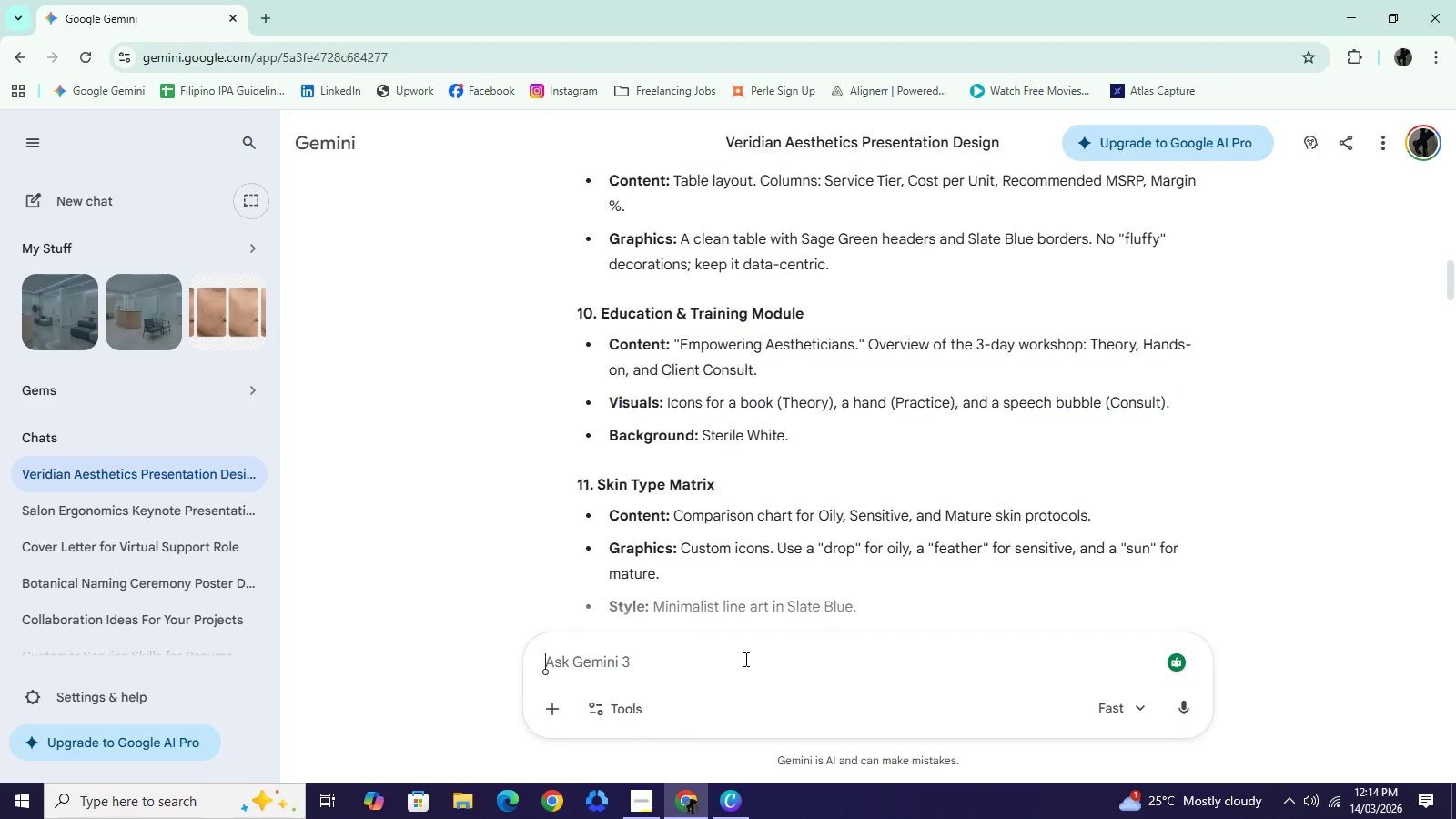 
left_click([744, 659])
 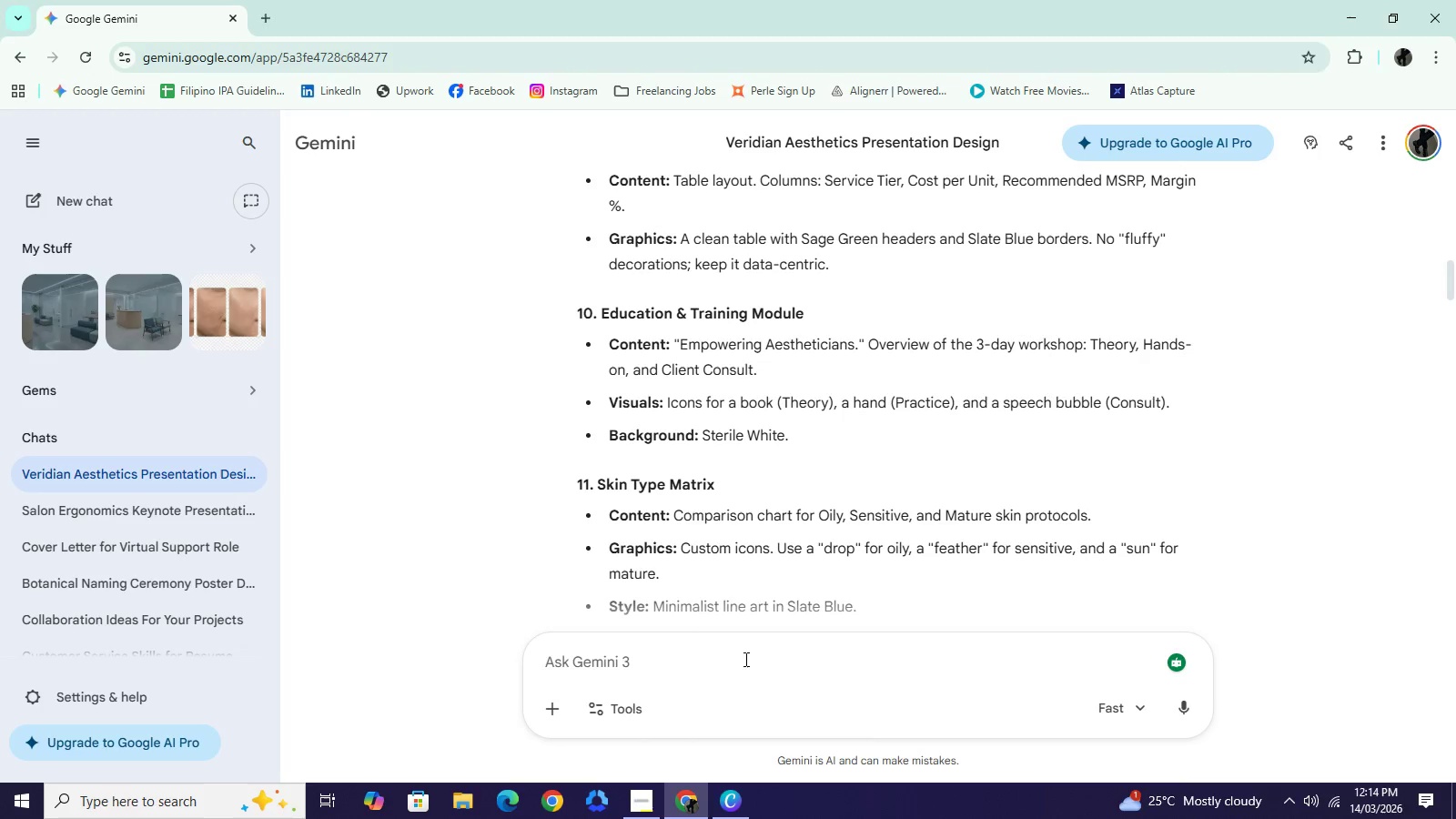 
key(Control+V)
 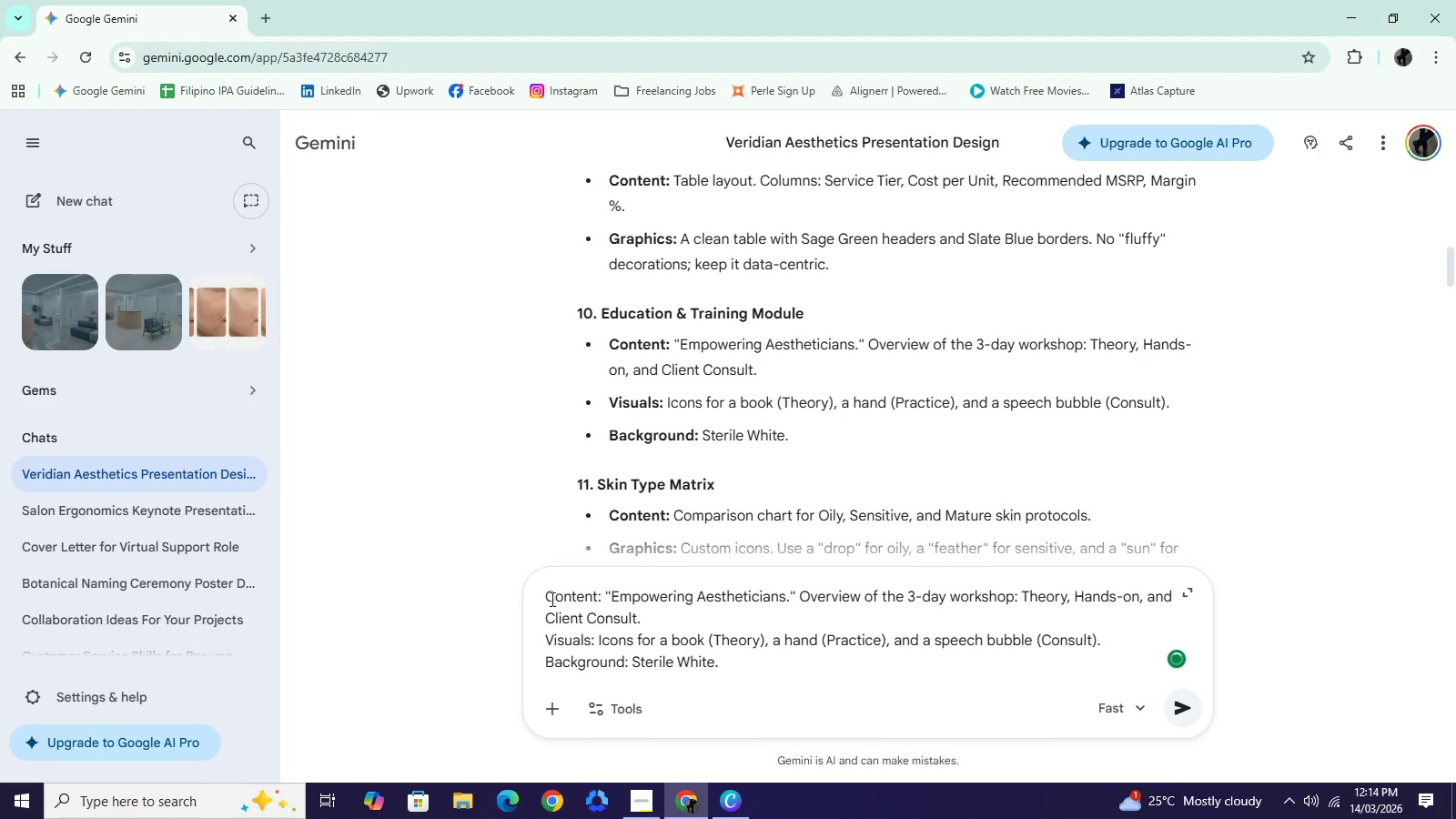 
left_click([549, 598])
 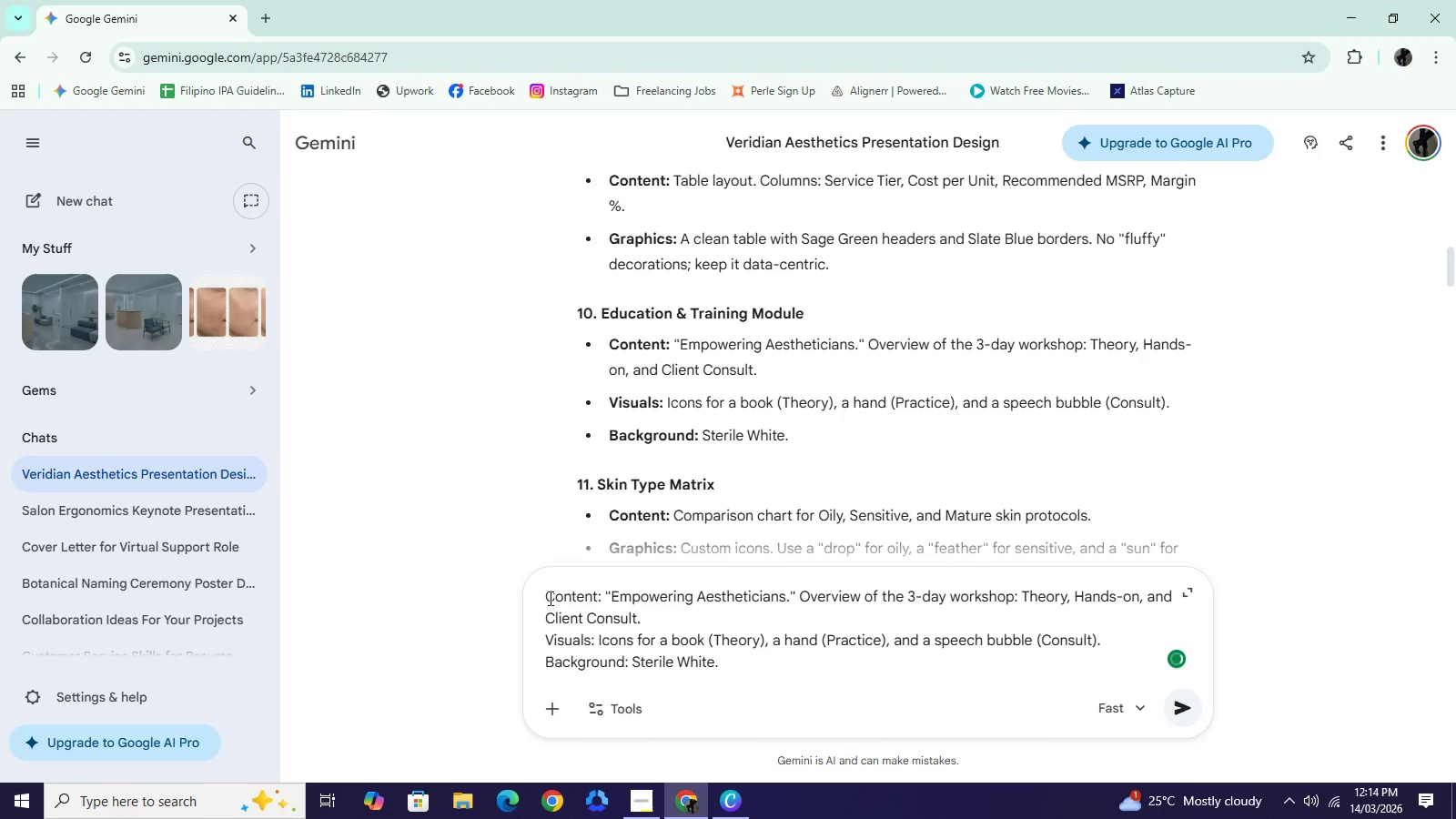 
key(Shift+Enter)
 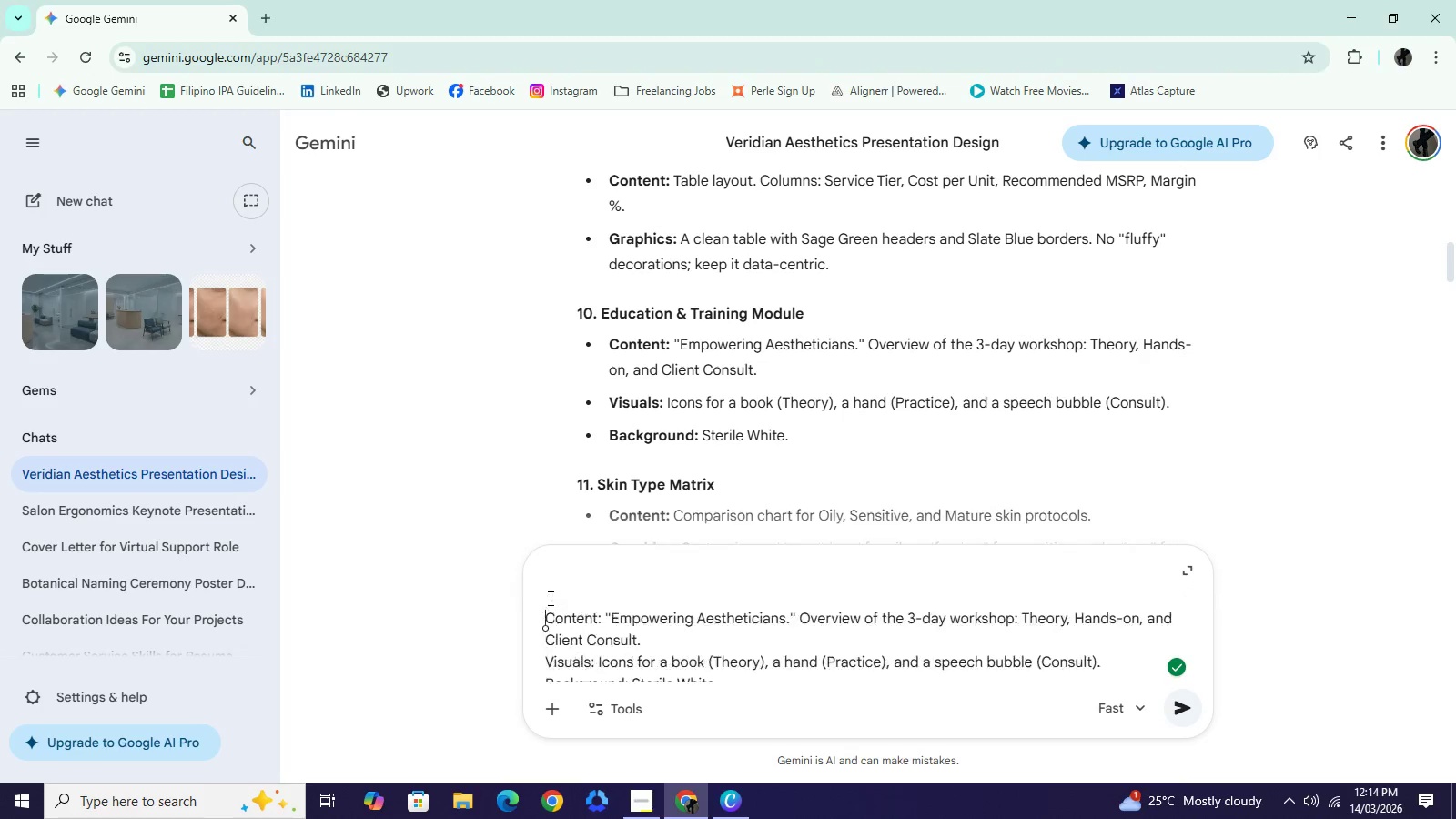 
key(Shift+Enter)
 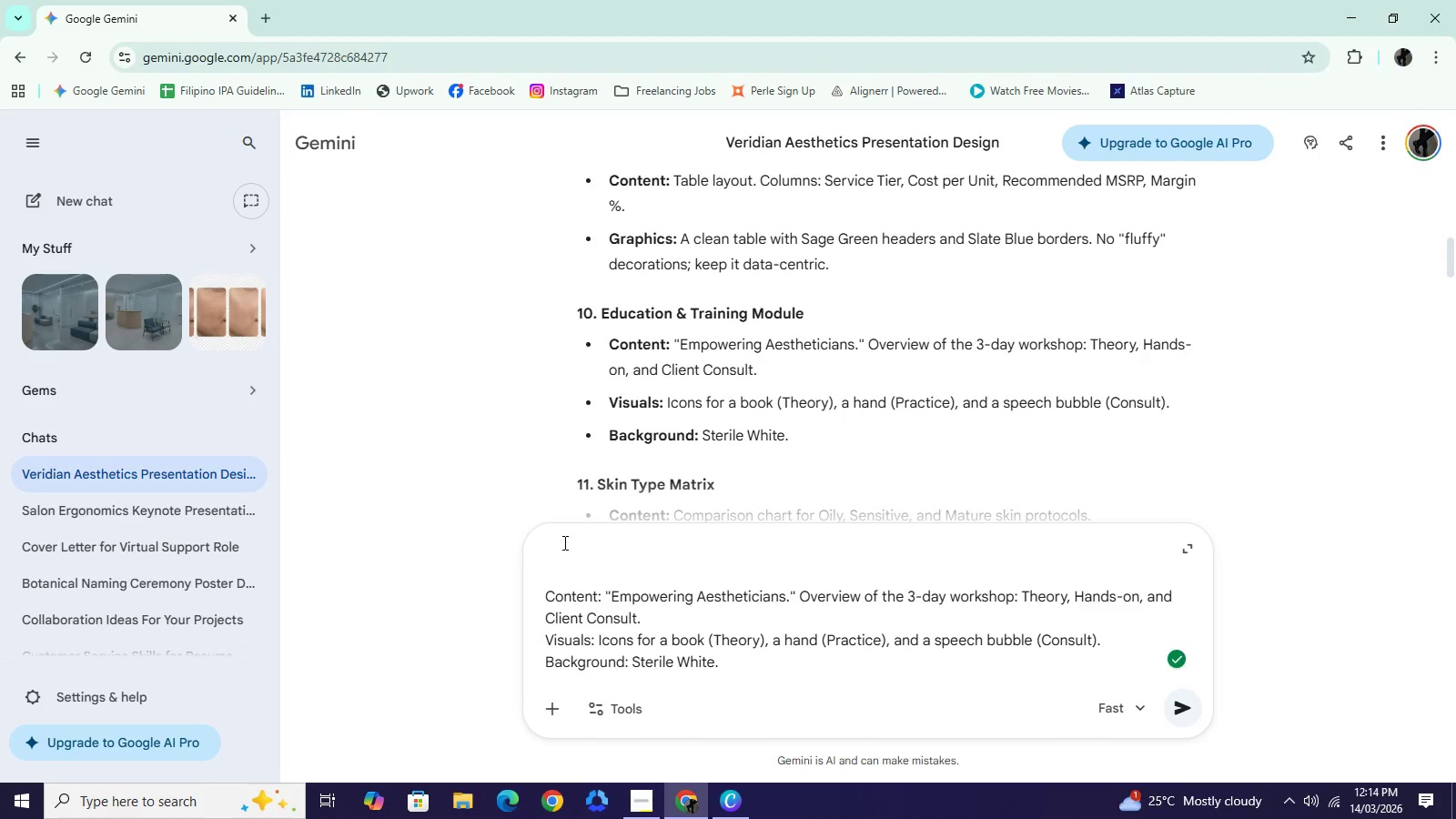 
left_click([563, 542])
 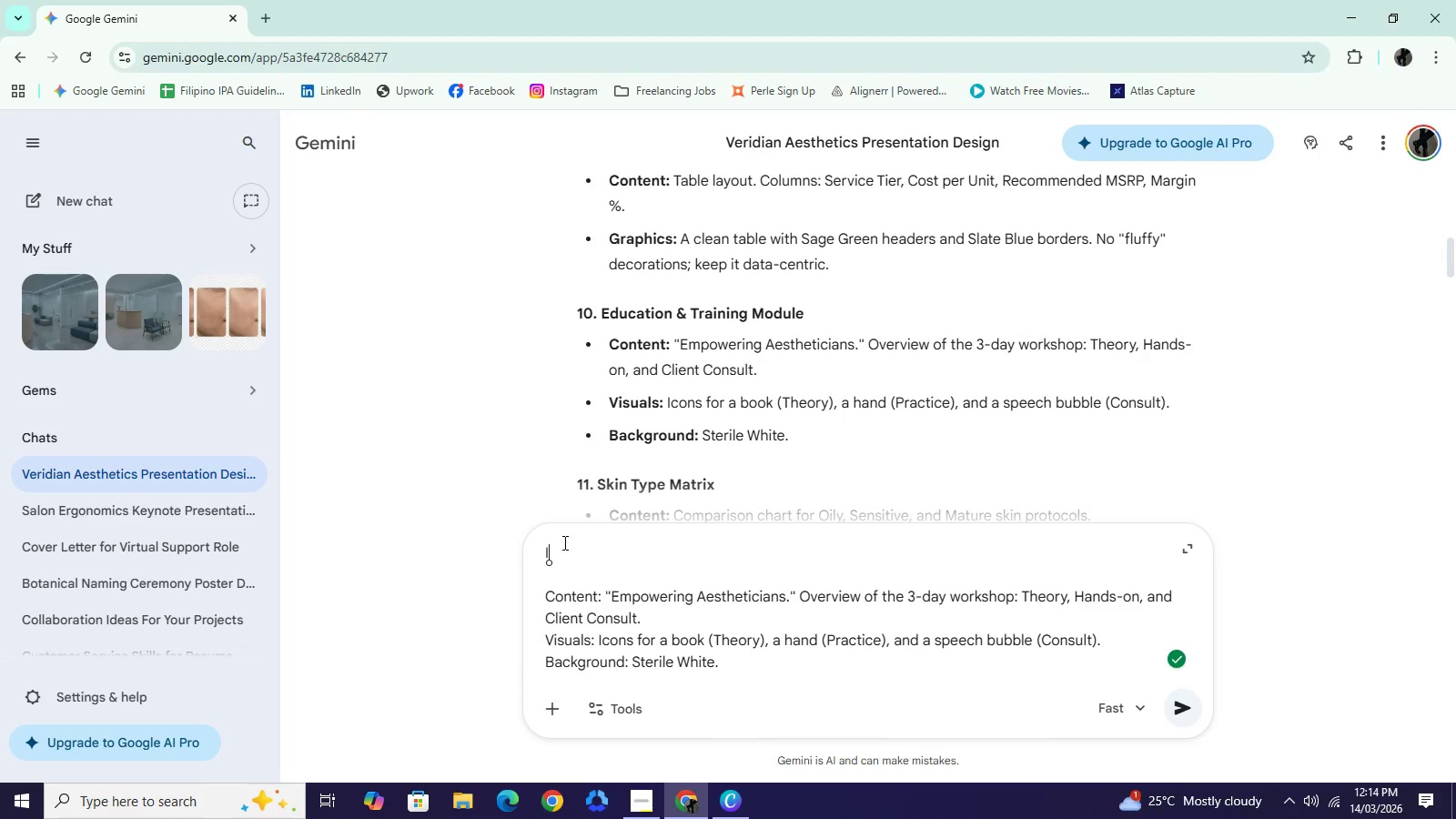 
type(I need an image:)
 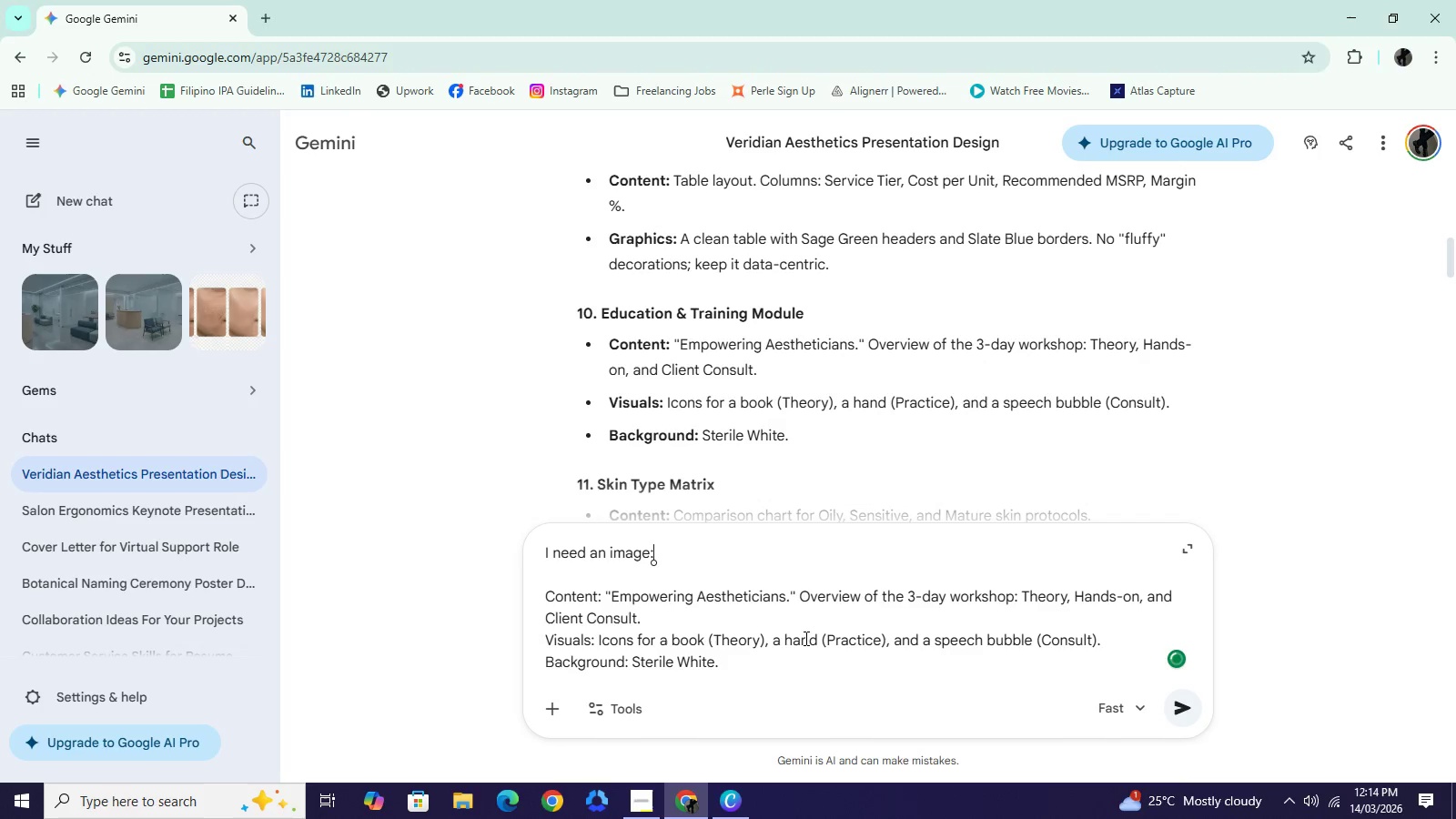 
scroll: coordinate [935, 656], scroll_direction: down, amount: 3.0
 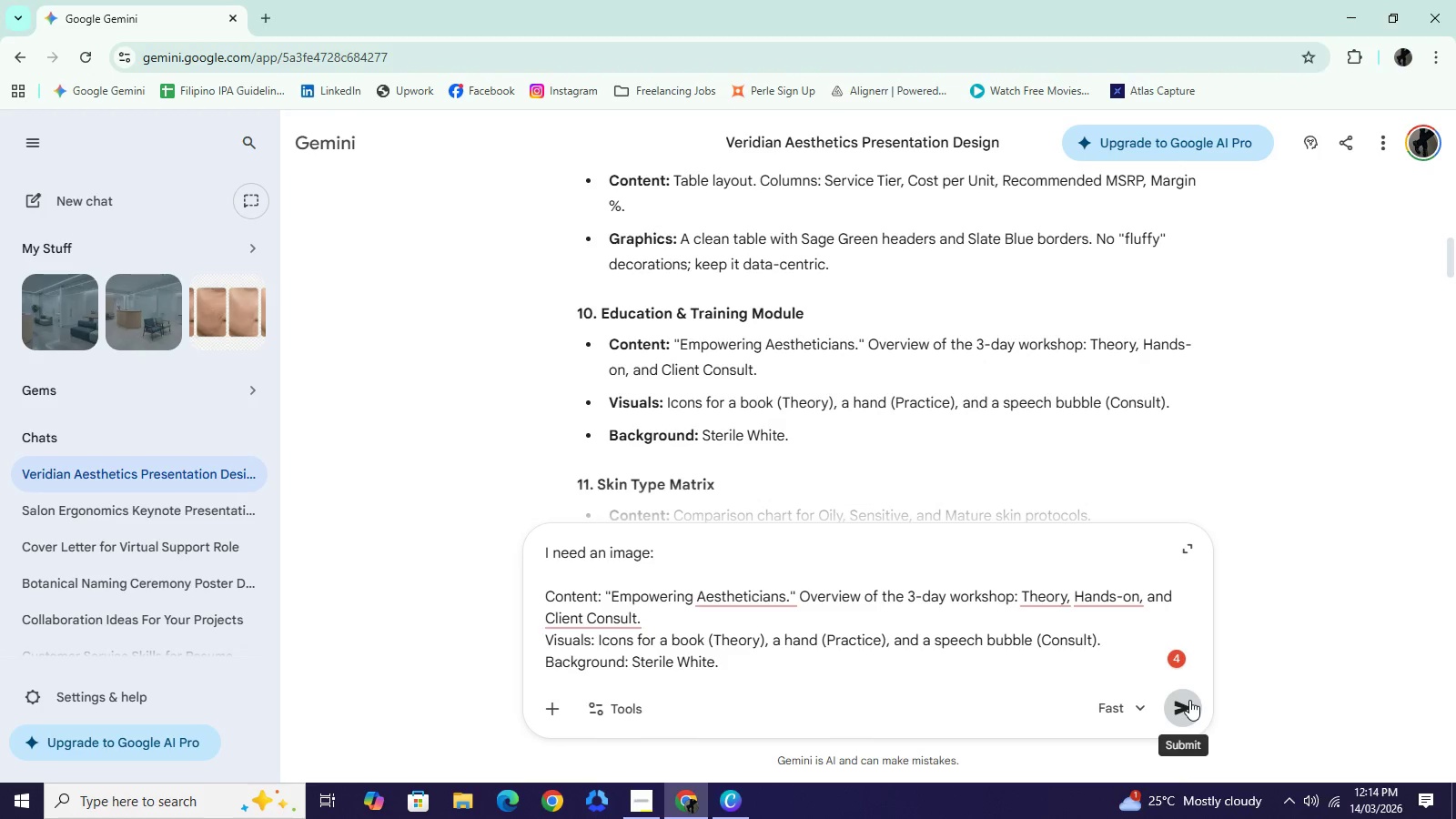 
left_click([1189, 700])
 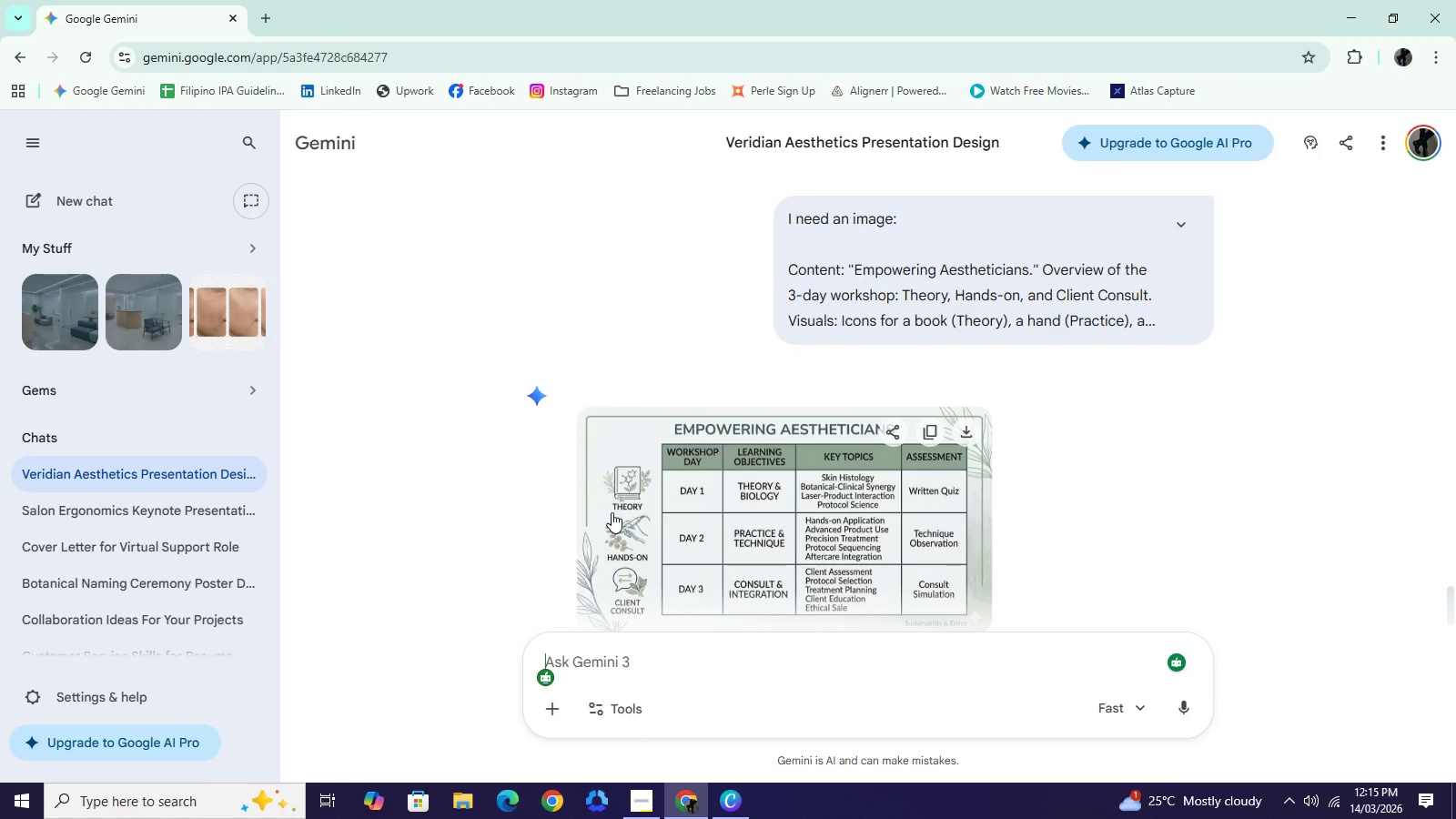 
wait(32.69)
 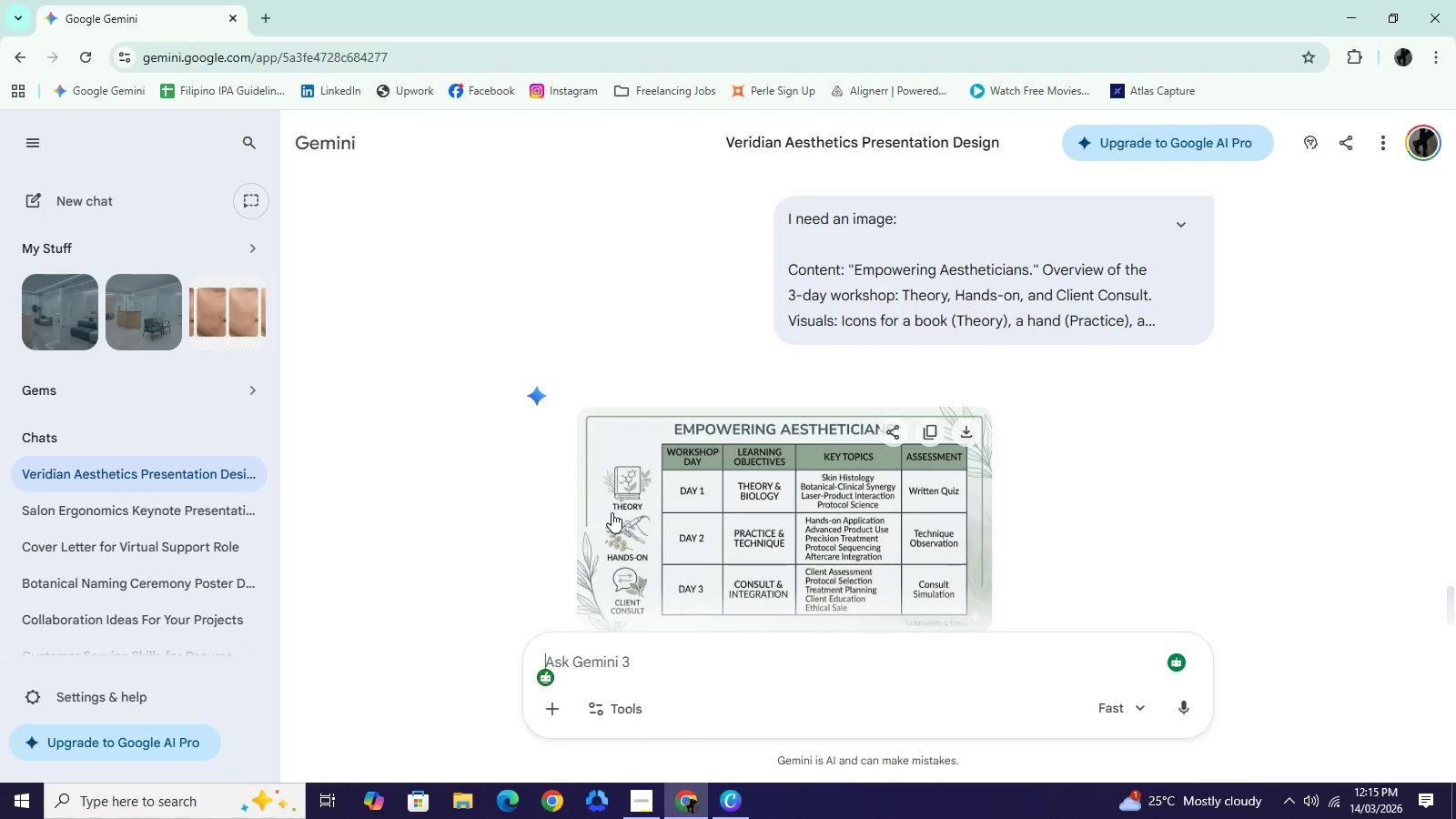 
scroll: coordinate [1077, 459], scroll_direction: down, amount: 1.0
 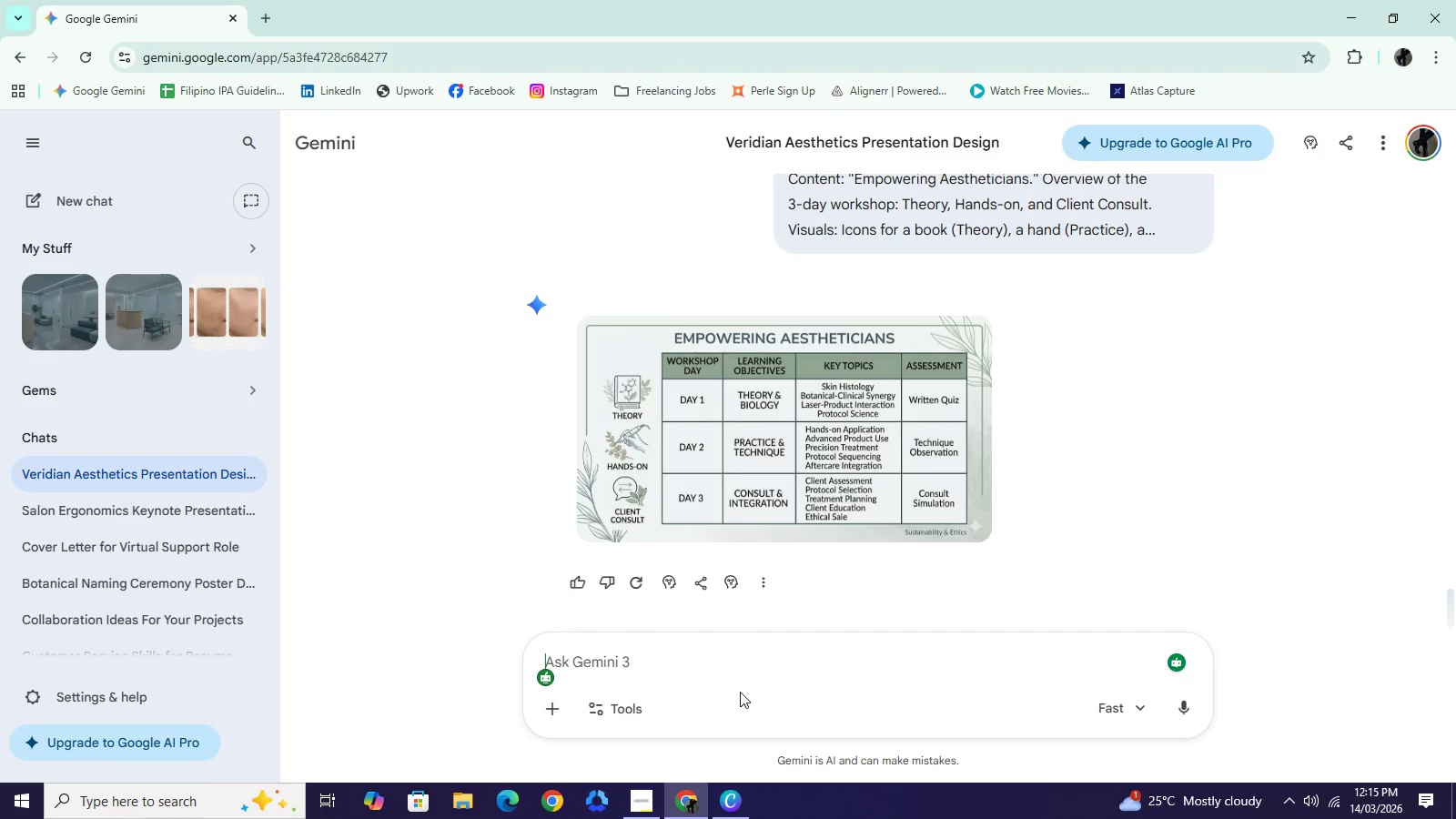 
wait(9.08)
 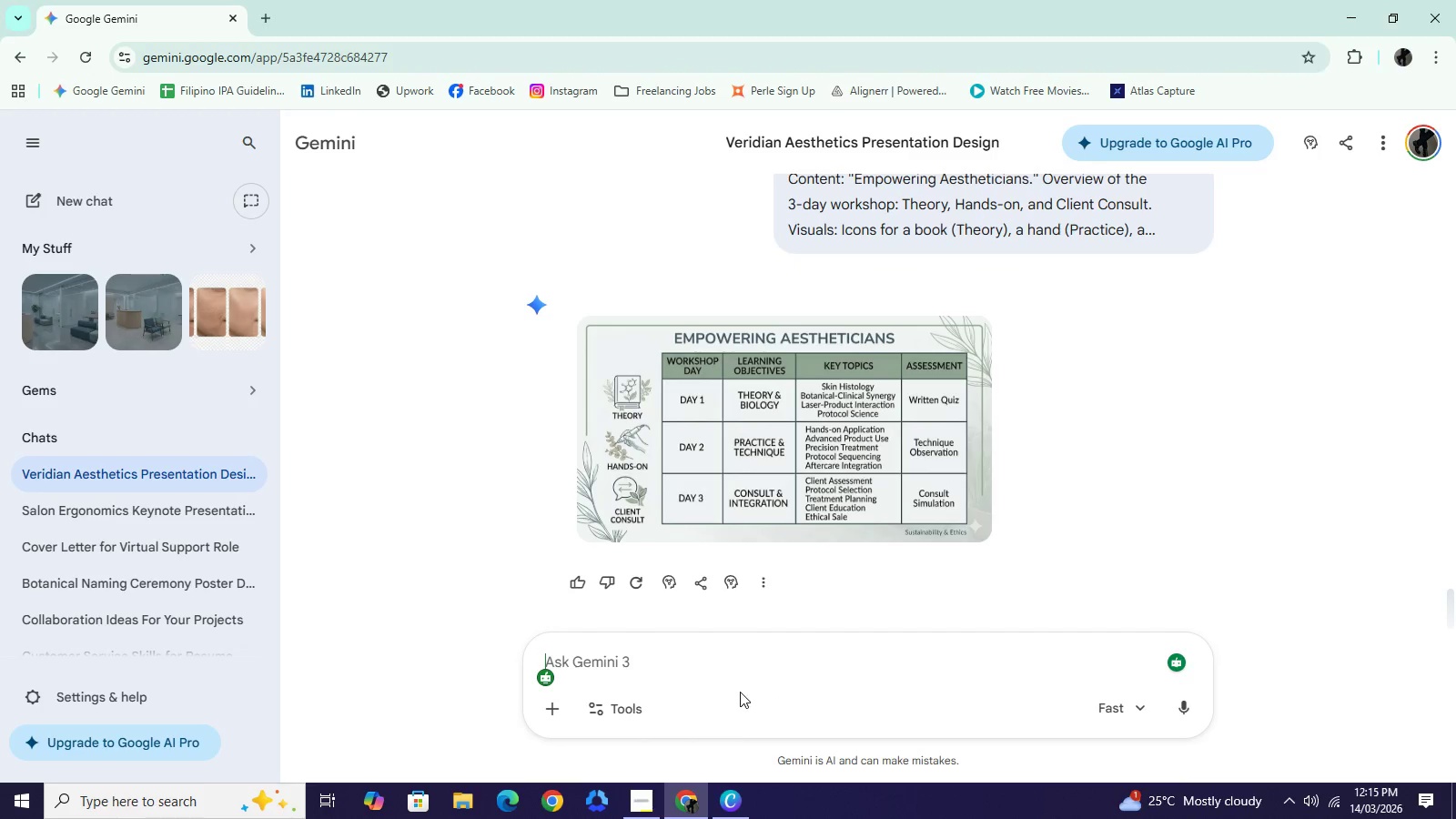 
left_click([934, 349])
 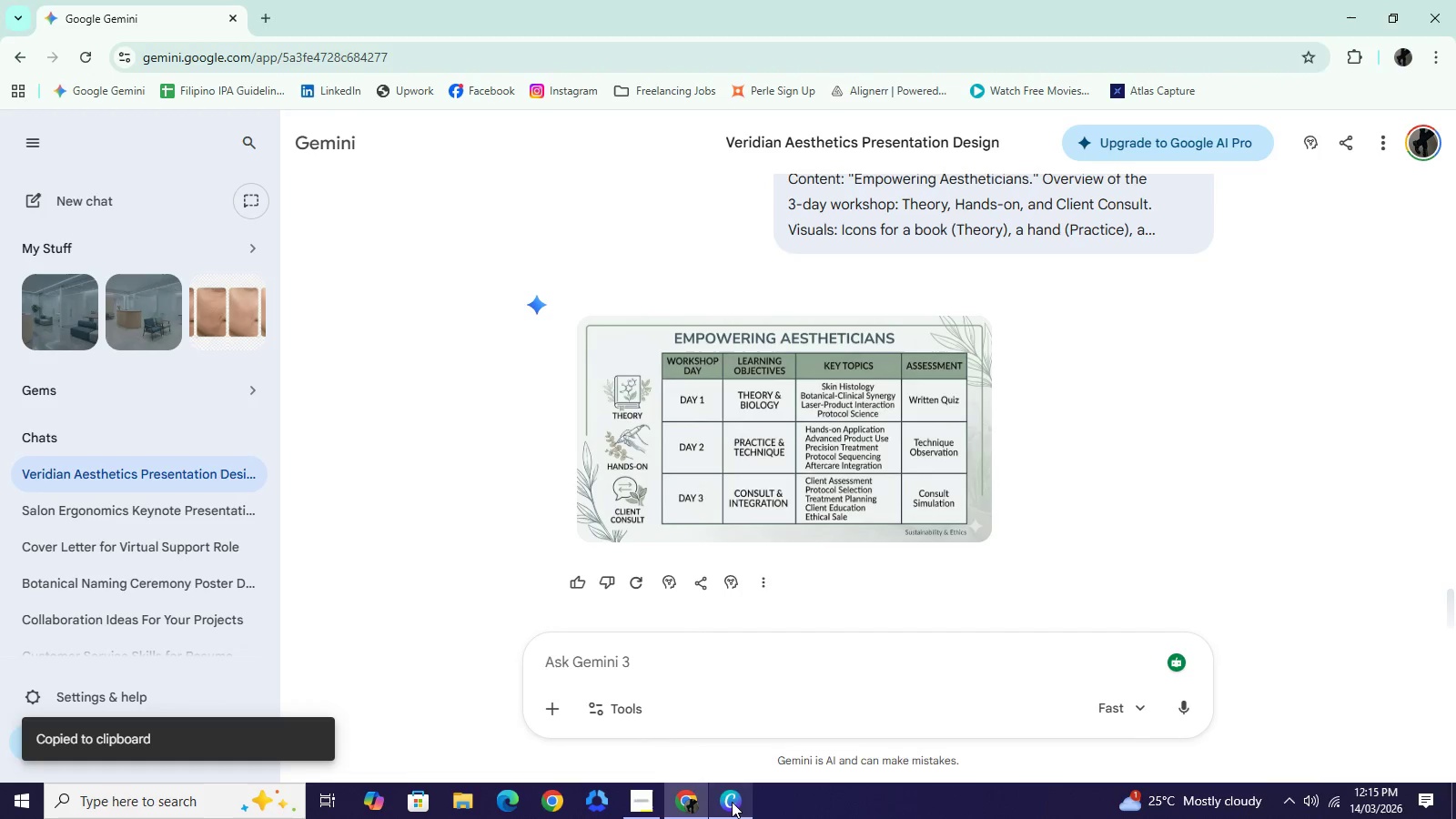 
left_click([732, 802])
 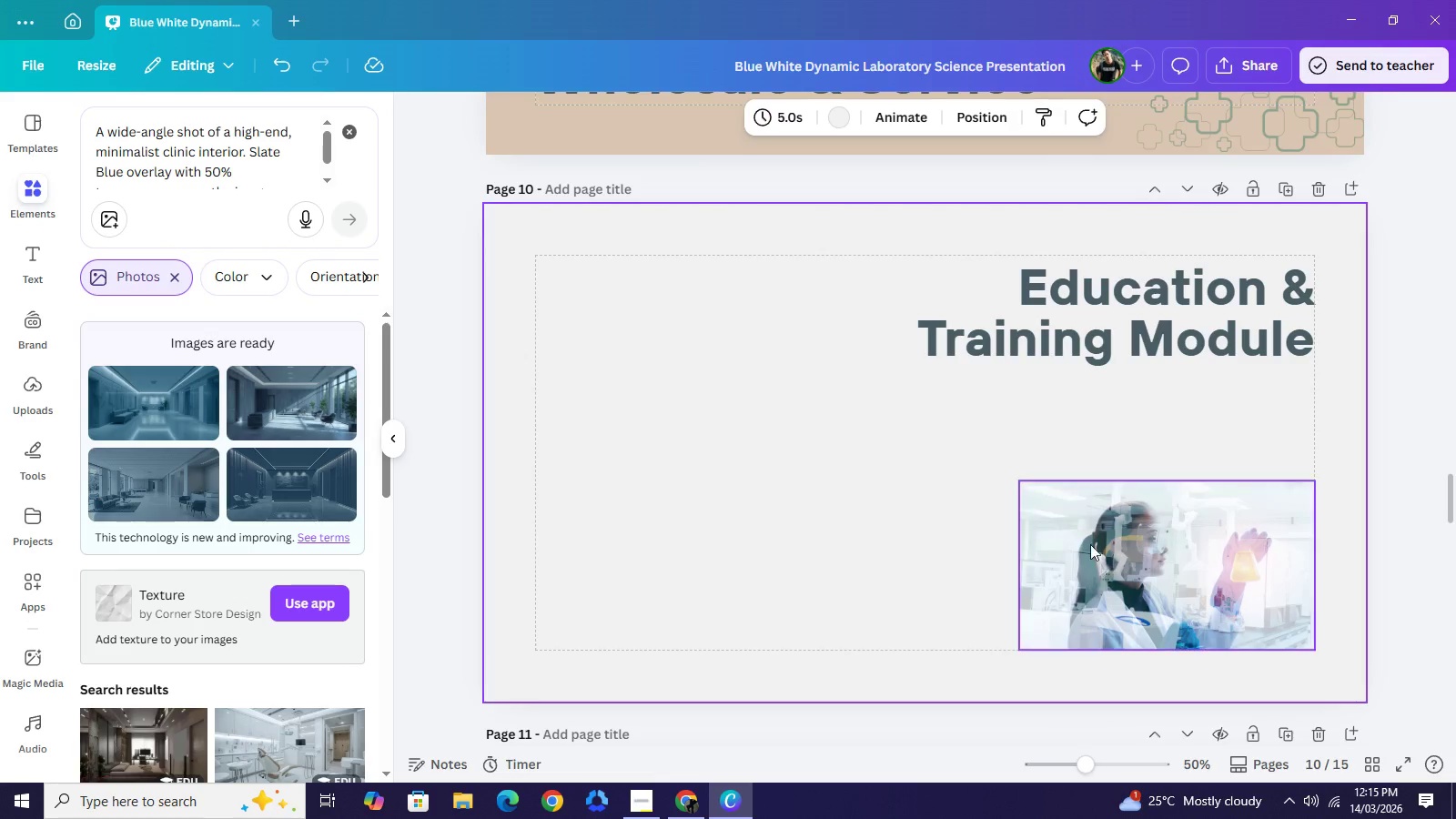 
left_click([1102, 547])
 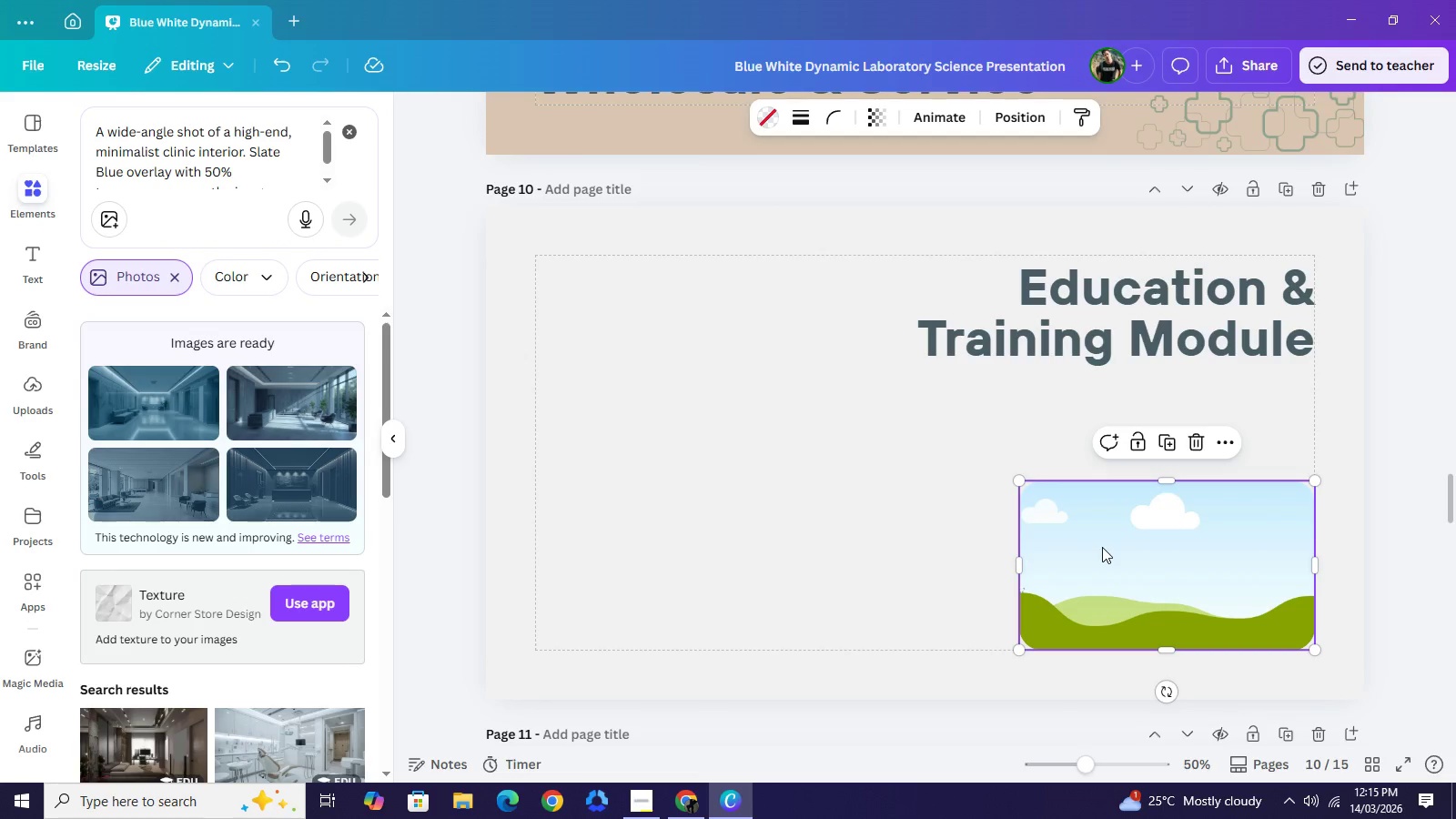 
key(Backspace)
 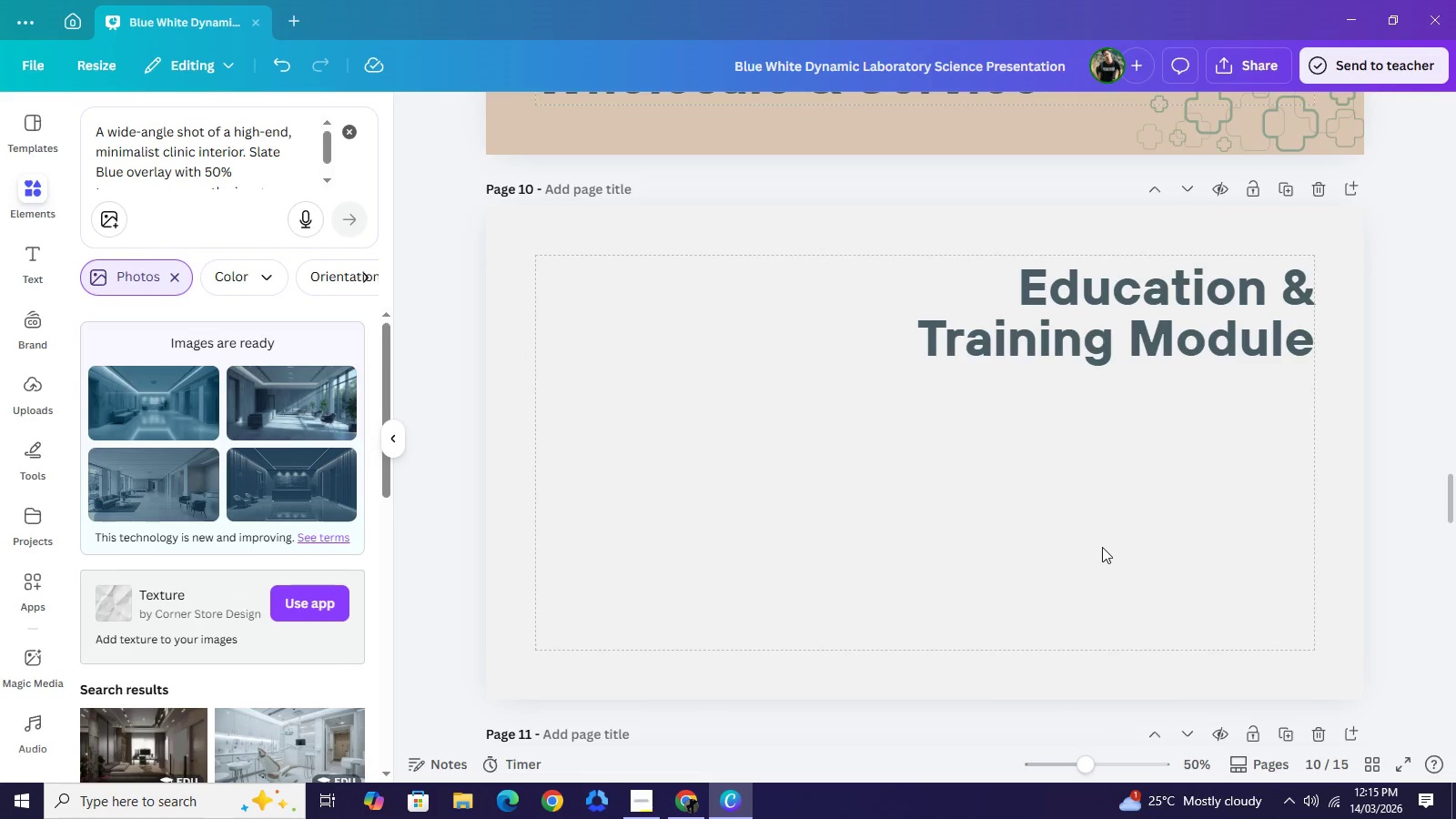 
key(Backspace)
 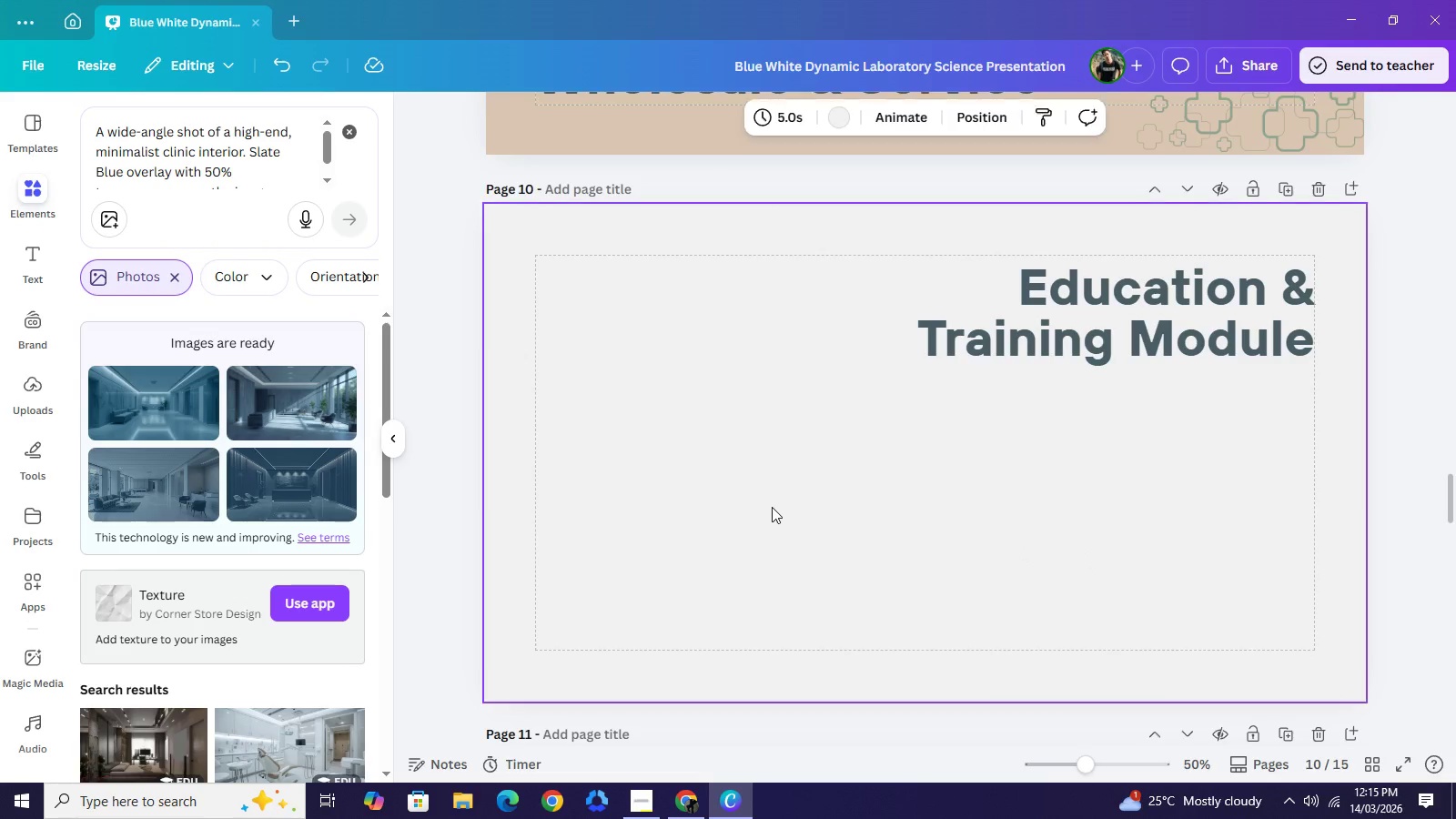 
right_click([772, 507])
 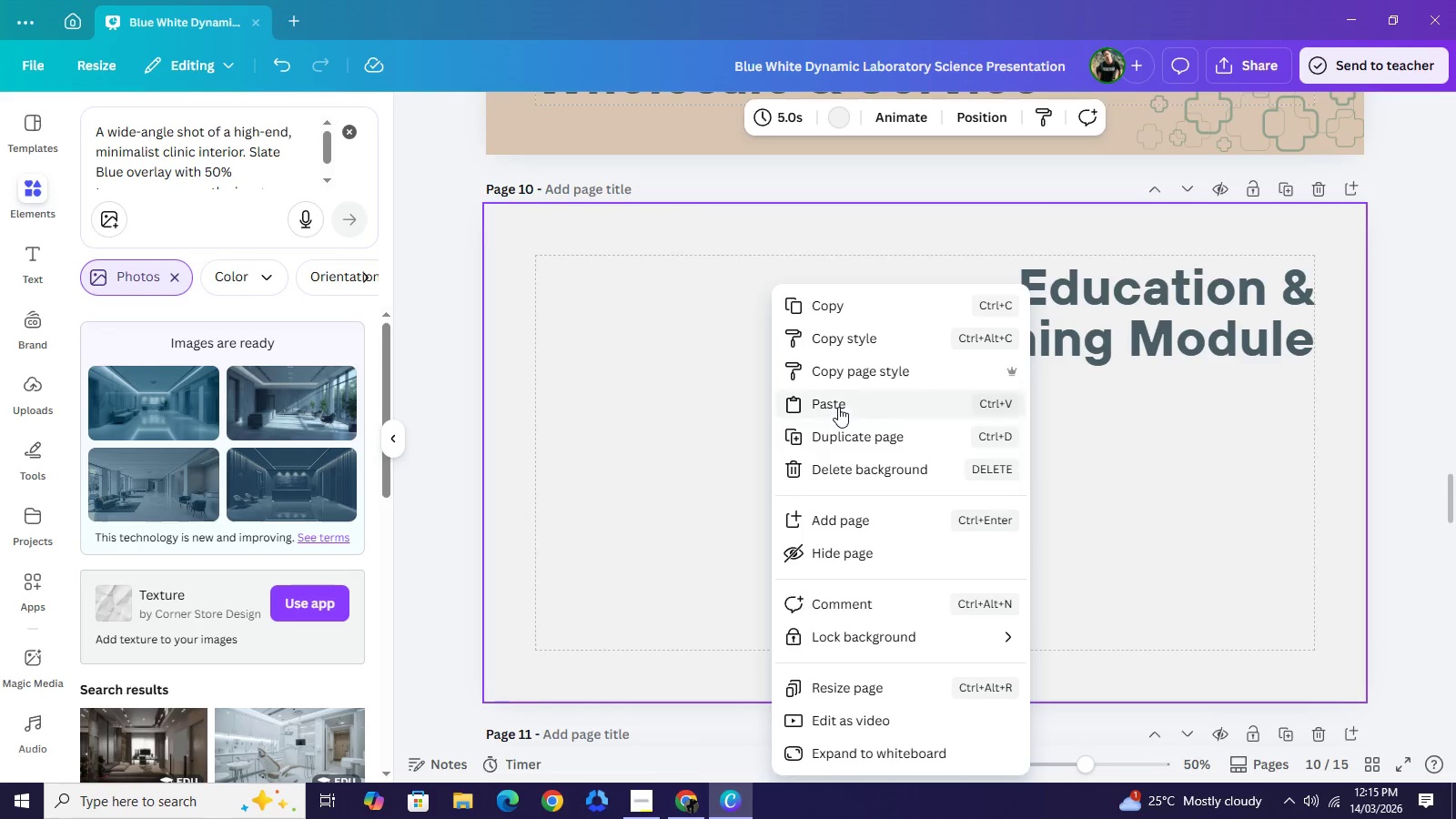 
left_click([838, 407])
 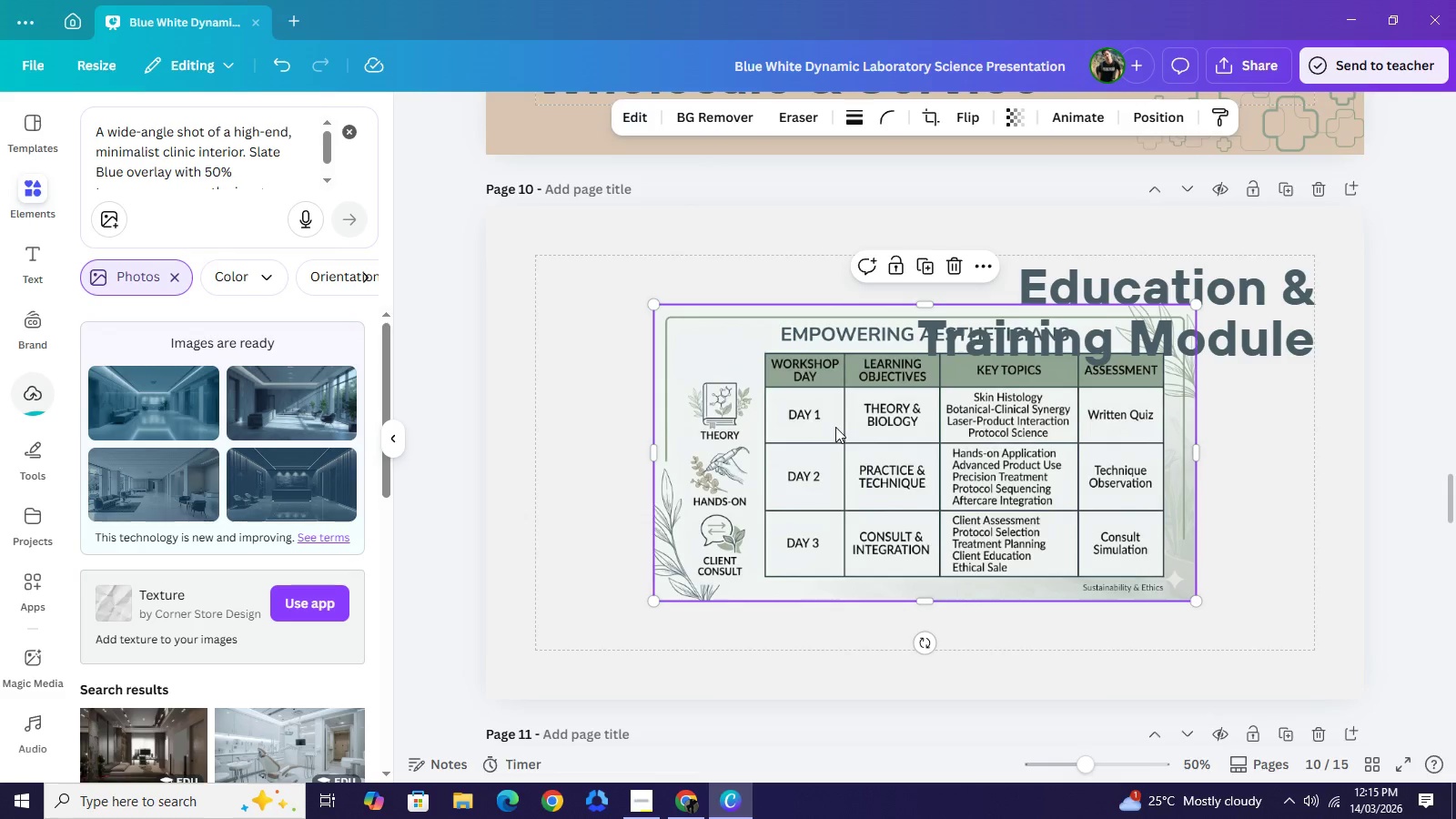 
left_click_drag(start_coordinate=[826, 444], to_coordinate=[655, 409])
 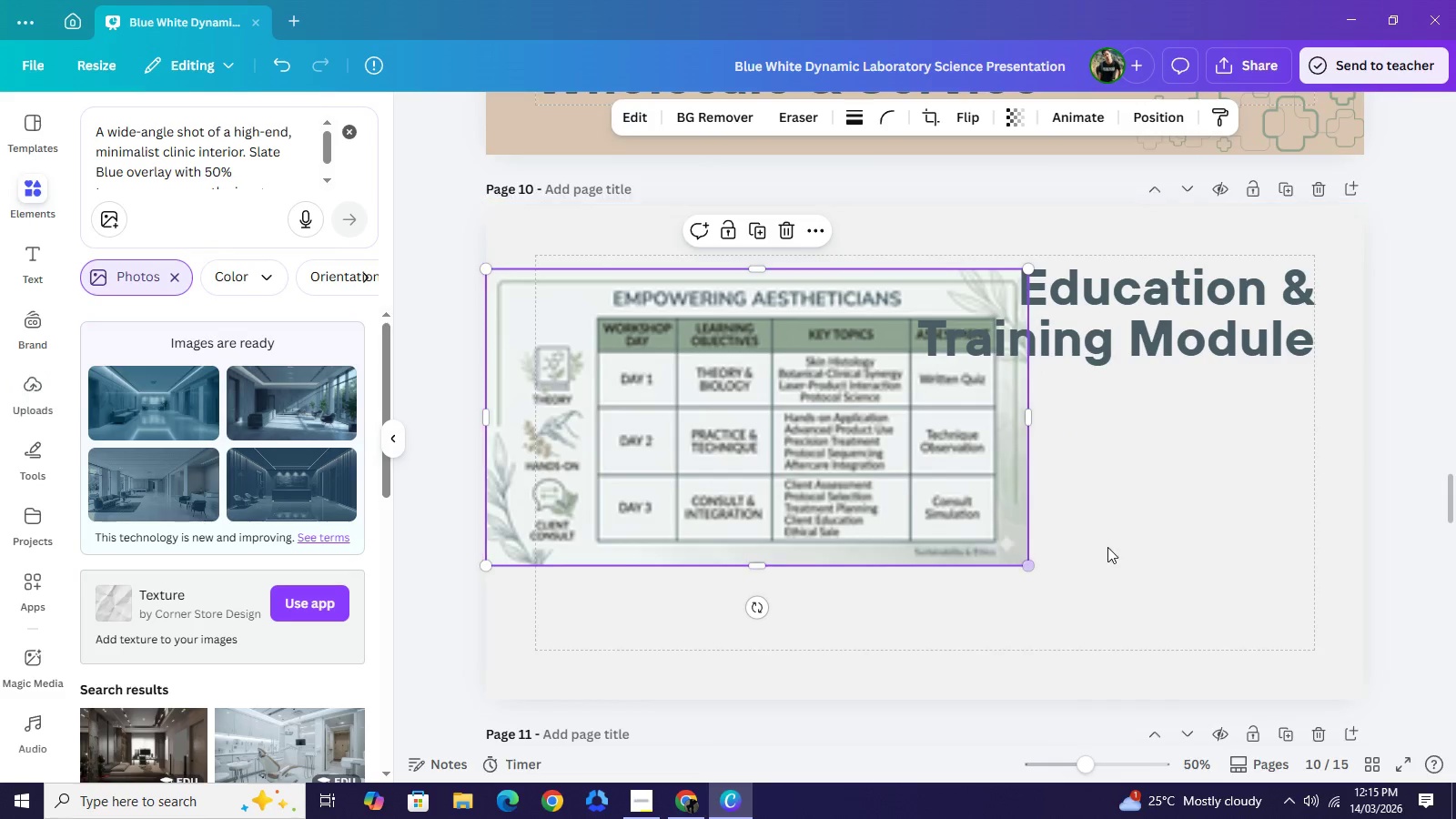 
left_click([1107, 547])
 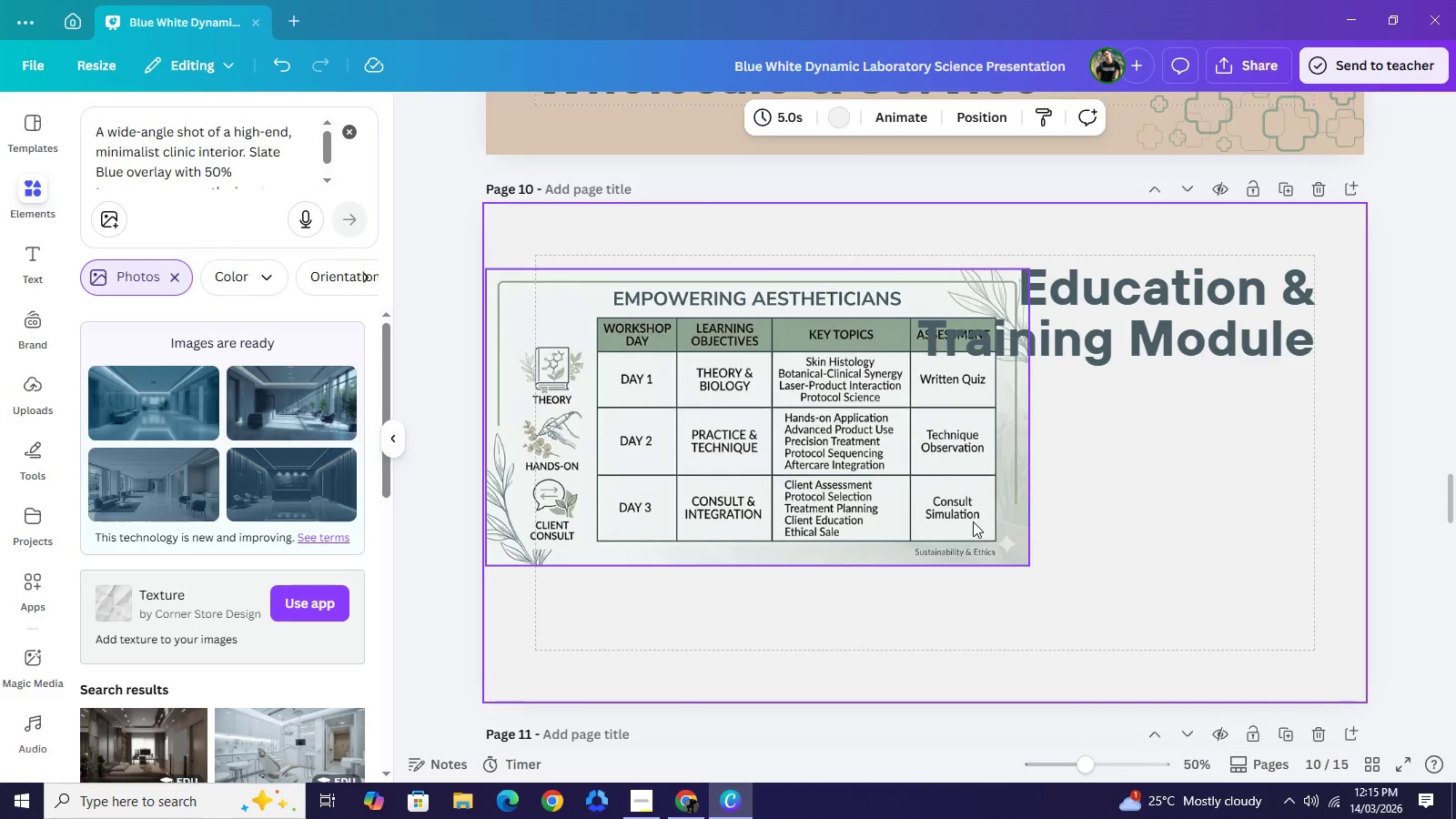 
left_click([973, 521])
 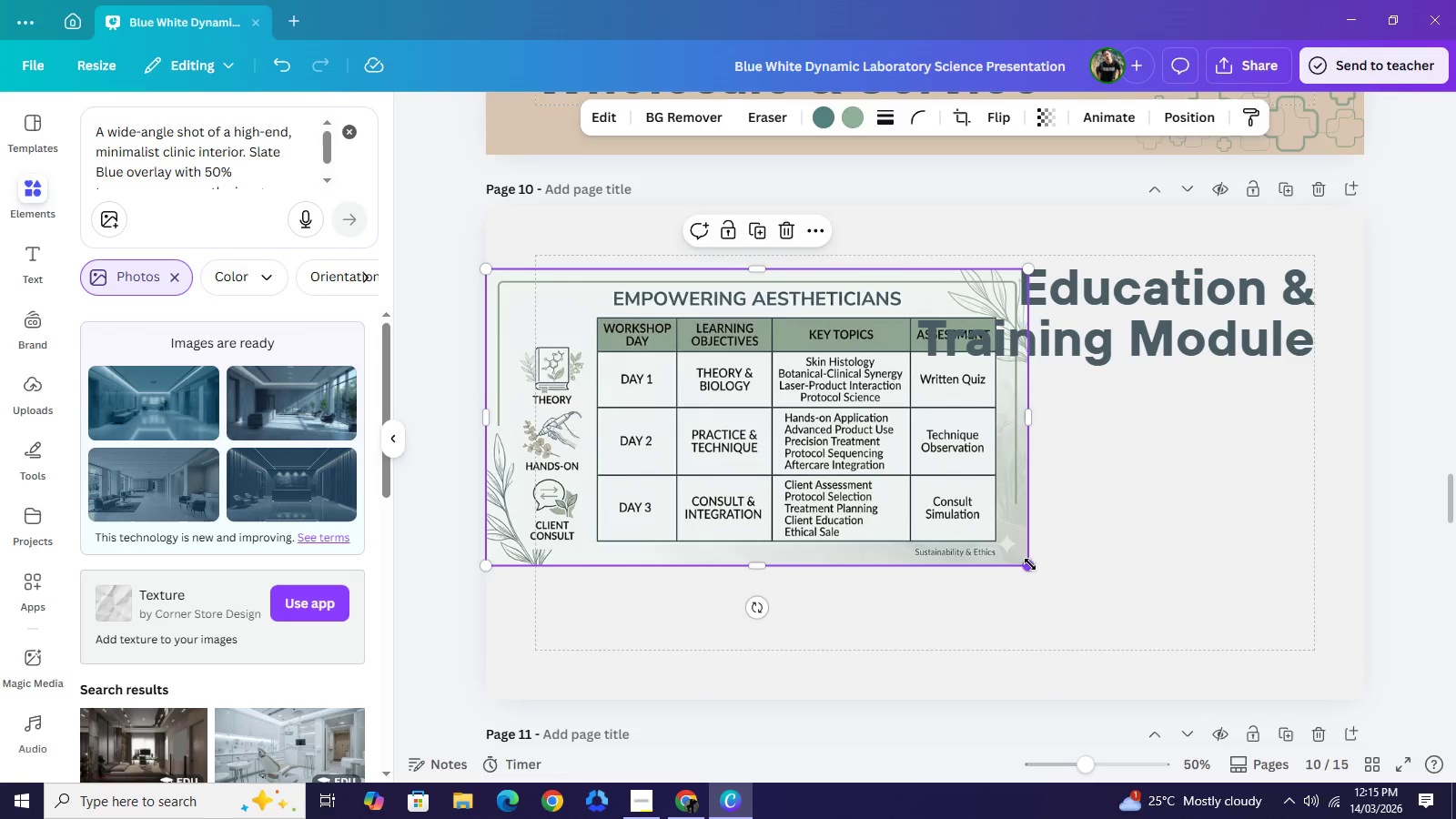 
left_click_drag(start_coordinate=[1030, 564], to_coordinate=[1345, 780])
 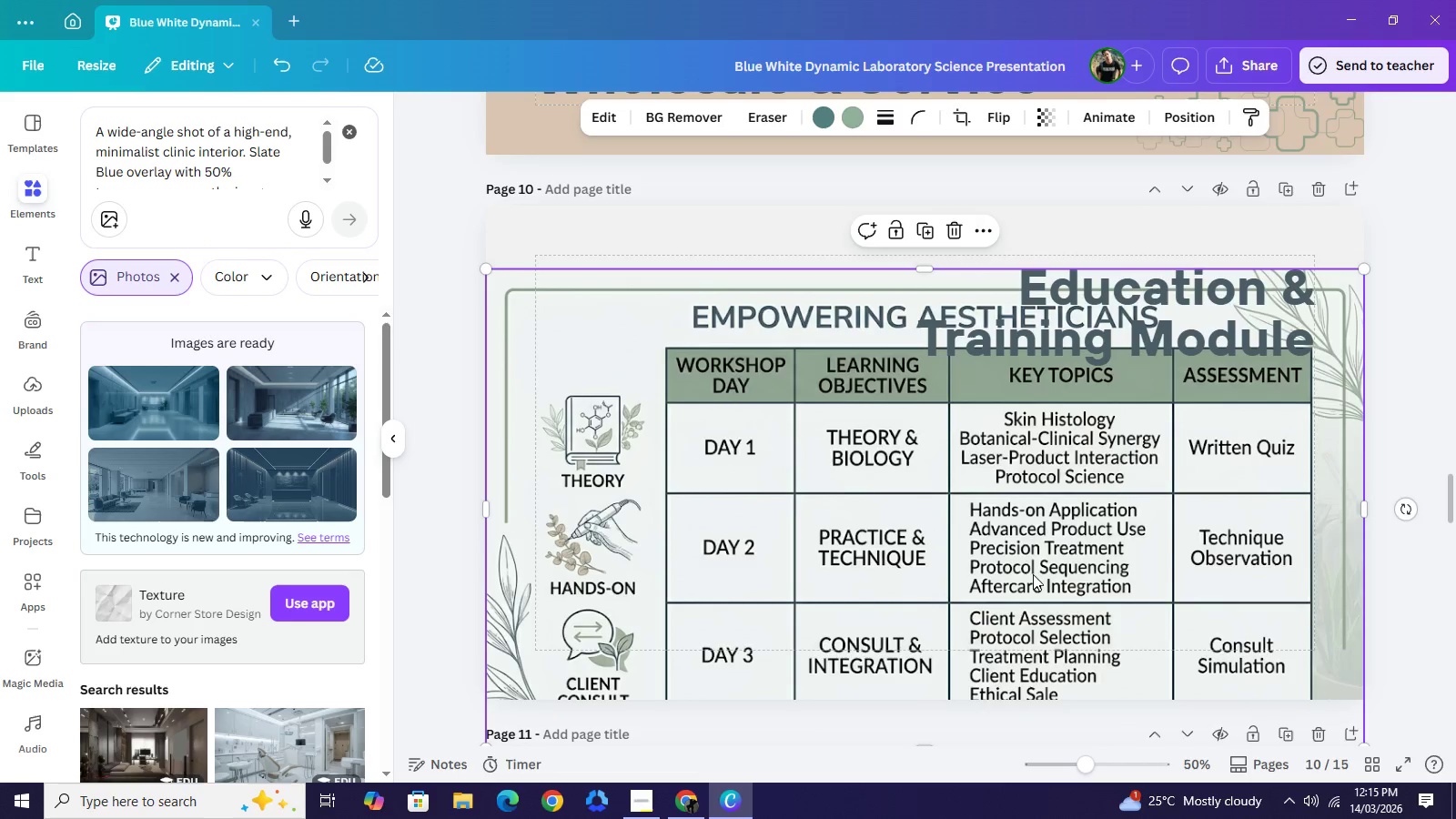 
left_click_drag(start_coordinate=[1038, 582], to_coordinate=[1039, 544])
 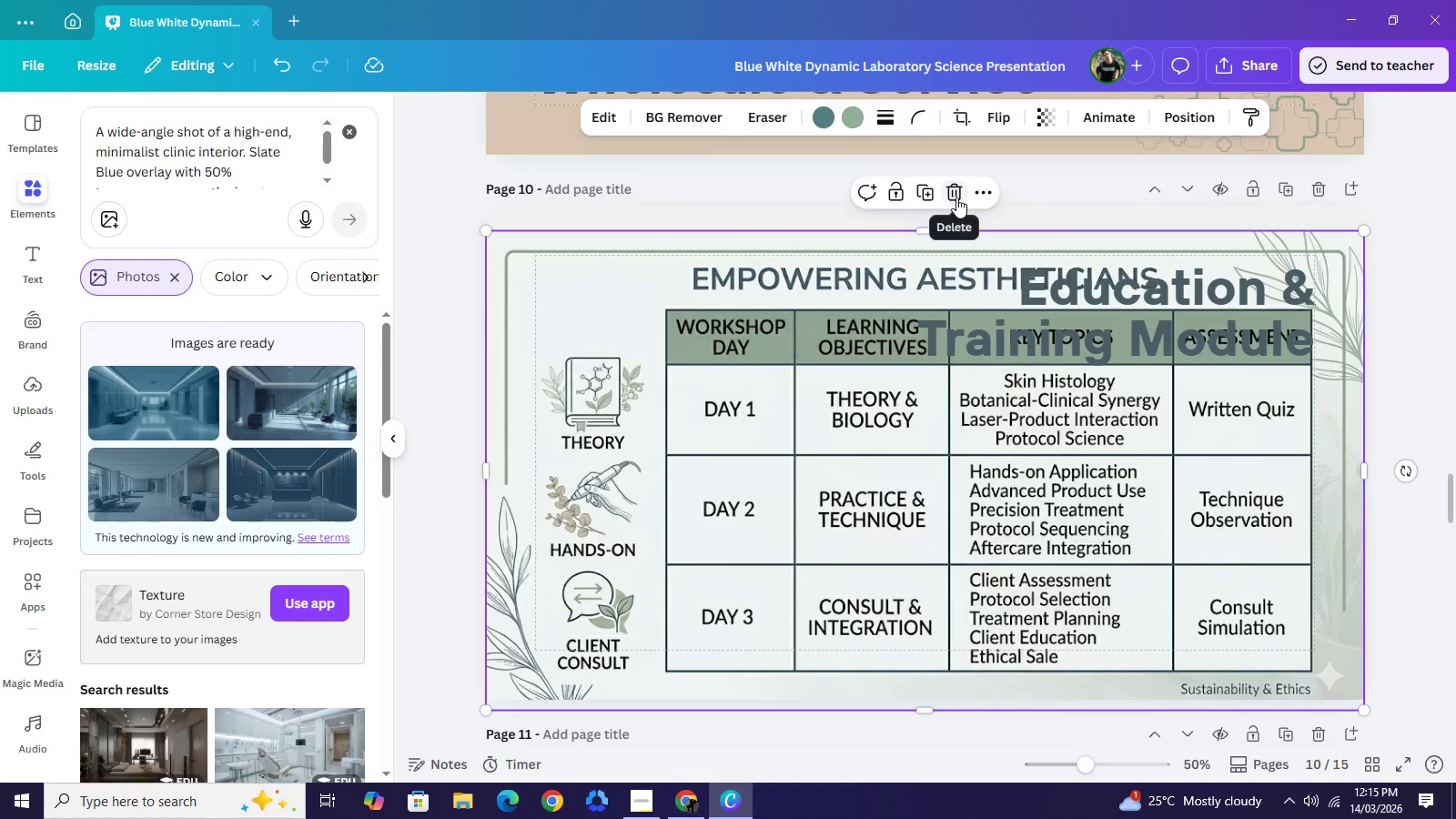 
left_click([956, 197])
 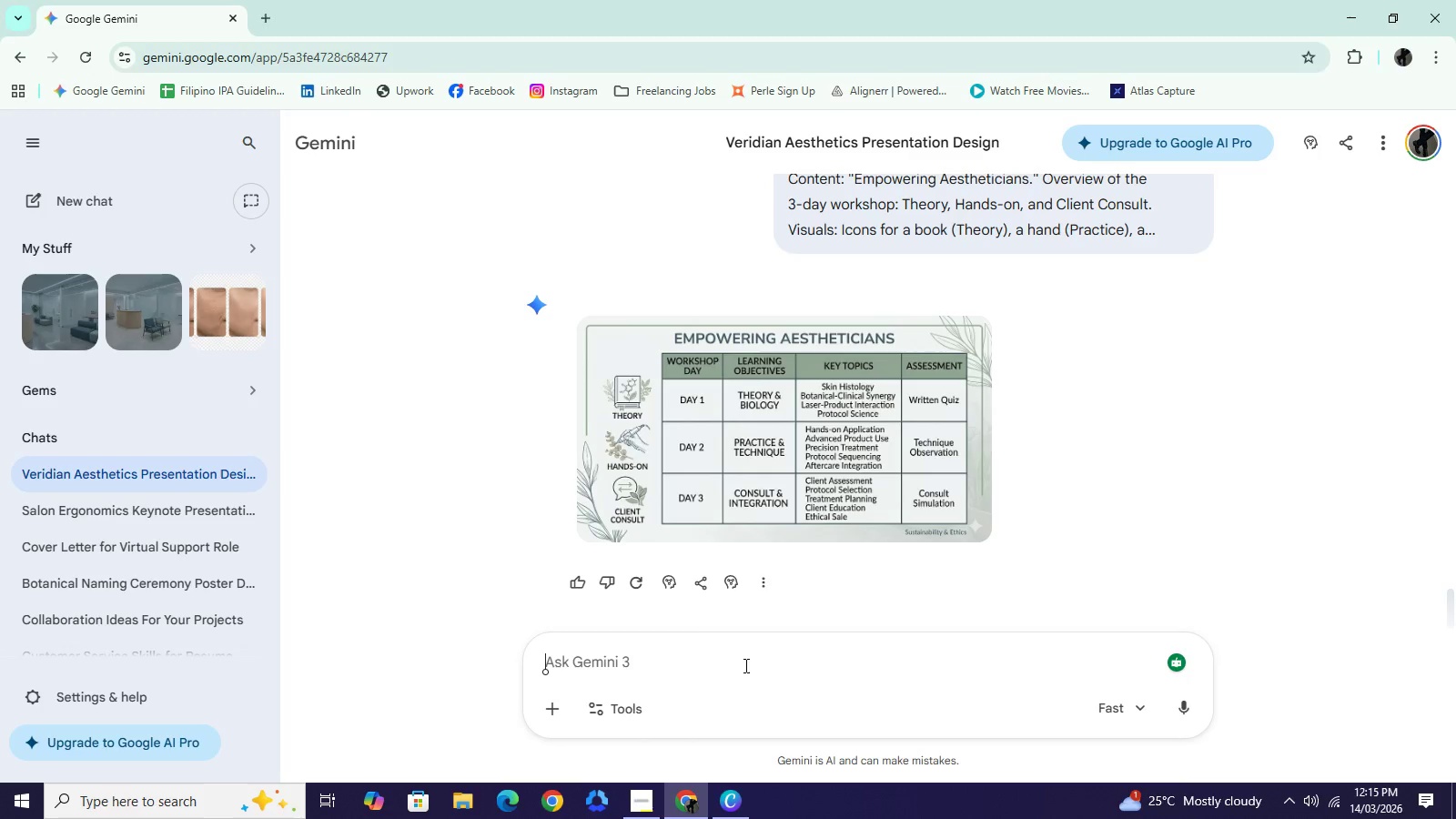 
type(revide)
key(Backspace)
key(Backspace)
type(se, don't include the border and the k)
key(Backspace)
type(leaves please)
 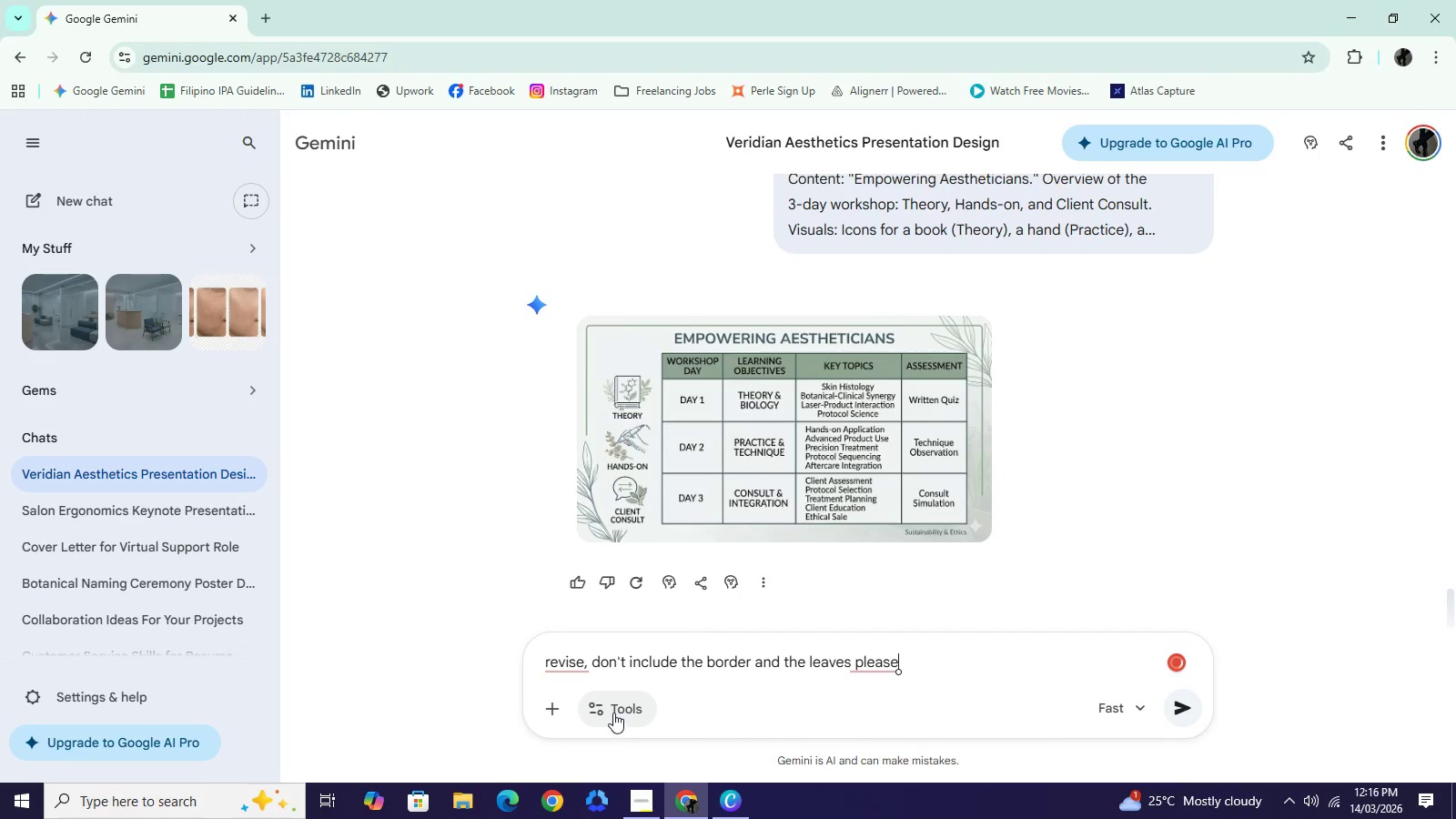 
left_click([613, 712])
 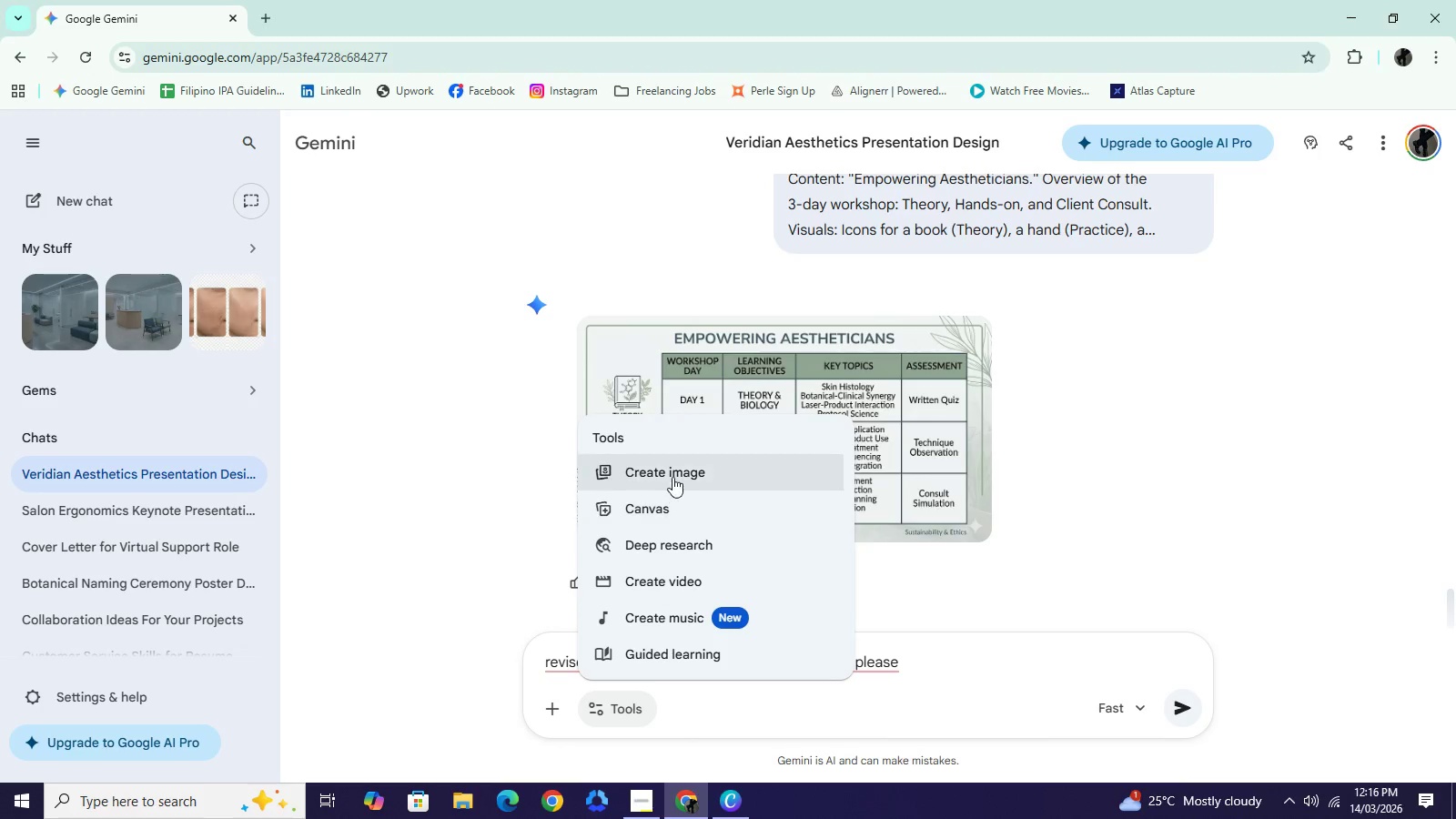 
left_click([672, 477])
 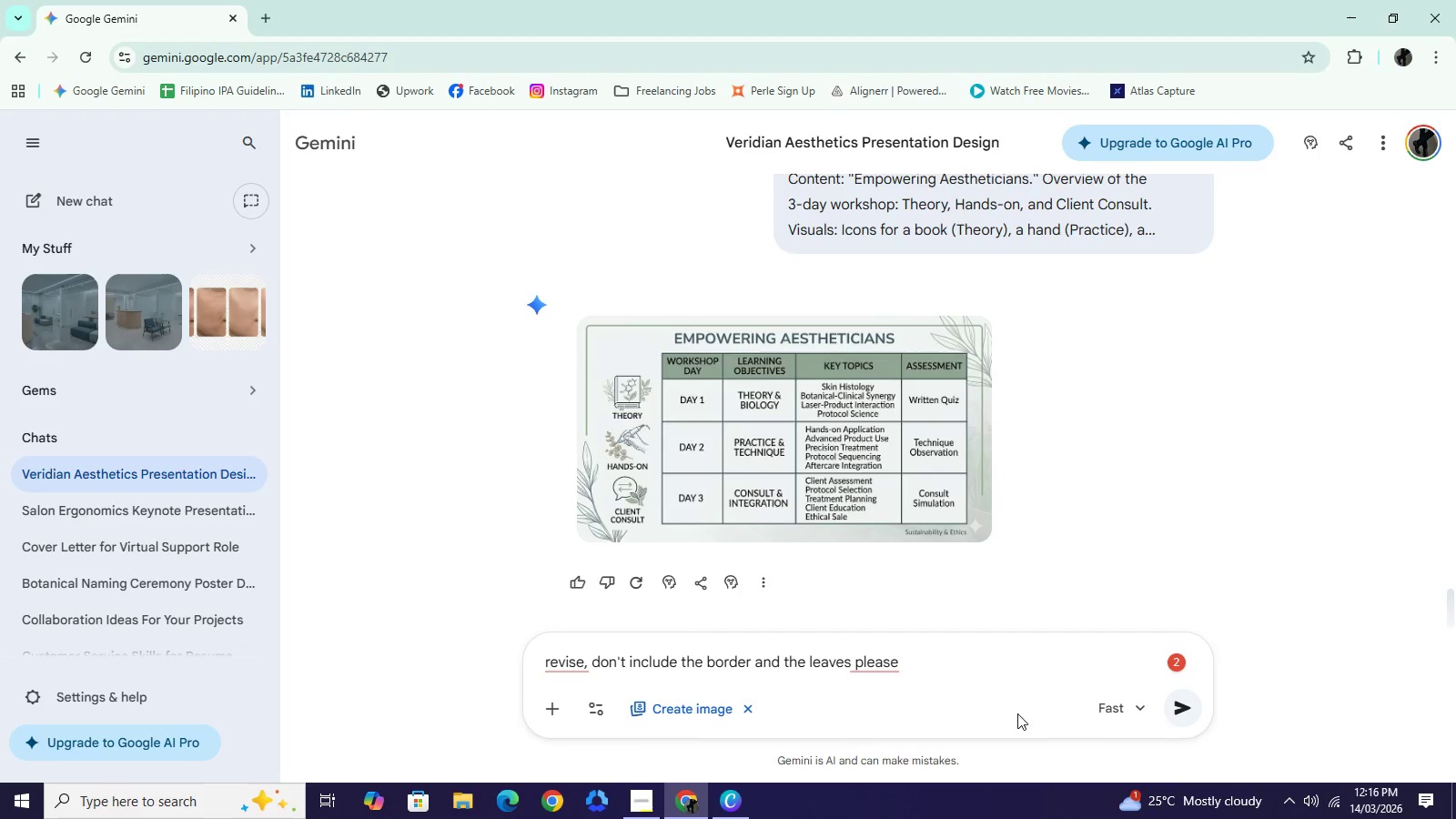 
left_click([1184, 713])
 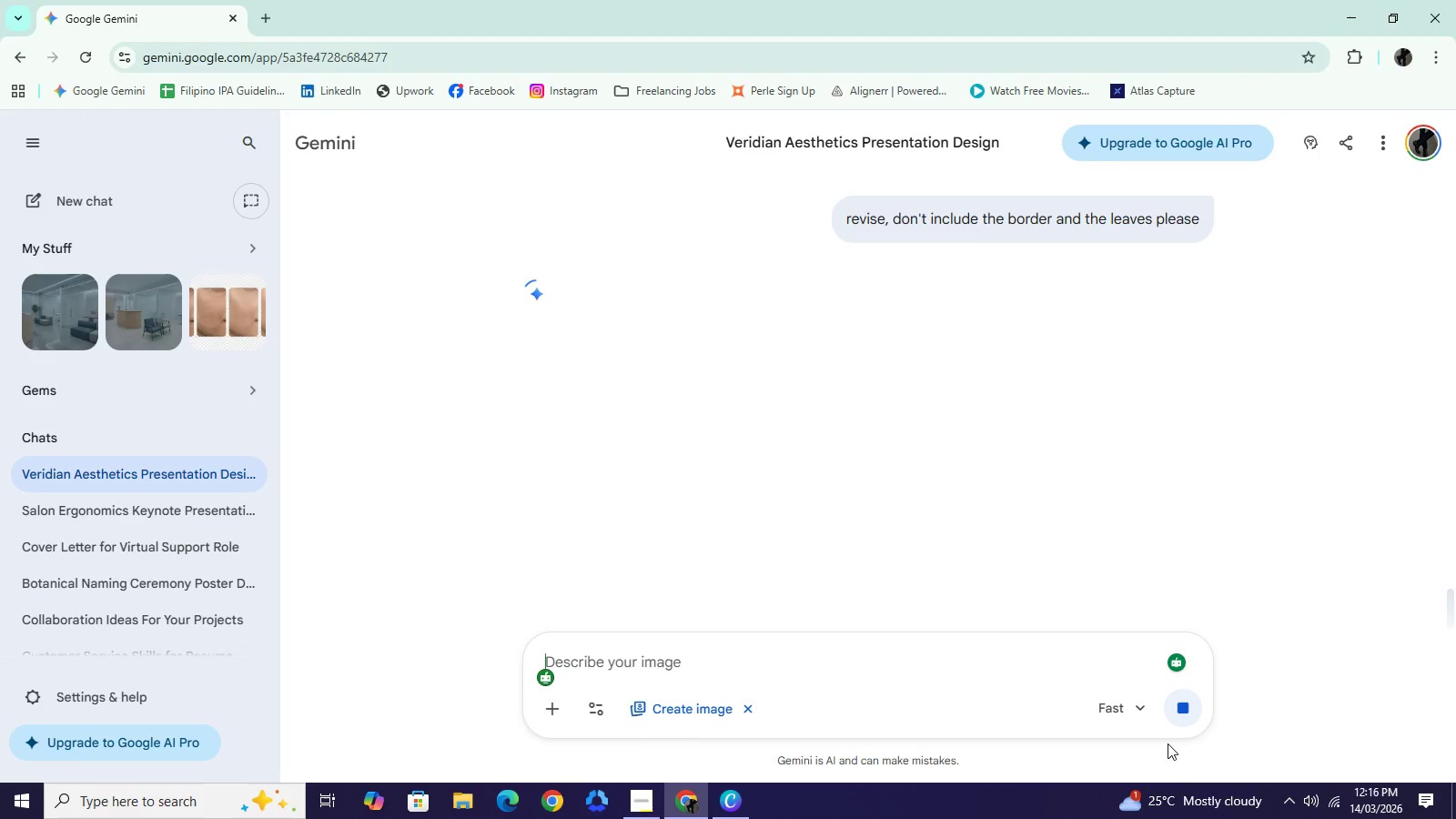 
wait(28.86)
 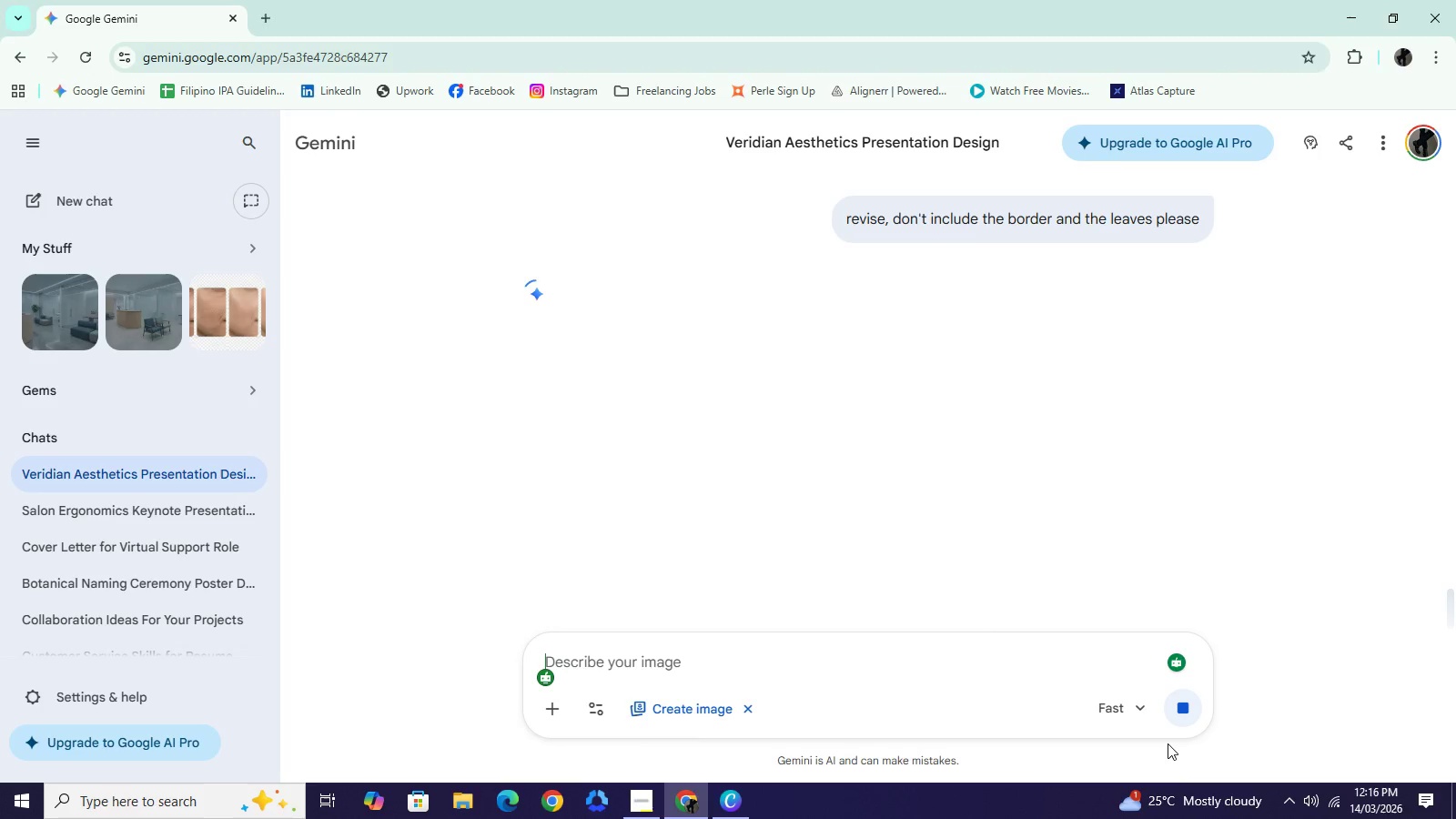 
left_click([932, 340])
 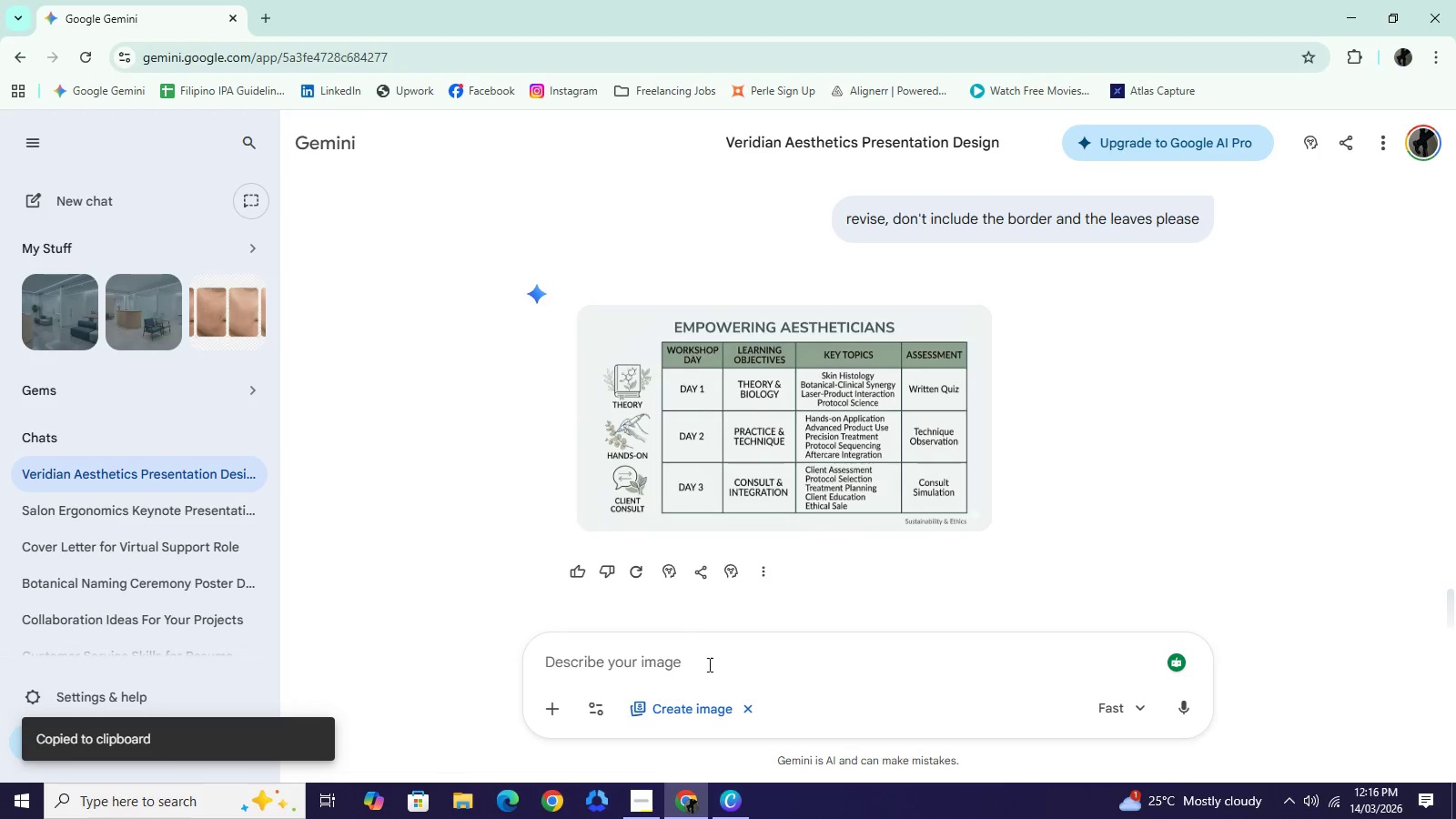 
left_click([729, 809])
 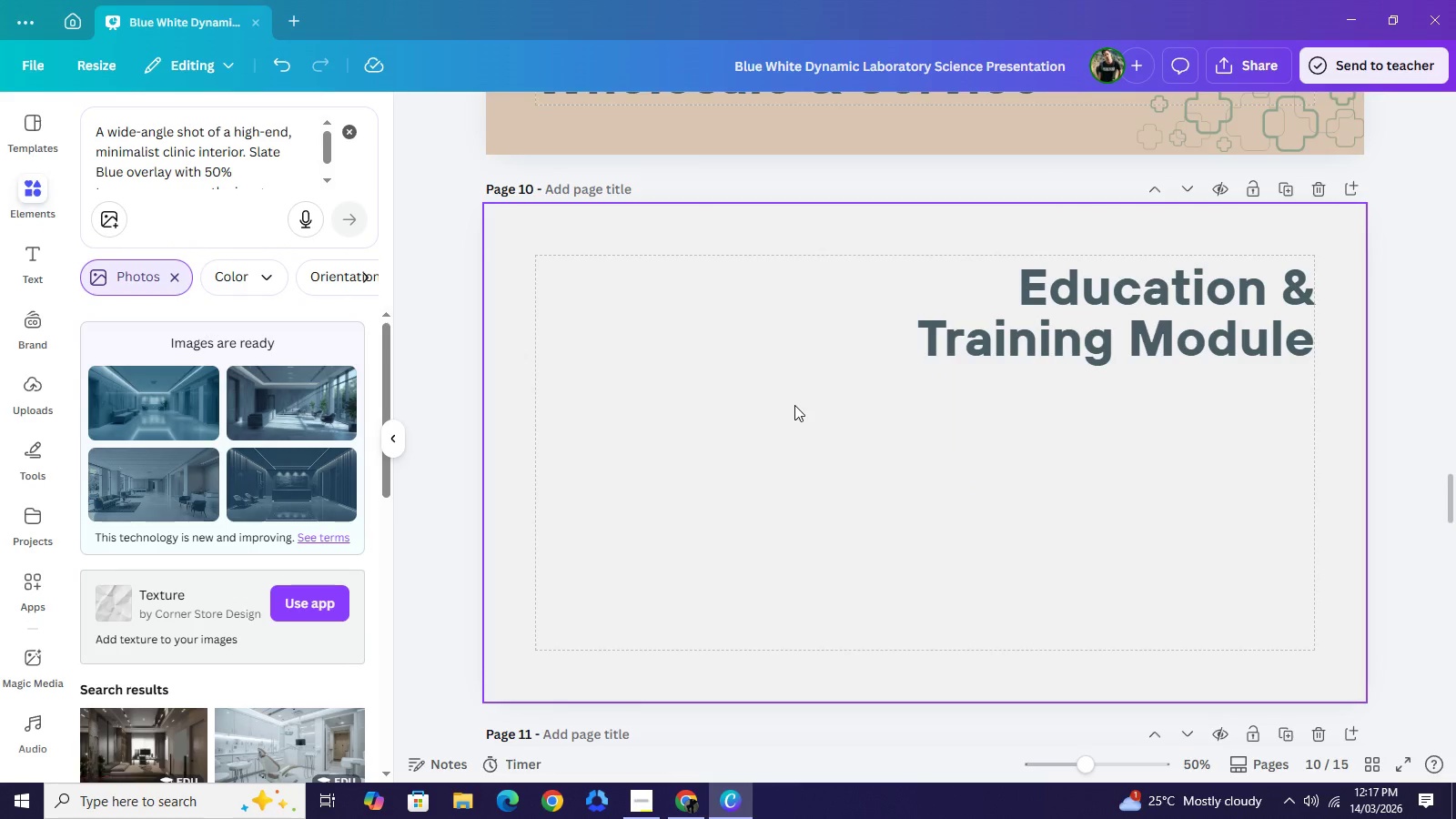 
left_click([794, 405])
 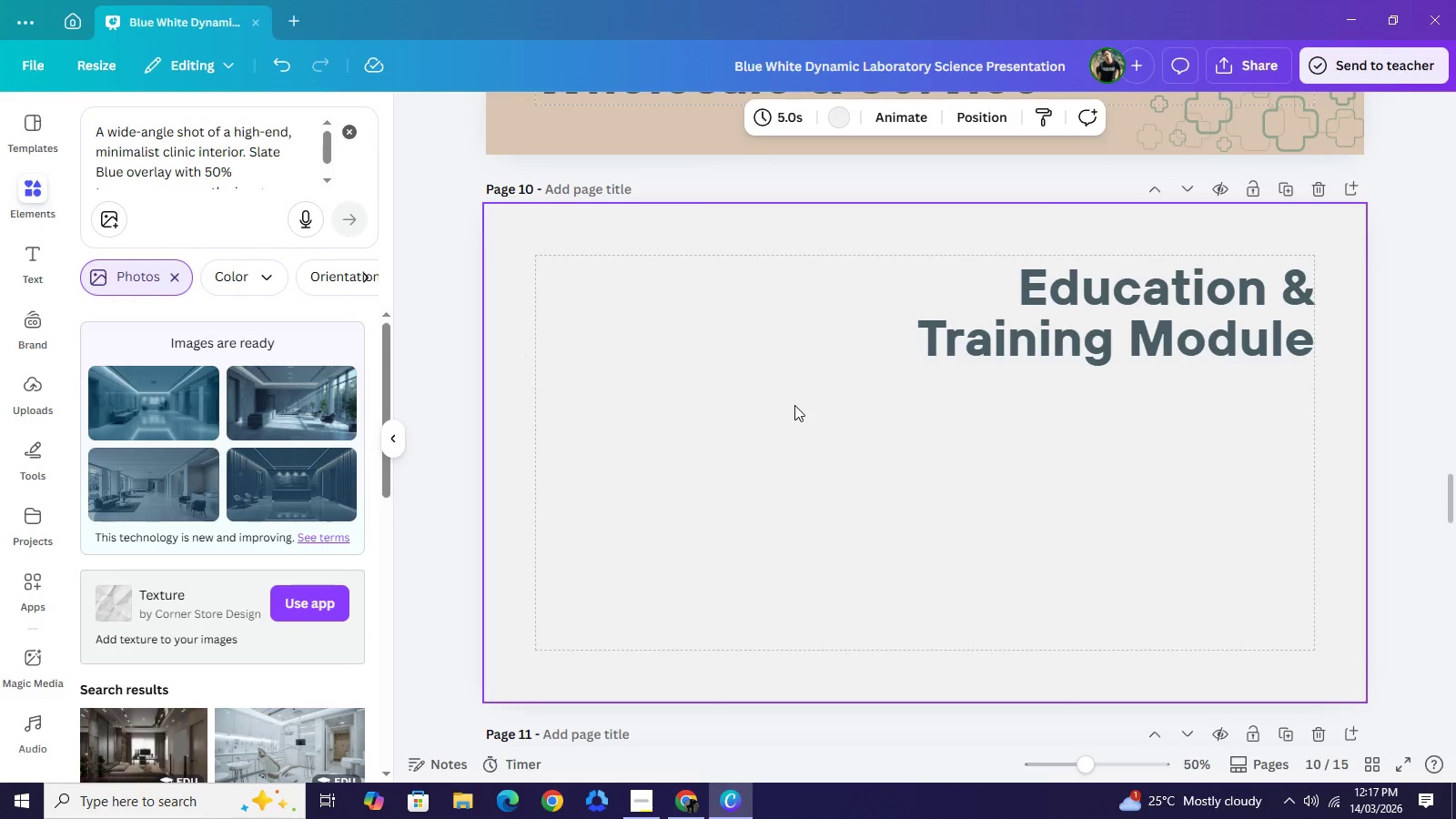 
right_click([794, 405])
 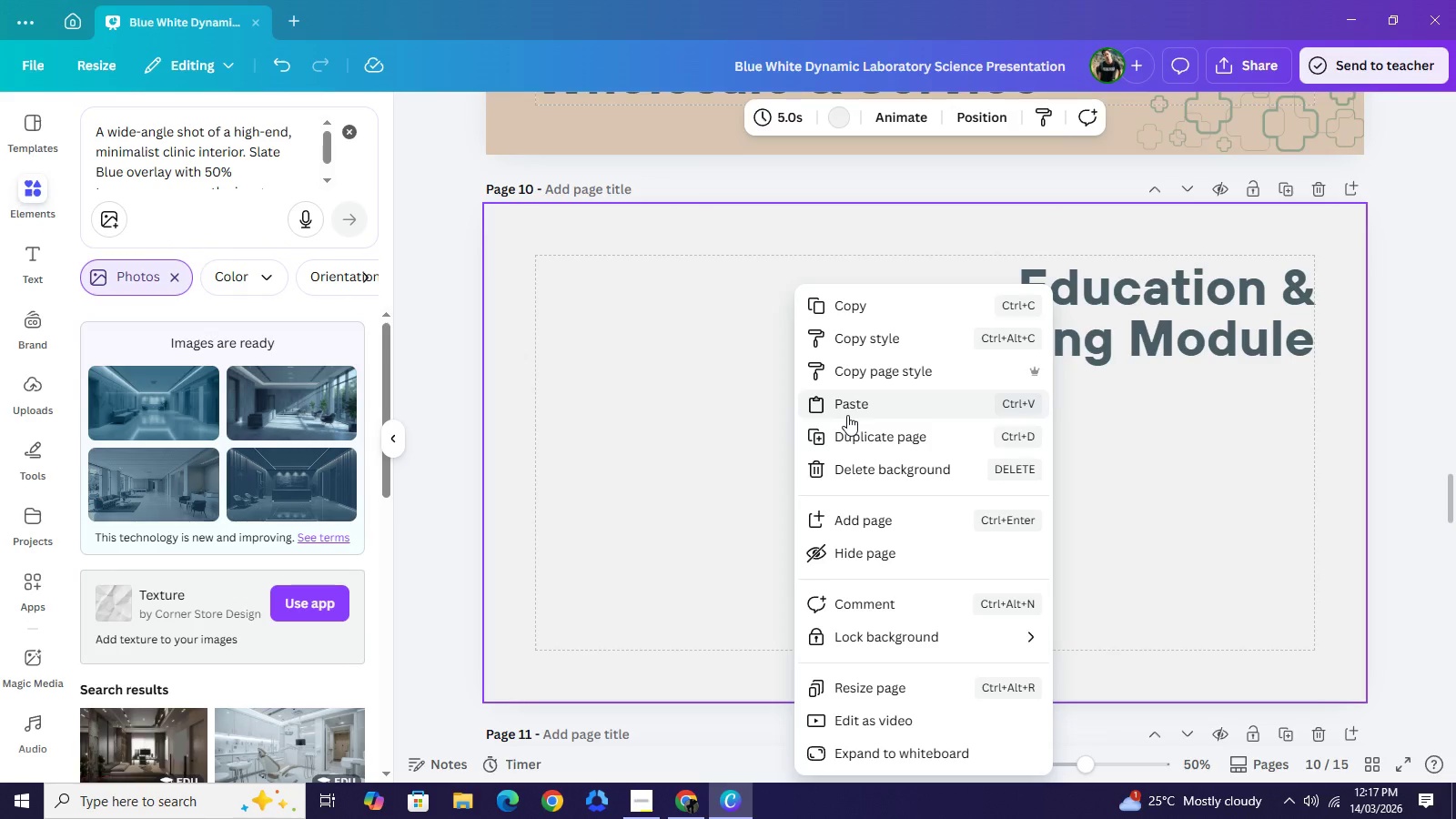 
left_click([847, 415])
 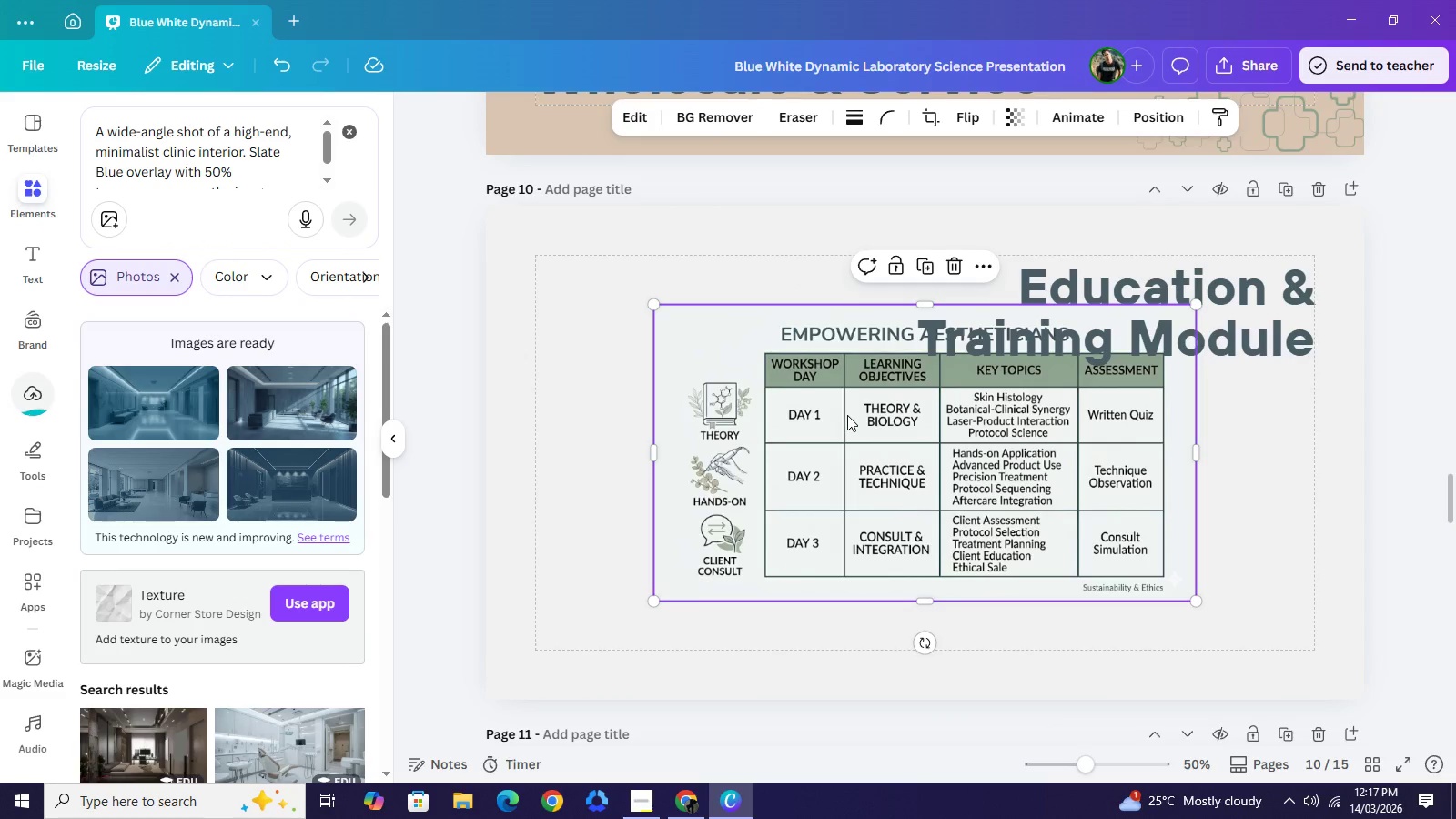 
left_click_drag(start_coordinate=[847, 418], to_coordinate=[794, 468])
 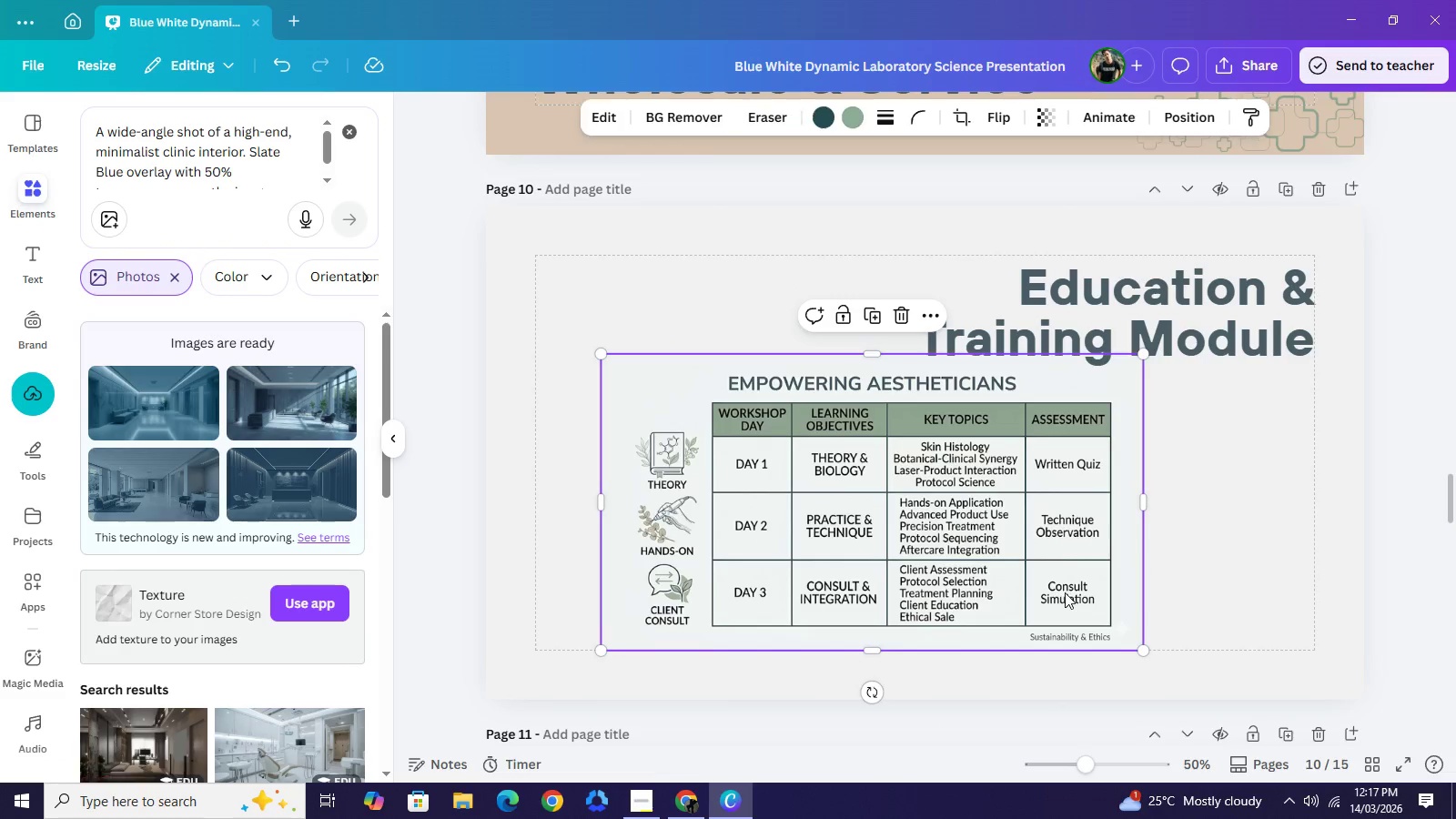 
left_click_drag(start_coordinate=[996, 551], to_coordinate=[885, 528])
 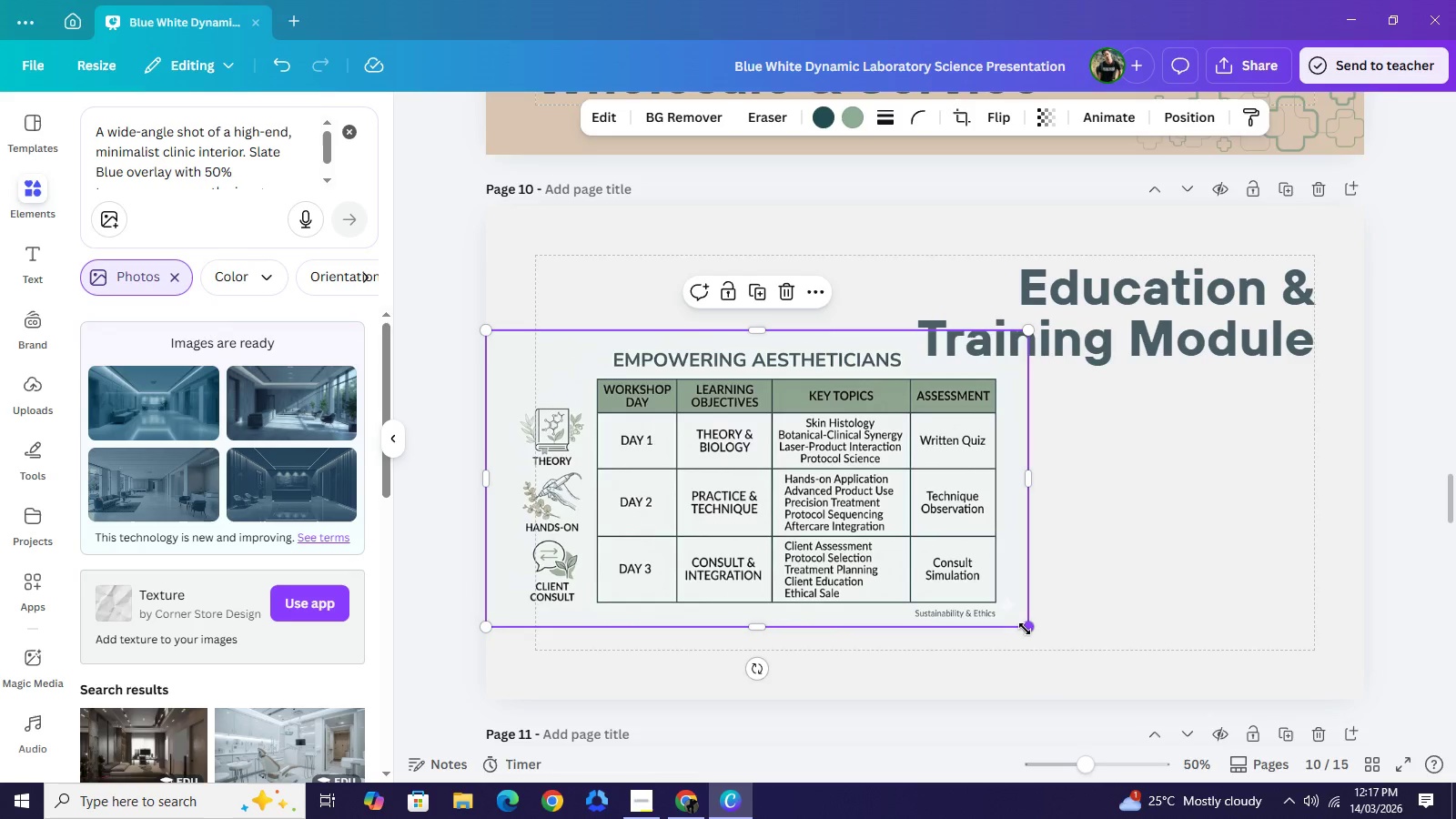 
left_click_drag(start_coordinate=[1025, 629], to_coordinate=[1165, 683])
 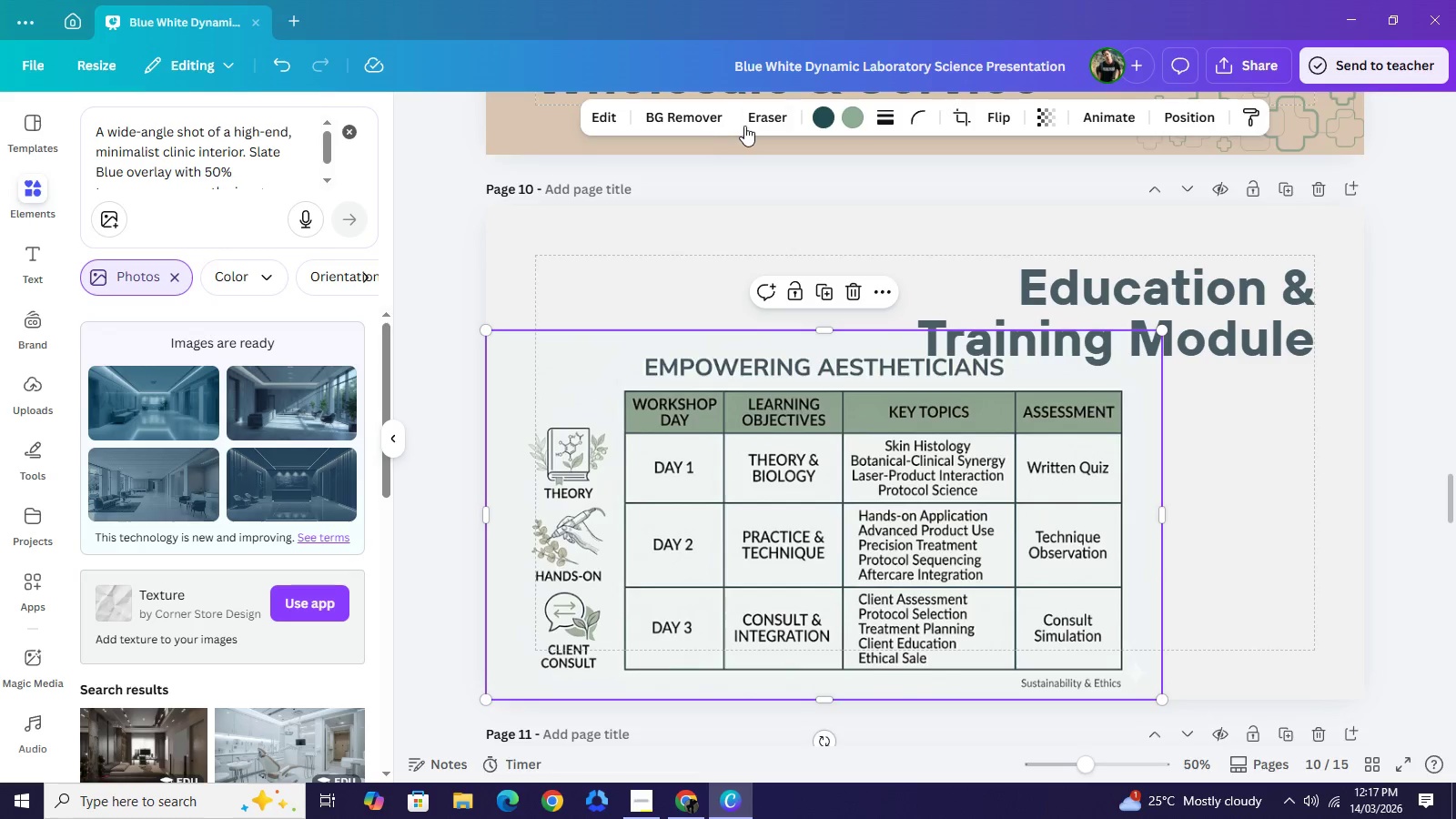 
left_click_drag(start_coordinate=[747, 126], to_coordinate=[733, 141])
 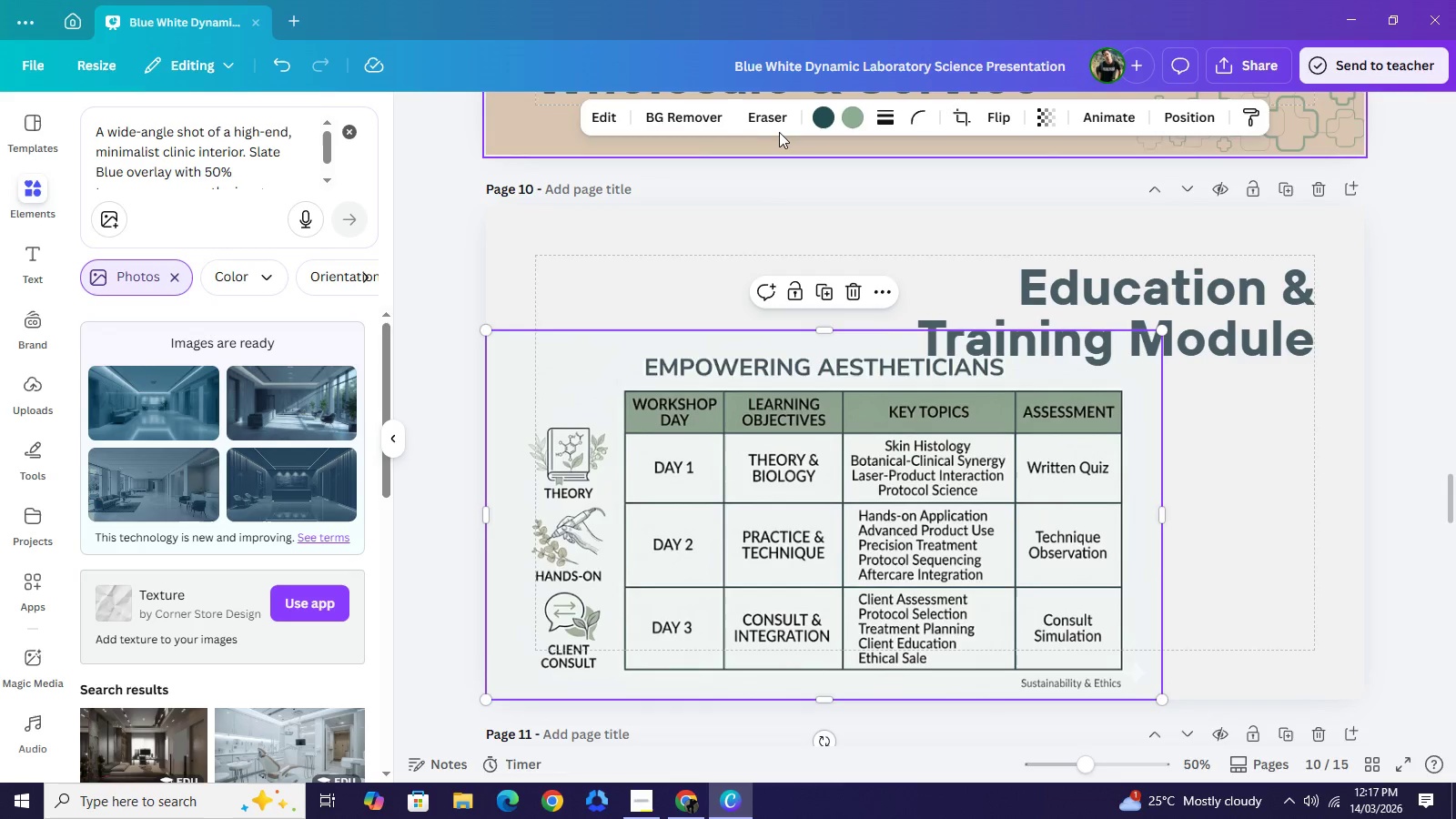 
left_click([768, 125])
 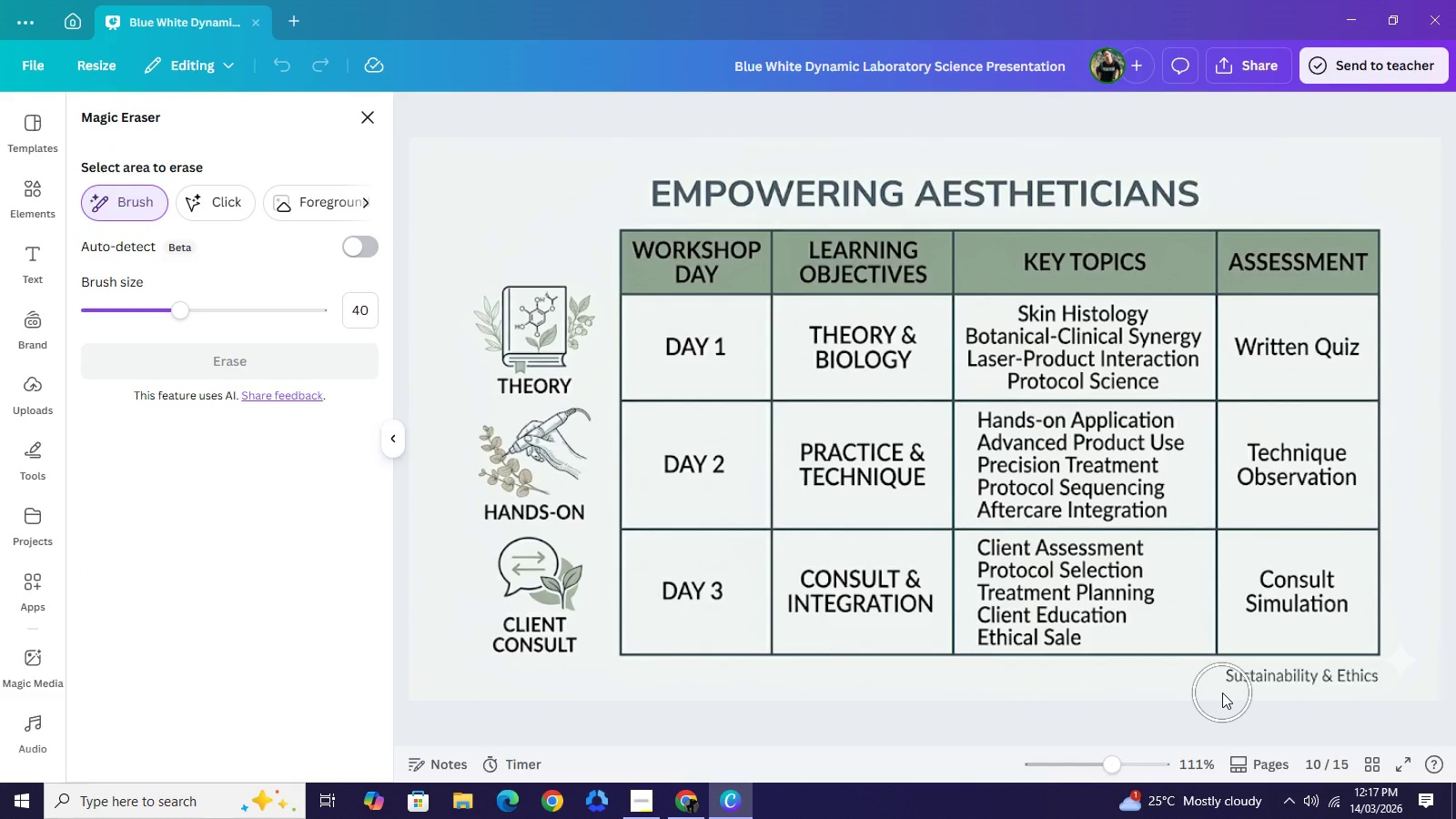 
left_click_drag(start_coordinate=[1228, 696], to_coordinate=[1263, 698])
 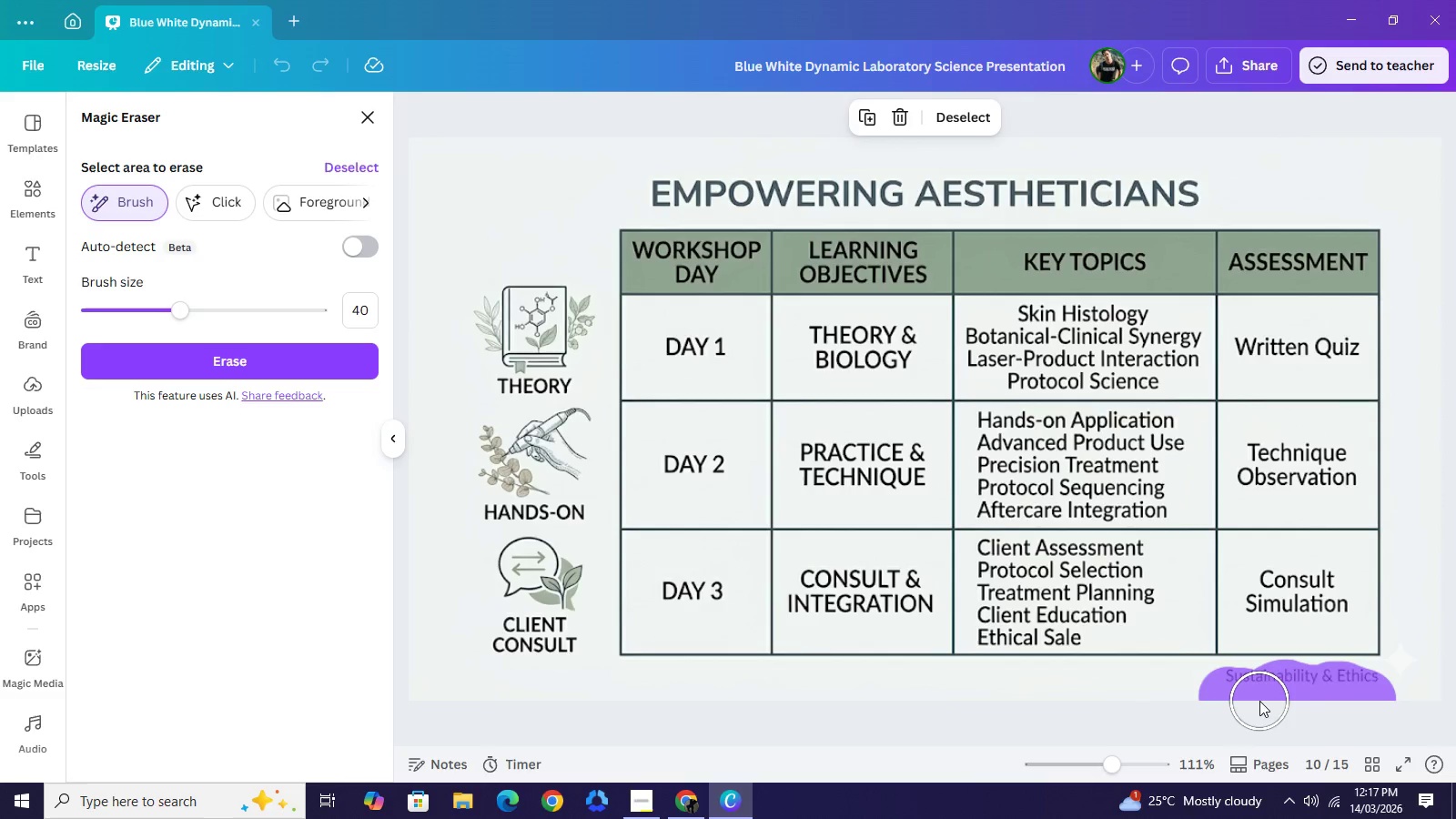 
left_click([1258, 697])
 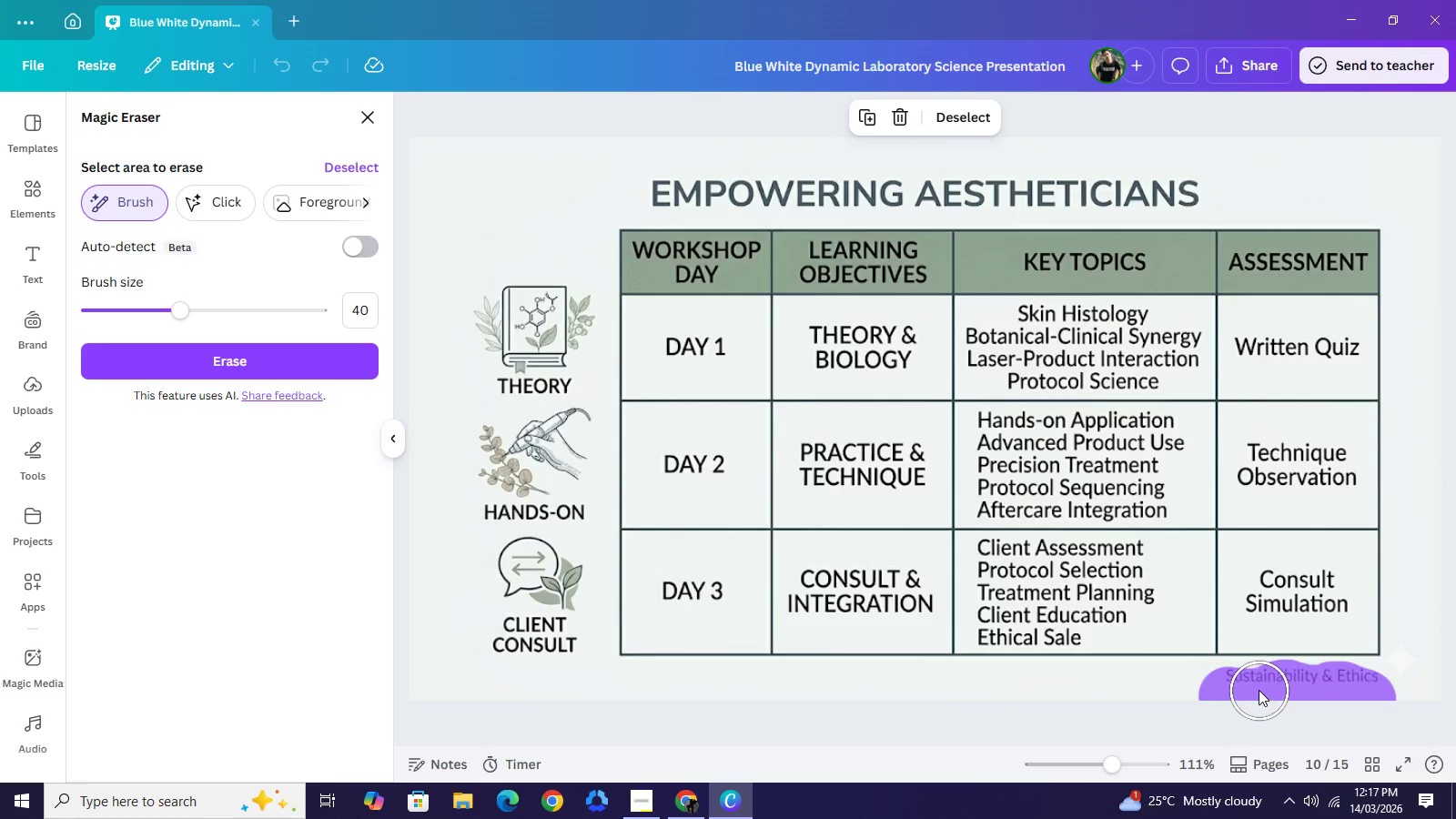 
left_click([1256, 690])
 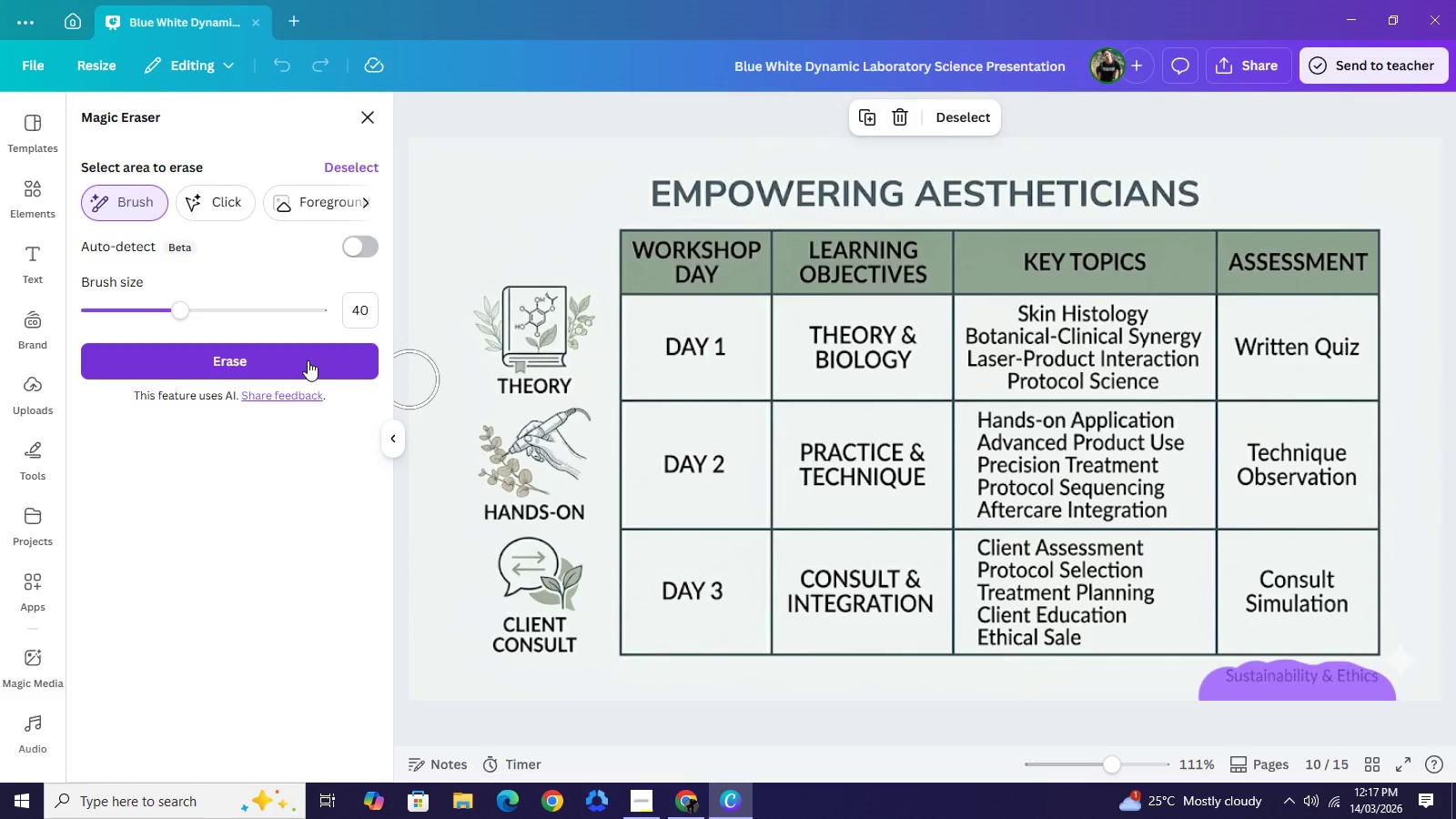 
left_click([308, 360])
 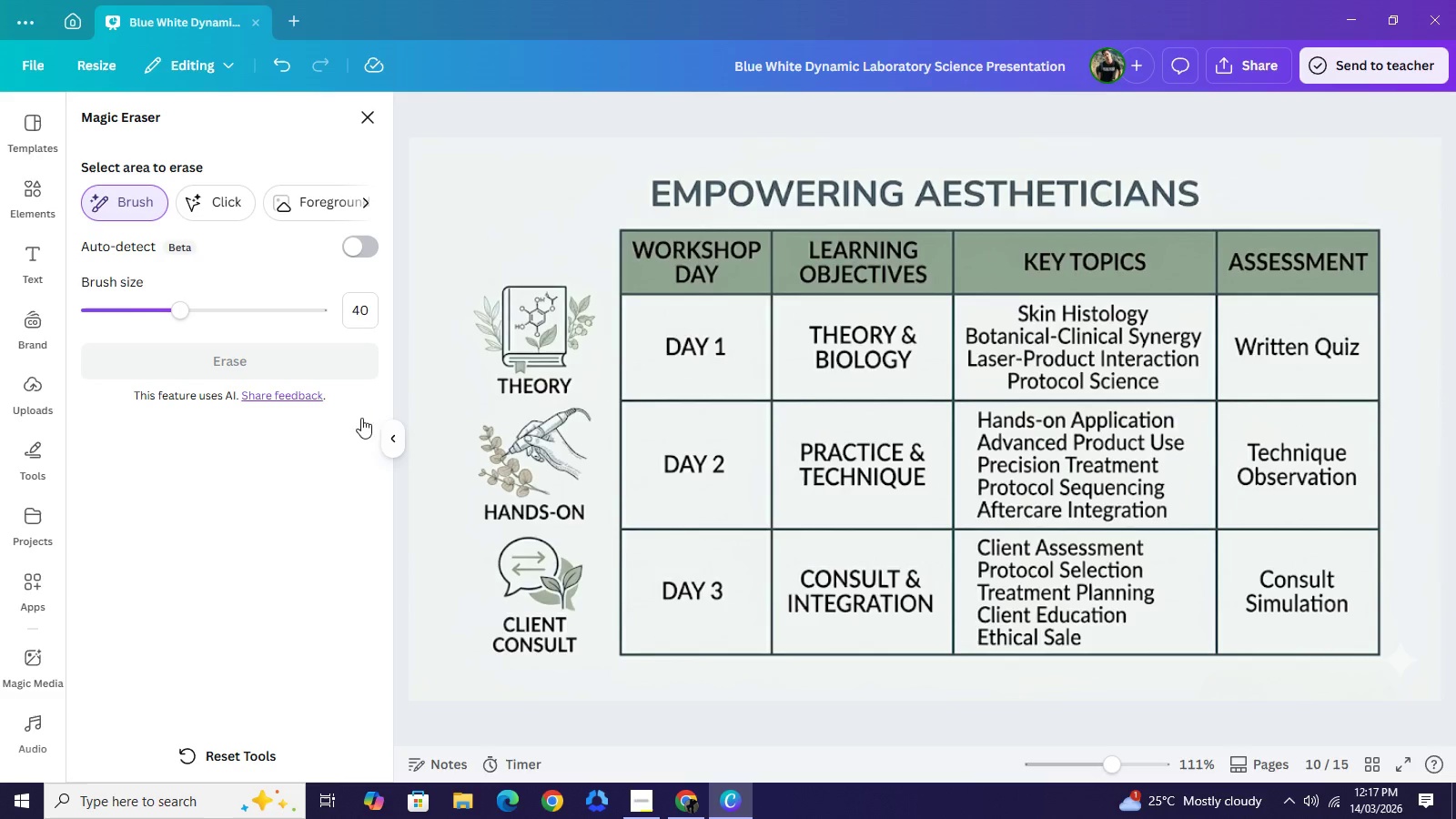 
wait(5.97)
 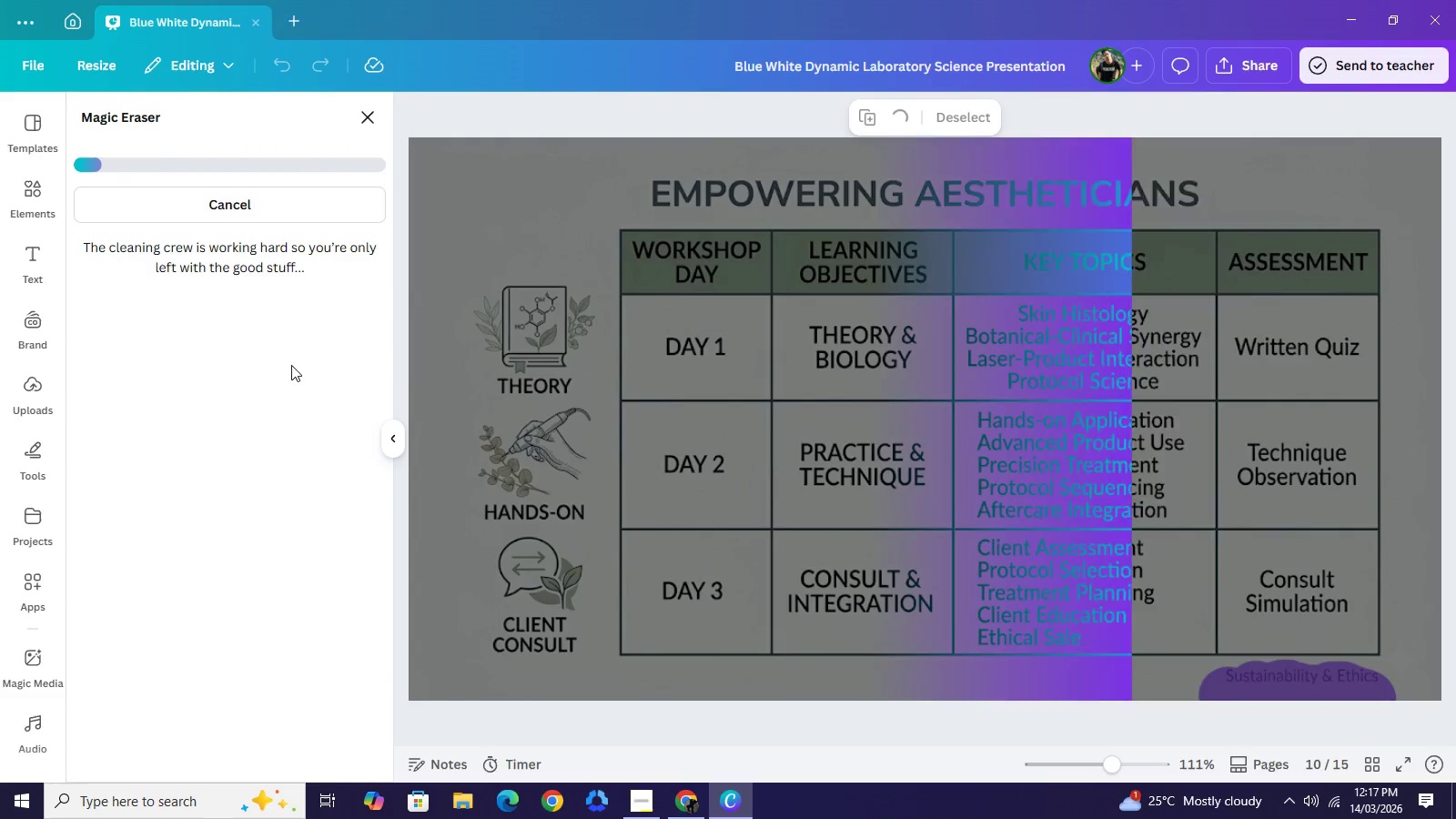 
left_click([371, 113])
 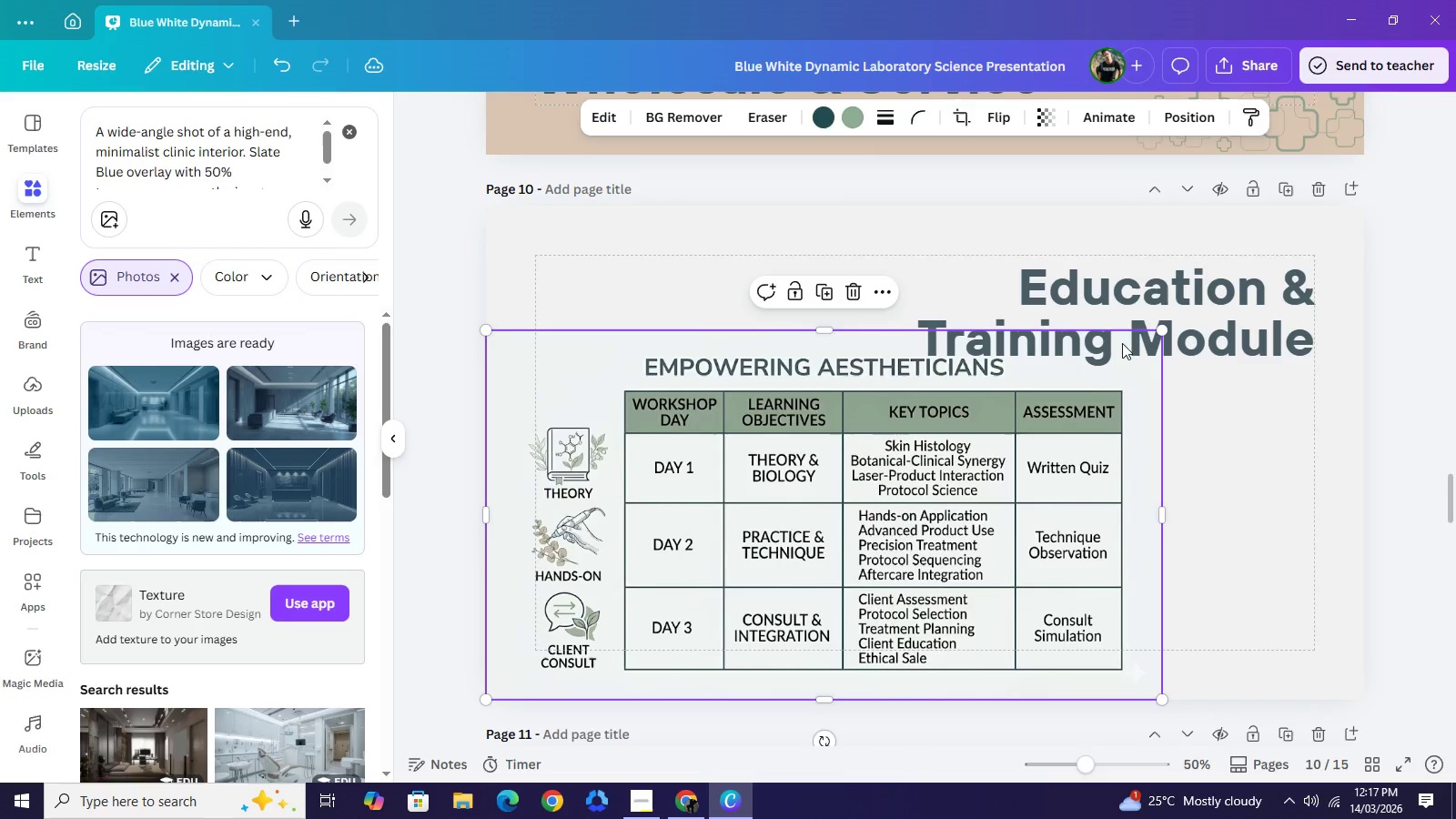 
left_click([1119, 288])
 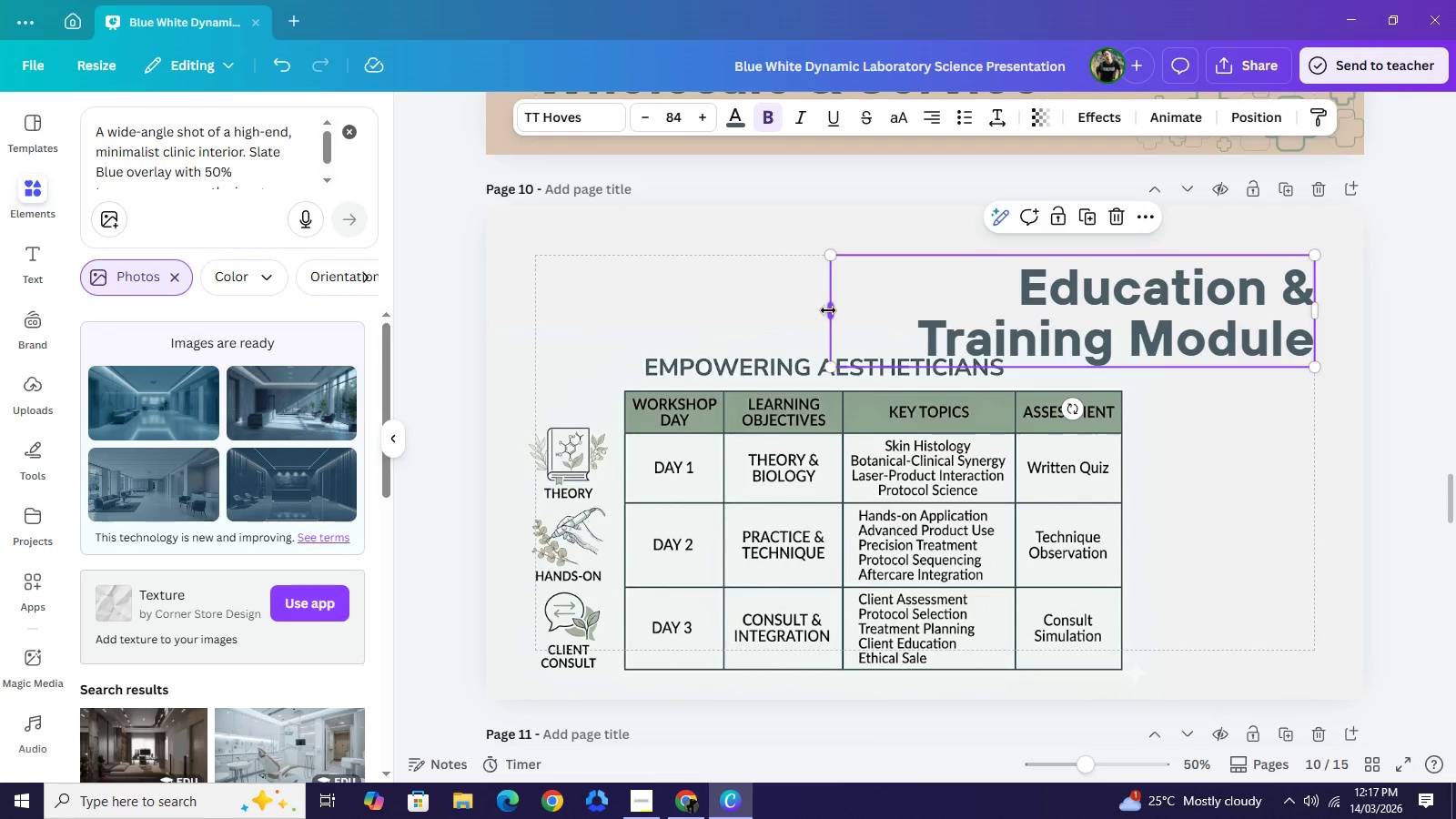 
left_click_drag(start_coordinate=[828, 310], to_coordinate=[568, 314])
 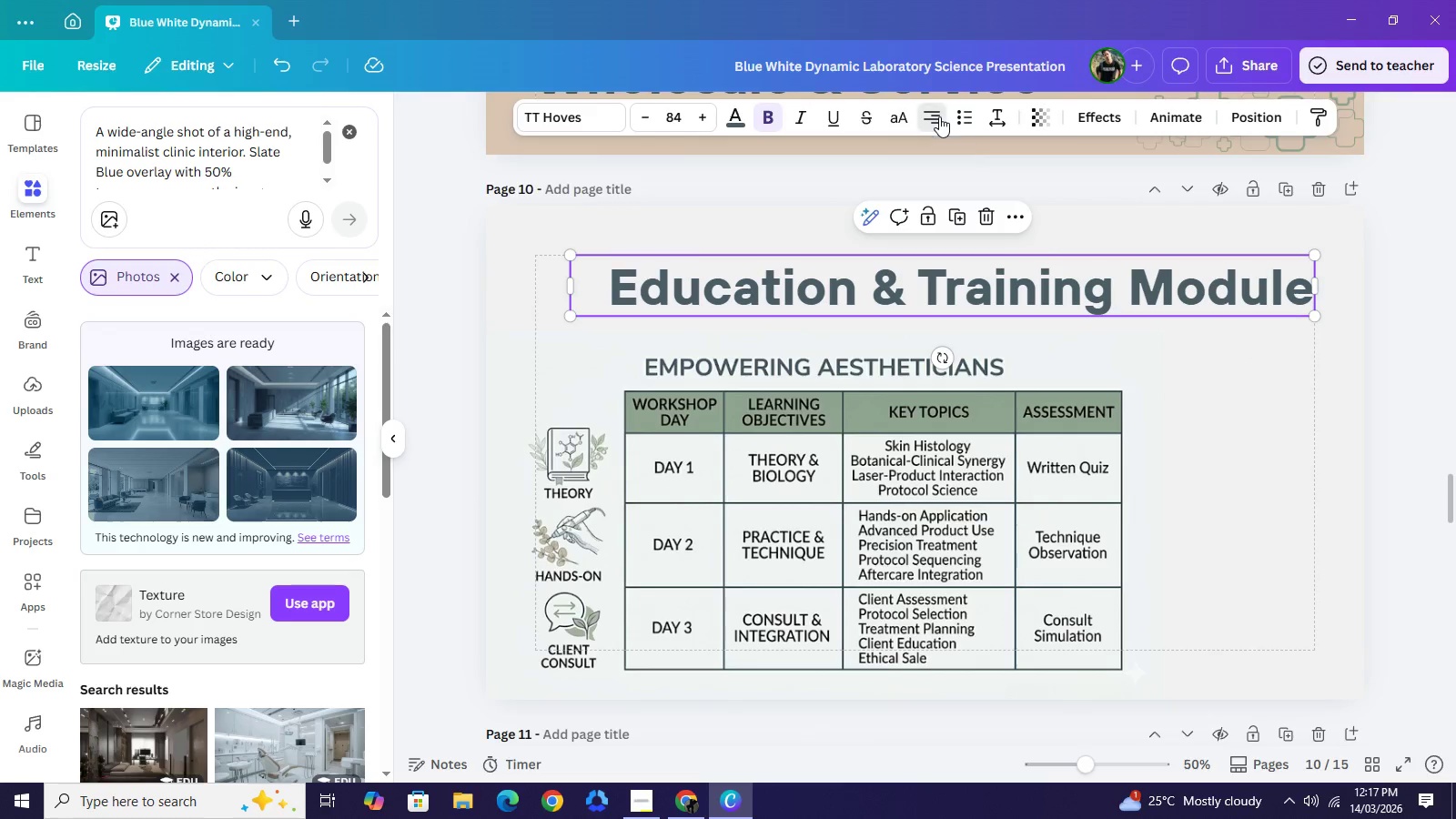 
left_click([939, 116])
 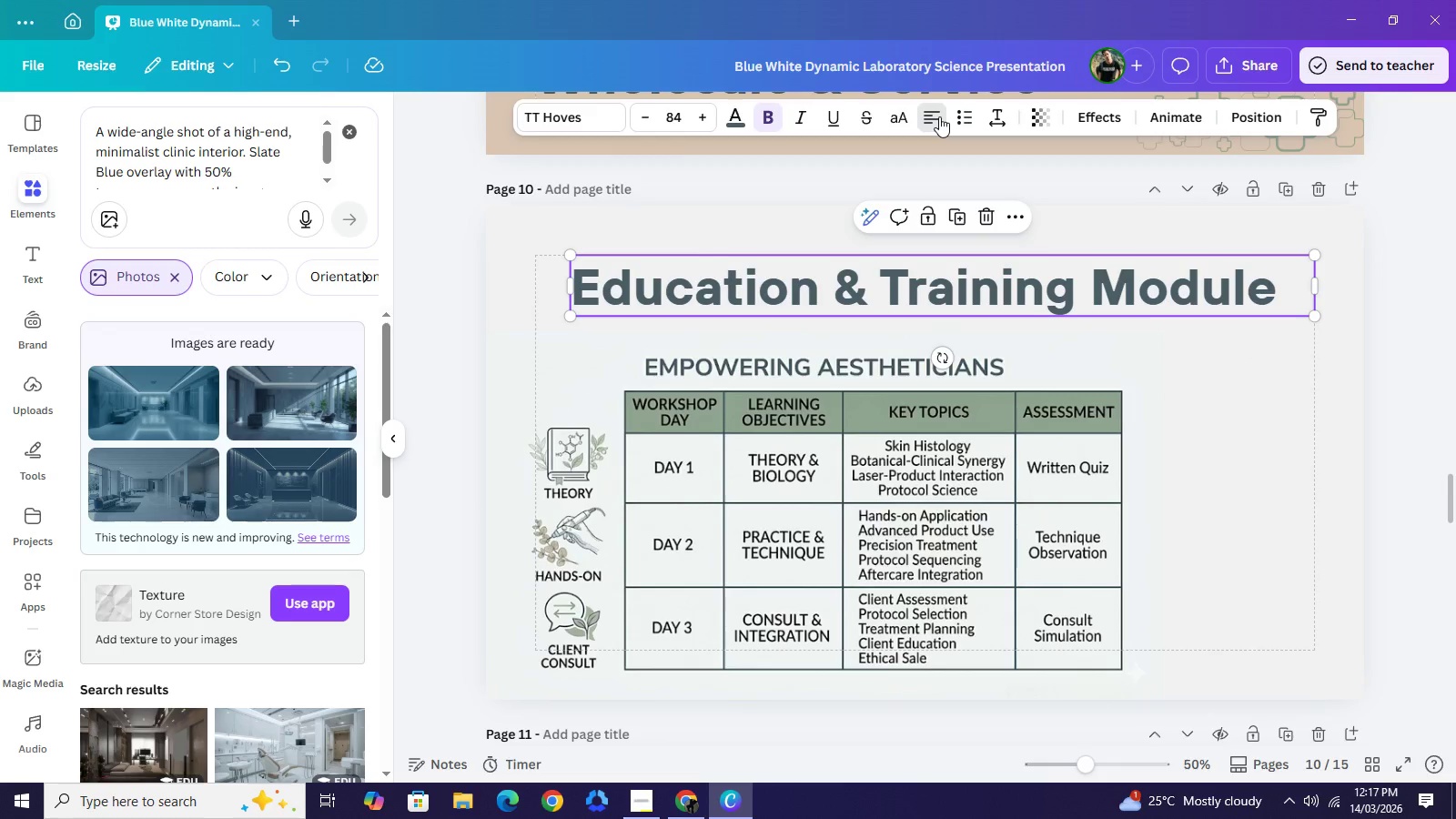 
double_click([939, 116])
 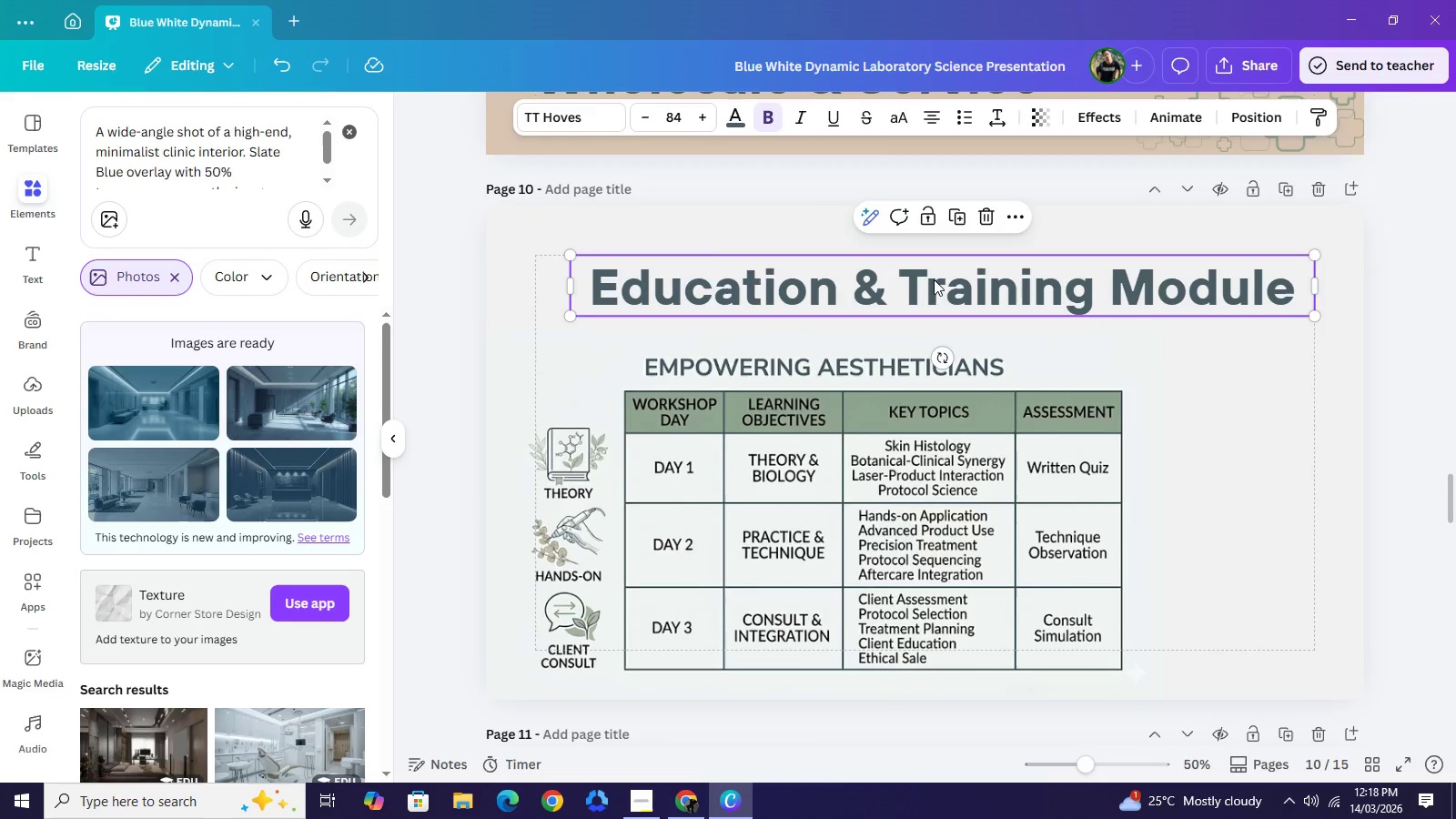 
left_click_drag(start_coordinate=[933, 279], to_coordinate=[915, 279])
 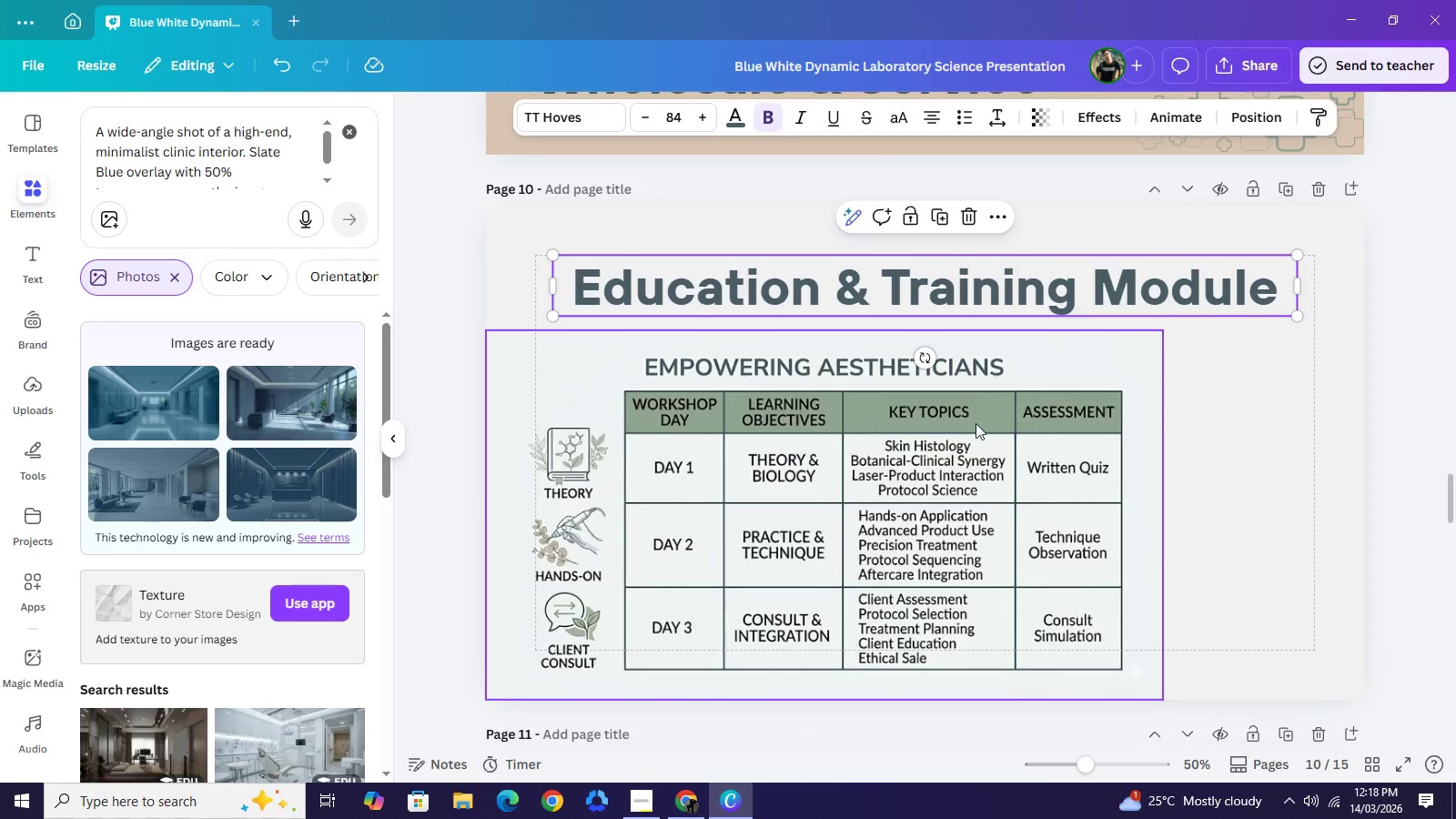 
left_click_drag(start_coordinate=[956, 428], to_coordinate=[1051, 424])
 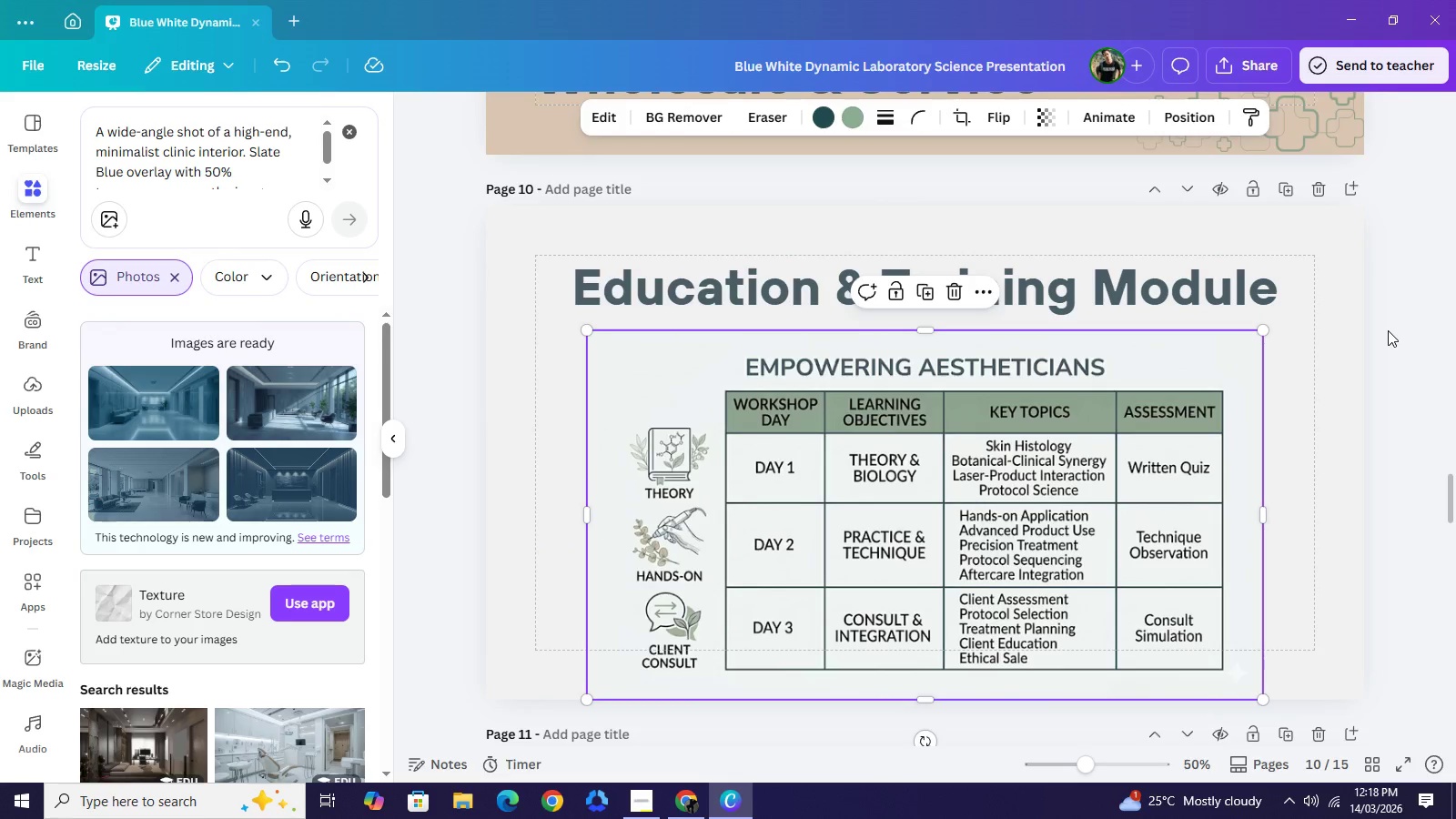 
left_click([1388, 330])
 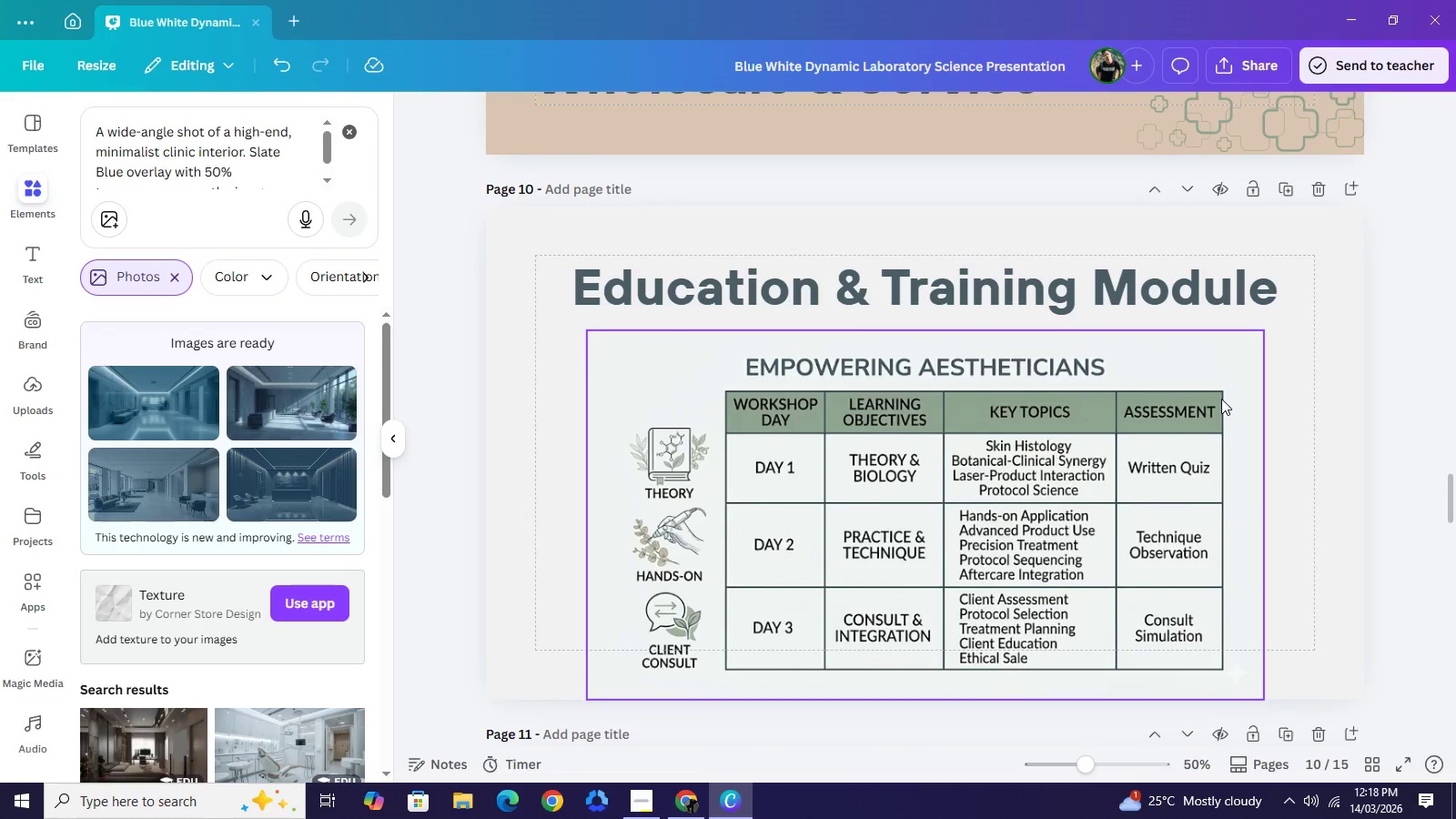 
wait(6.25)
 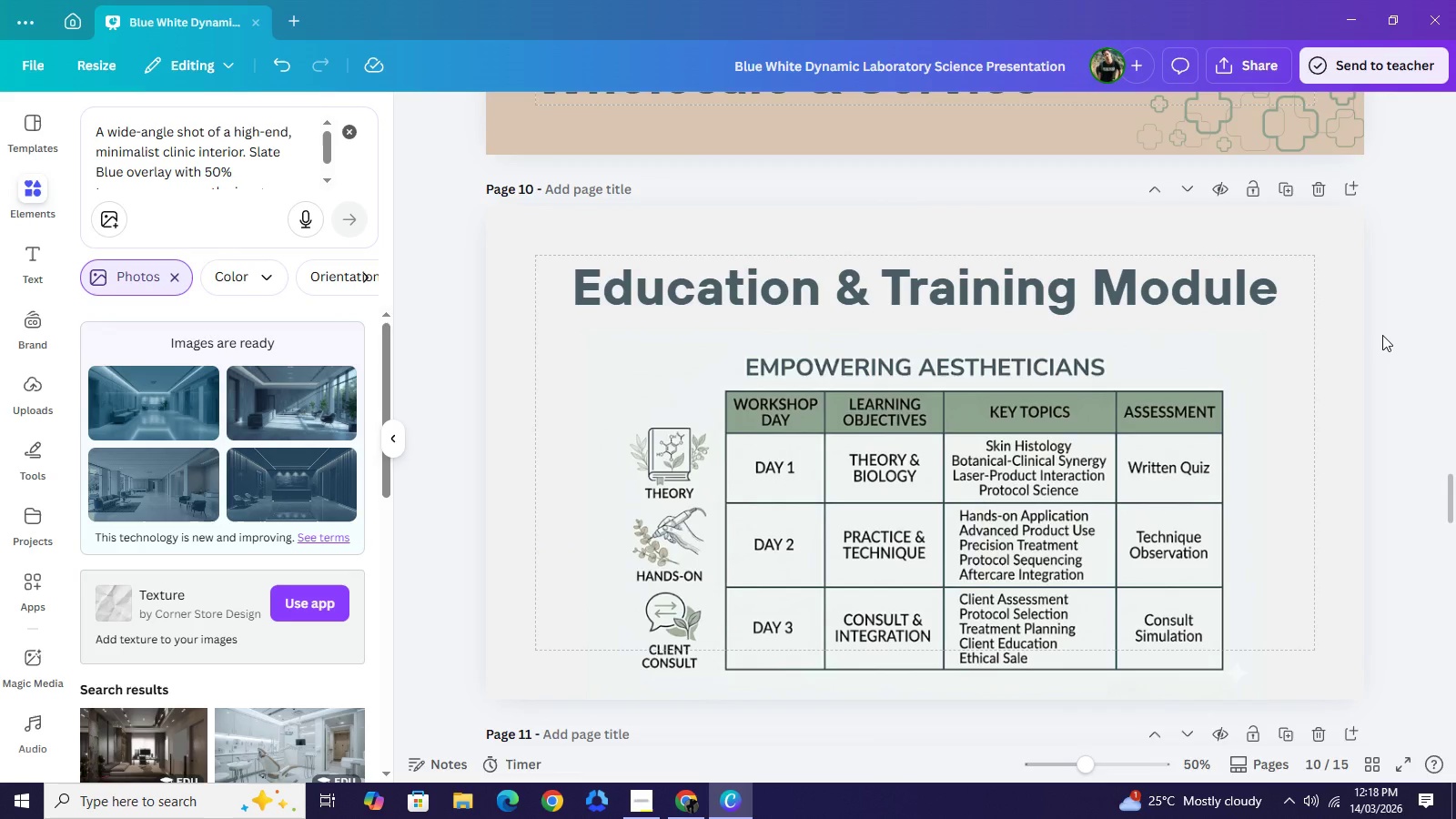 
scroll: coordinate [923, 345], scroll_direction: up, amount: 4.0
 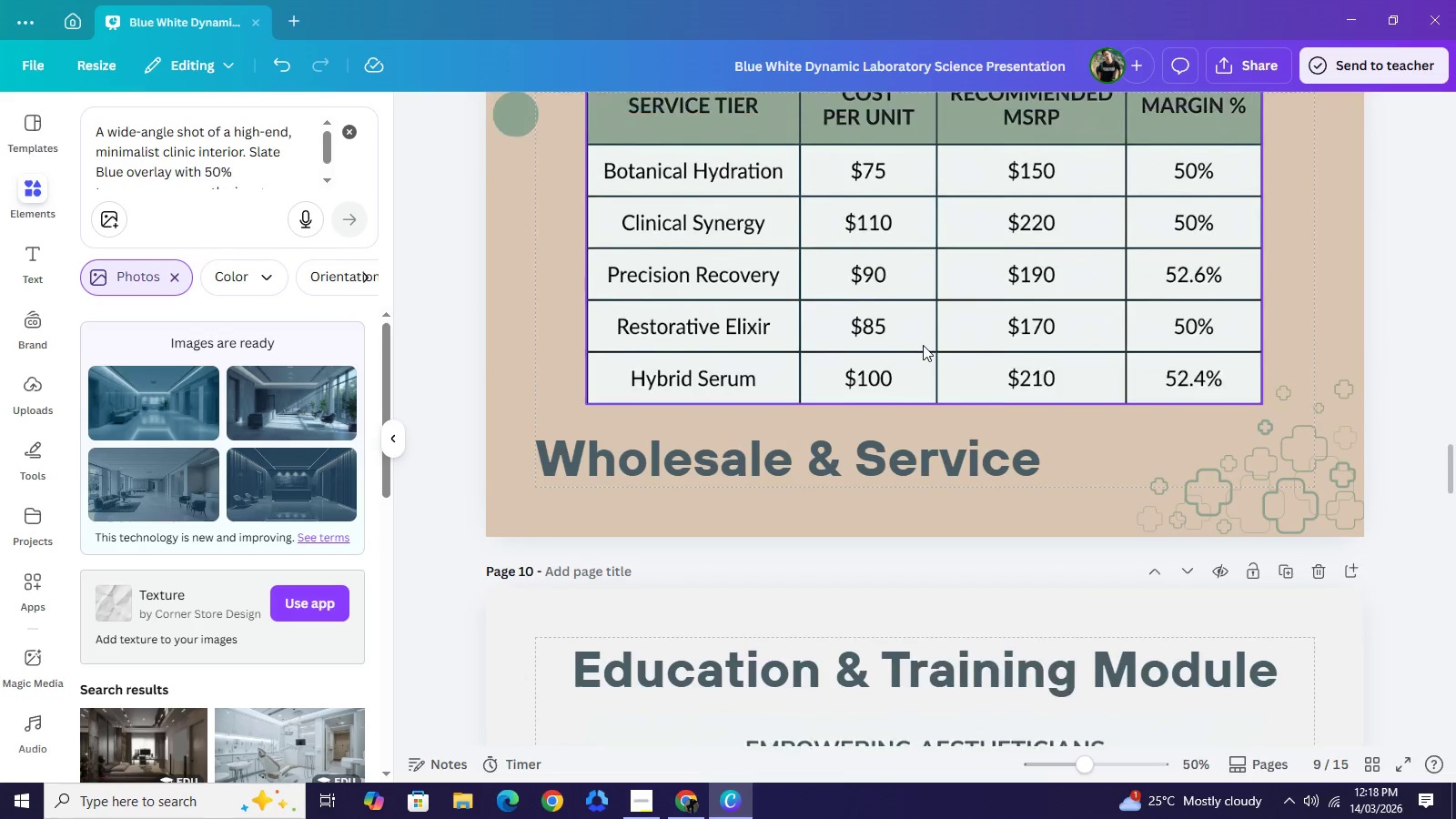 
scroll: coordinate [922, 350], scroll_direction: down, amount: 3.0
 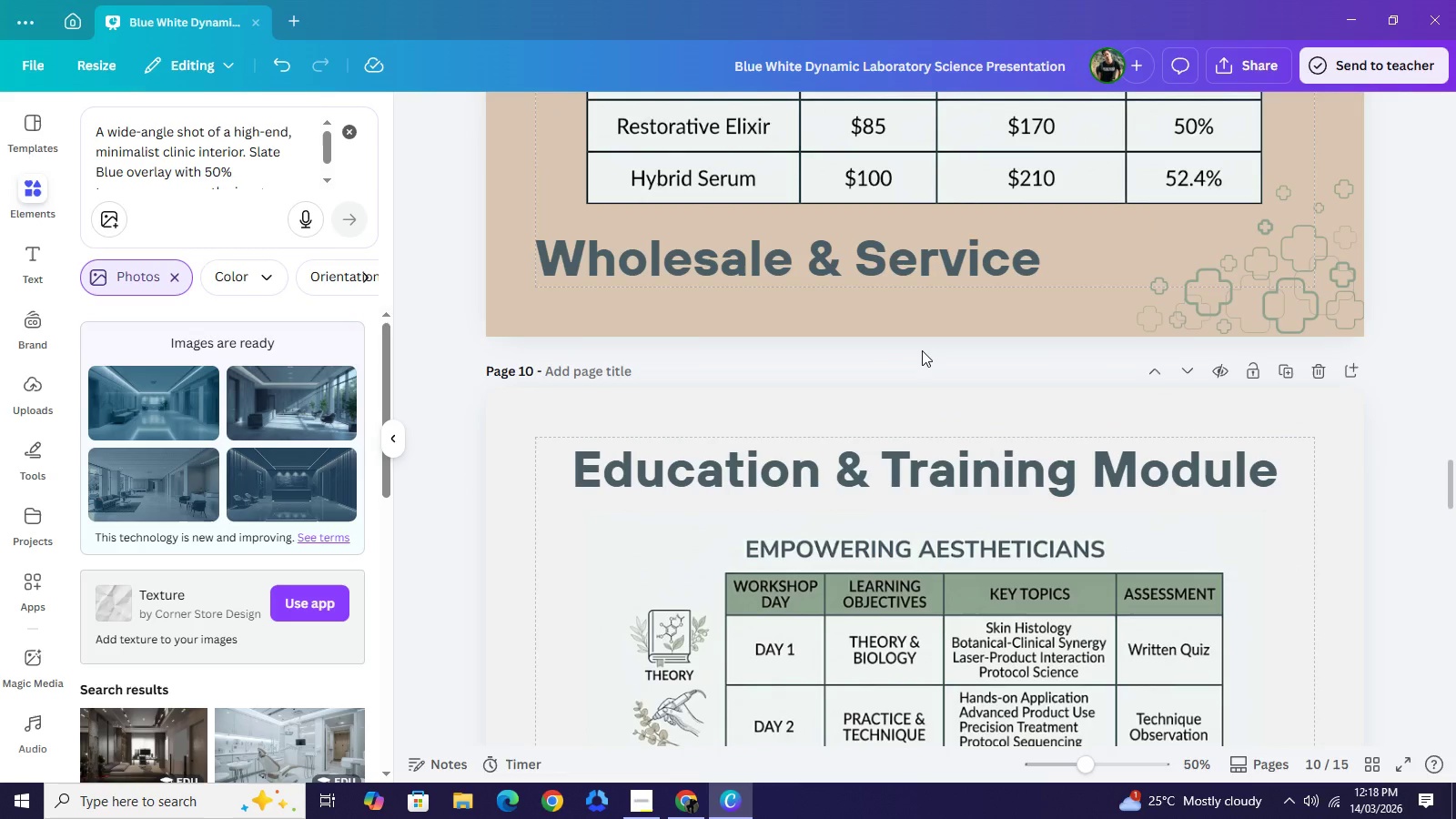 
scroll: coordinate [922, 350], scroll_direction: up, amount: 8.0
 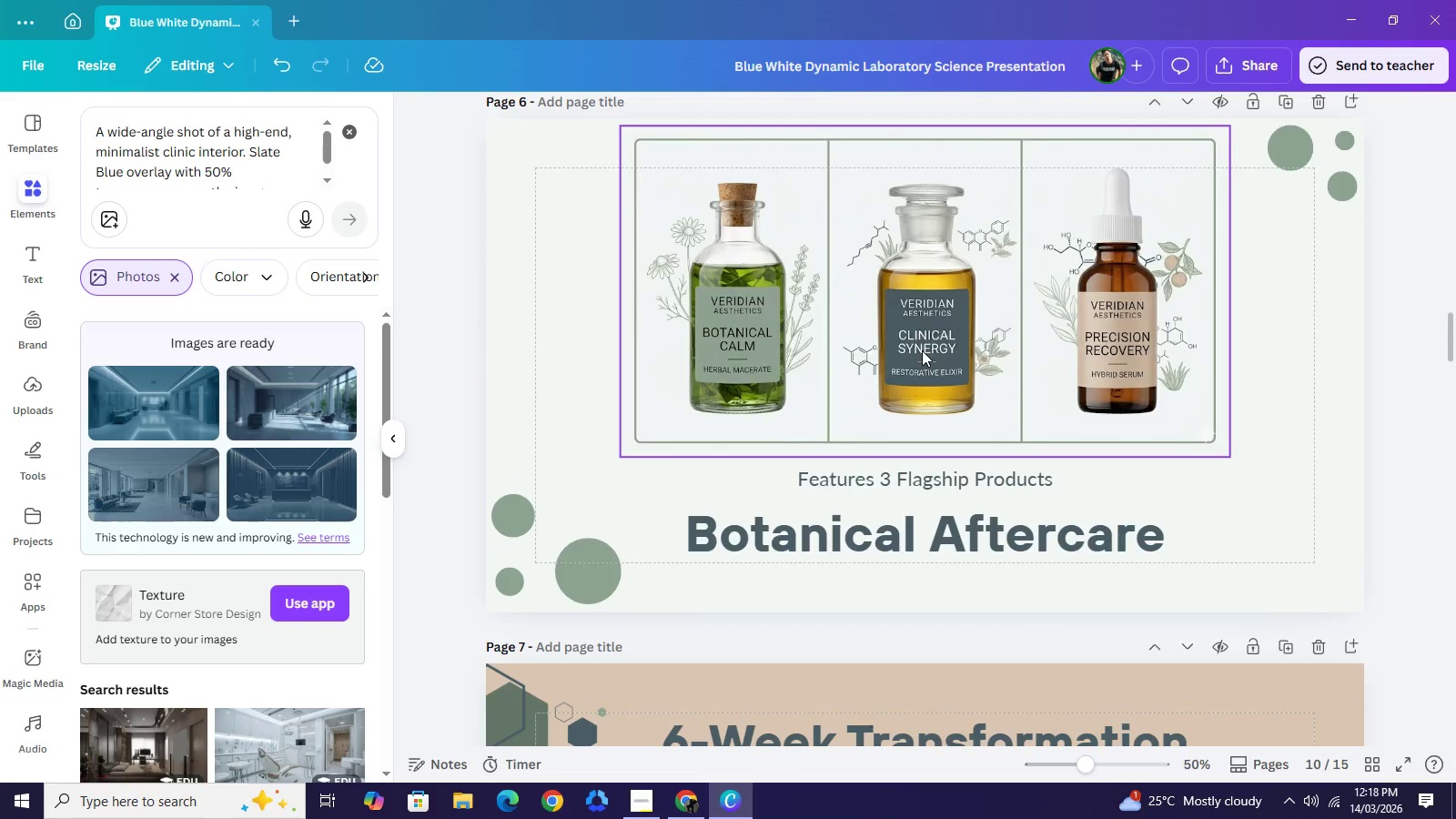 
scroll: coordinate [921, 353], scroll_direction: down, amount: 5.0
 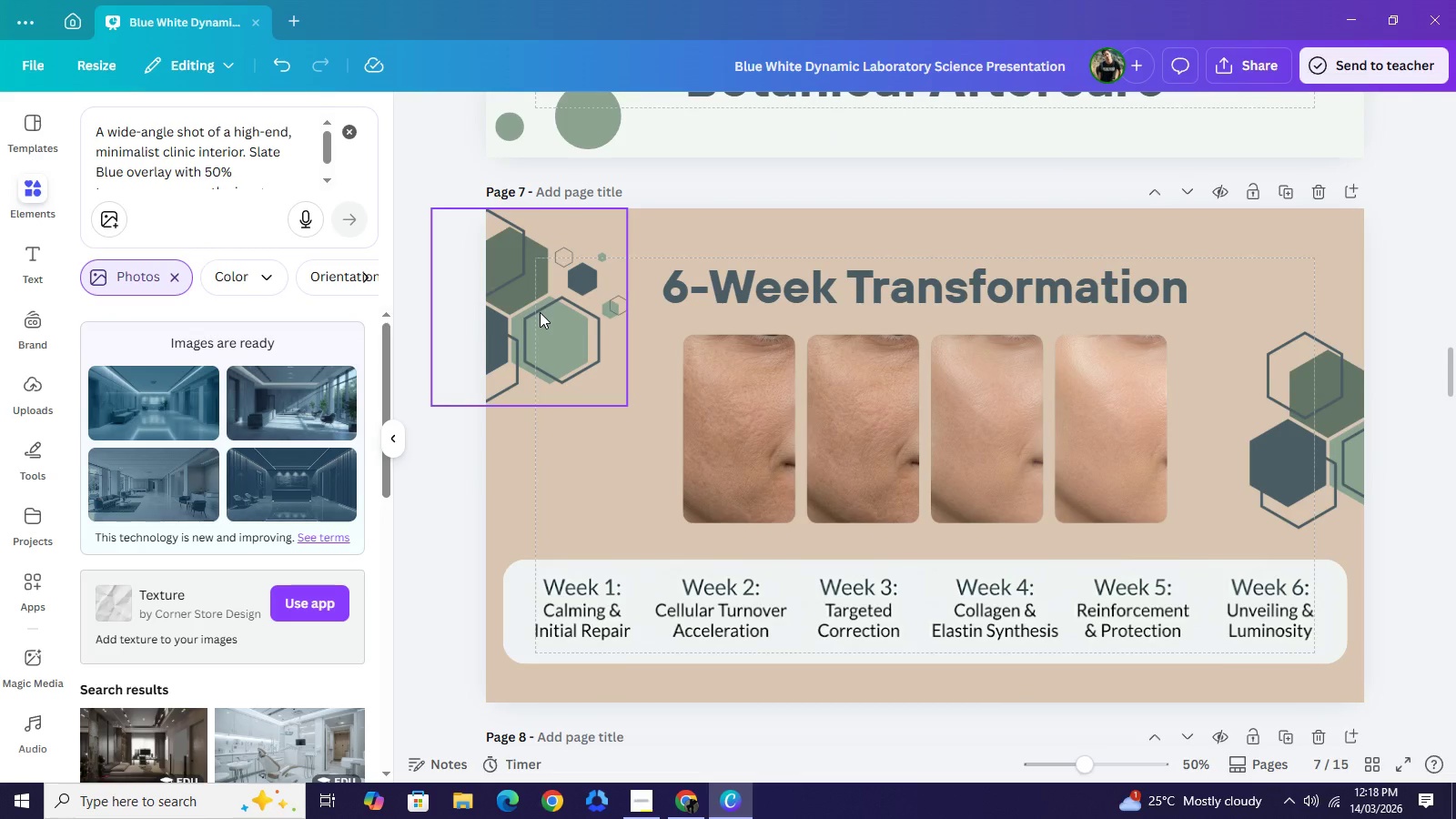 
left_click([540, 312])
 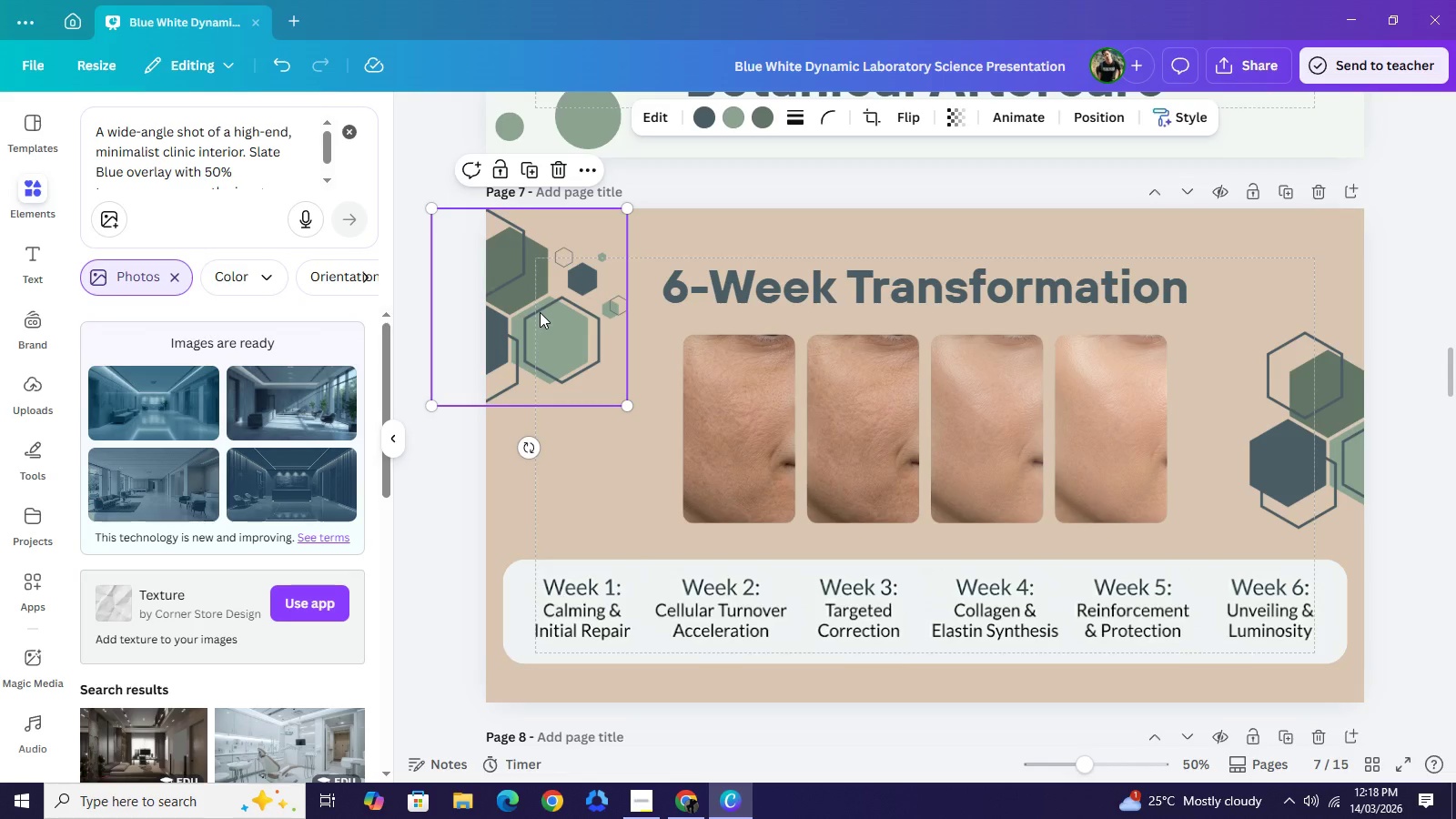 
key(Control+C)
 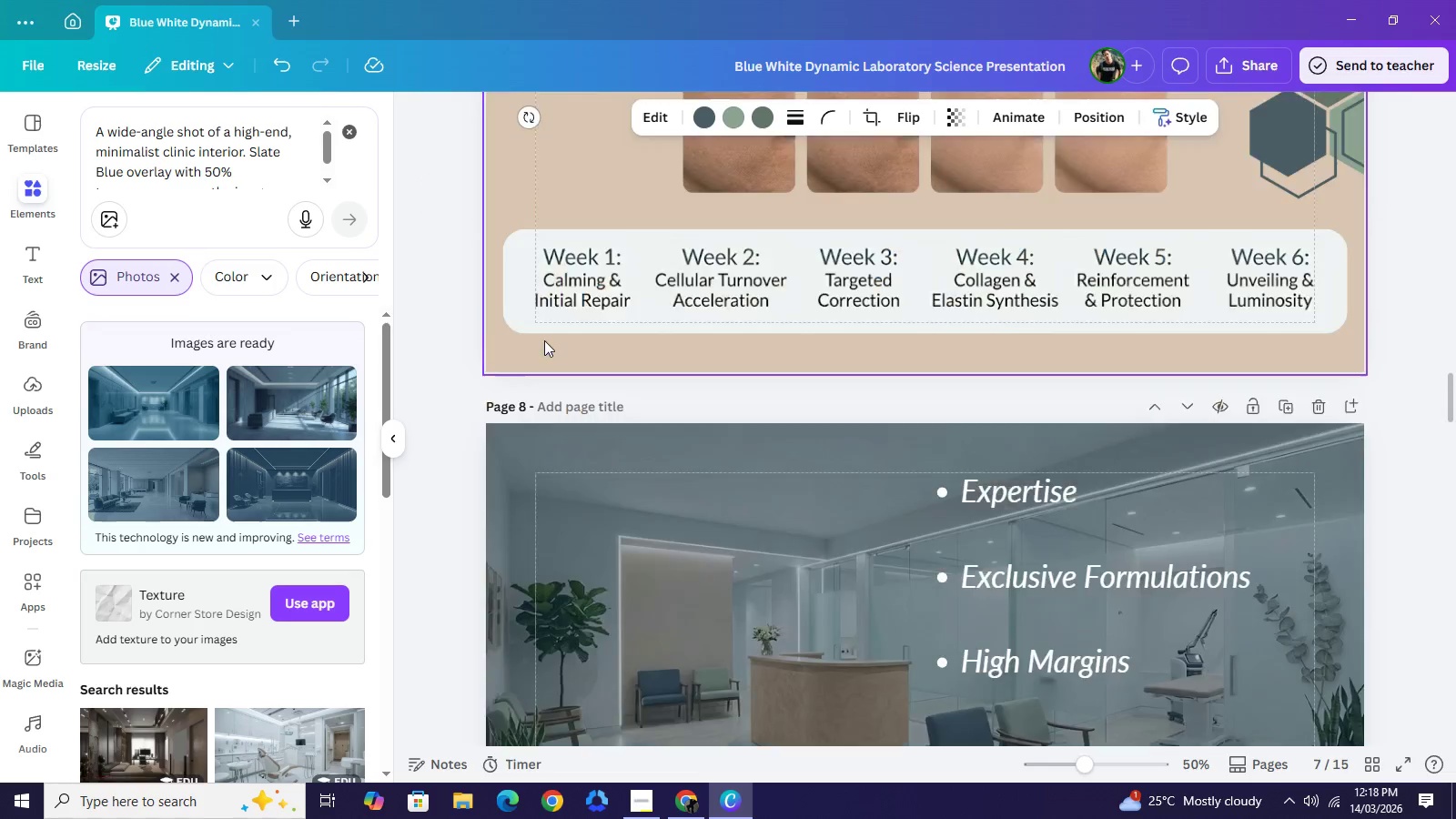 
scroll: coordinate [545, 344], scroll_direction: down, amount: 19.0
 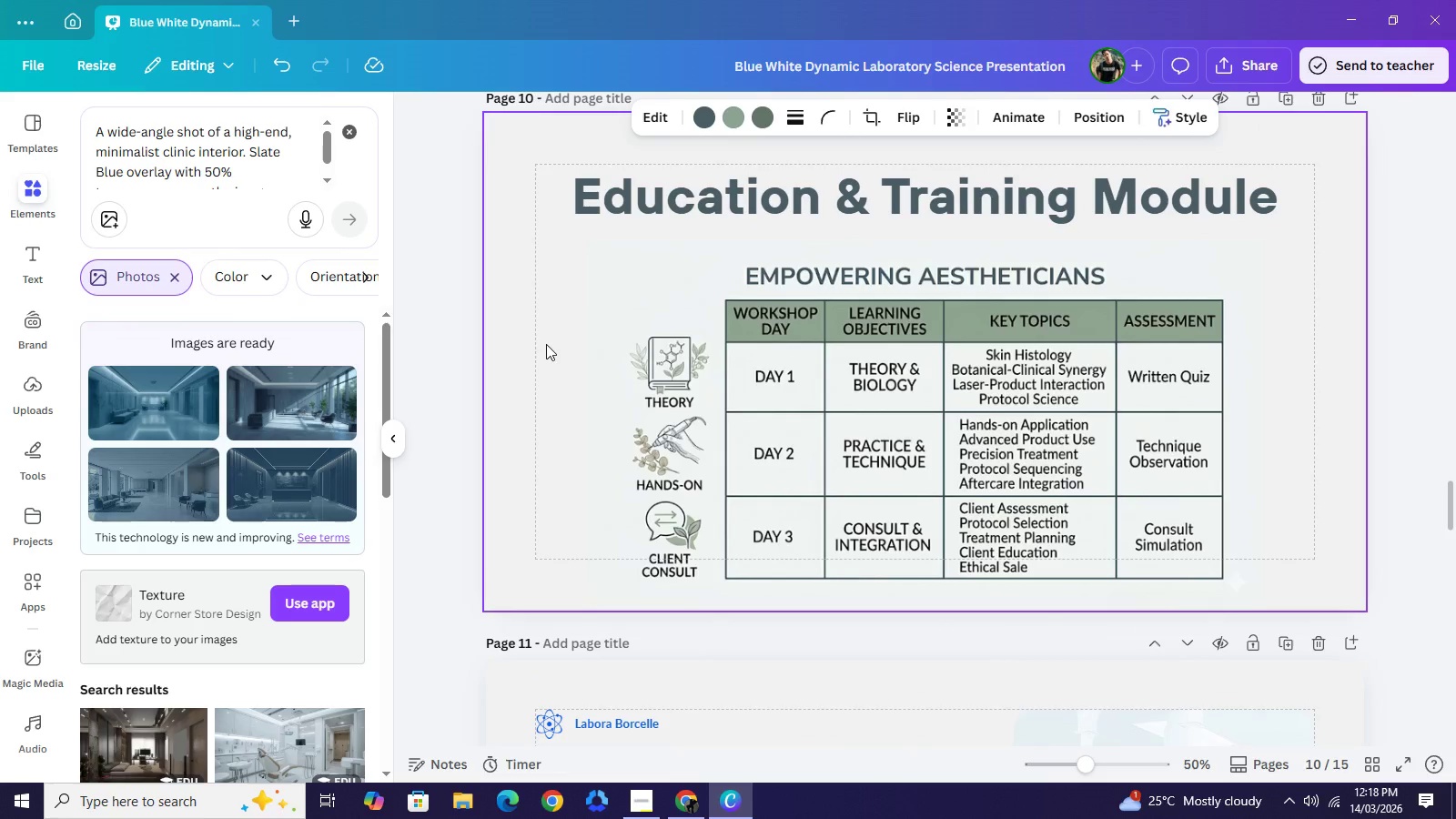 
key(Control+V)
 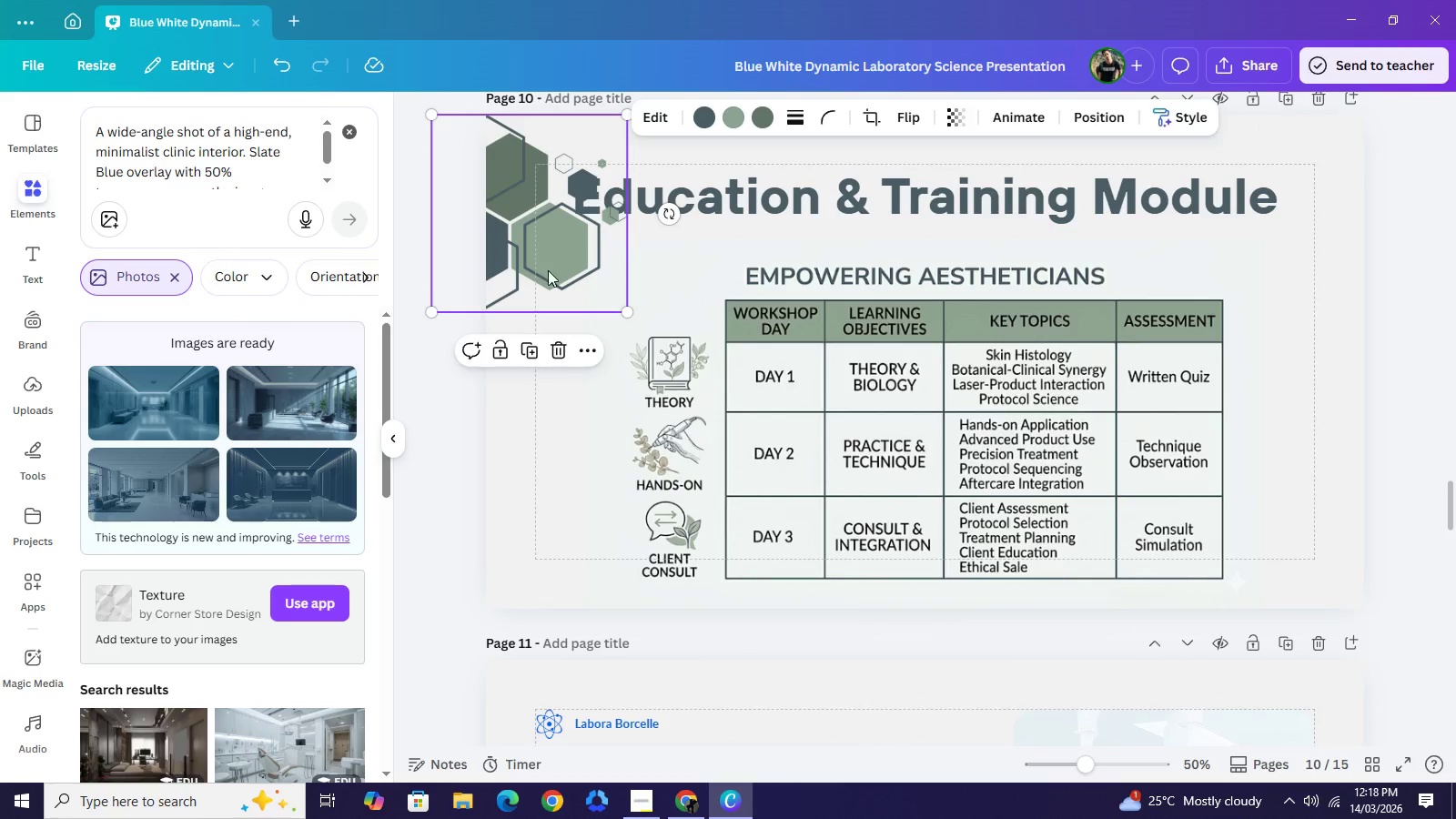 
left_click_drag(start_coordinate=[548, 244], to_coordinate=[539, 517])
 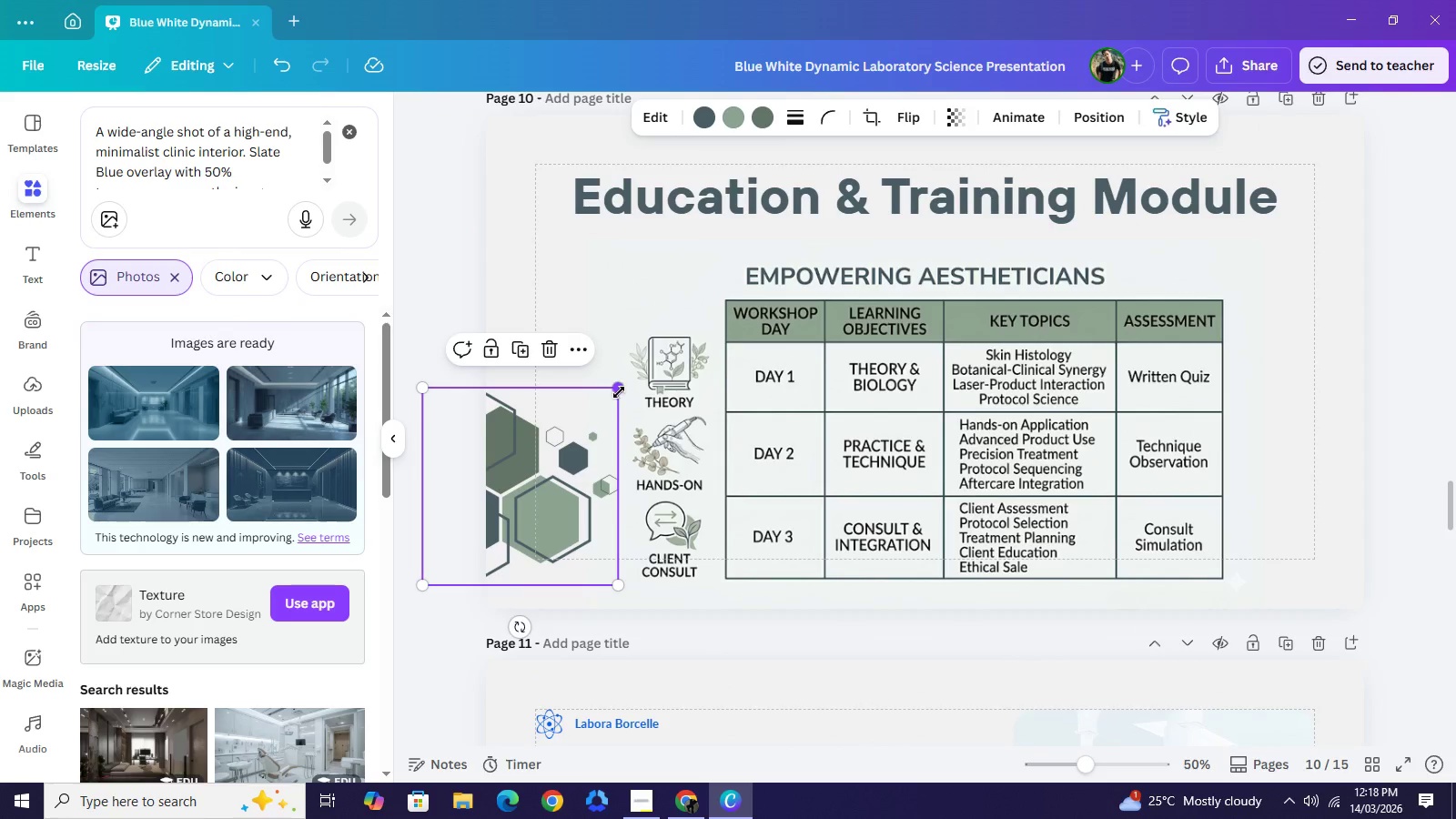 
left_click_drag(start_coordinate=[620, 390], to_coordinate=[590, 429])
 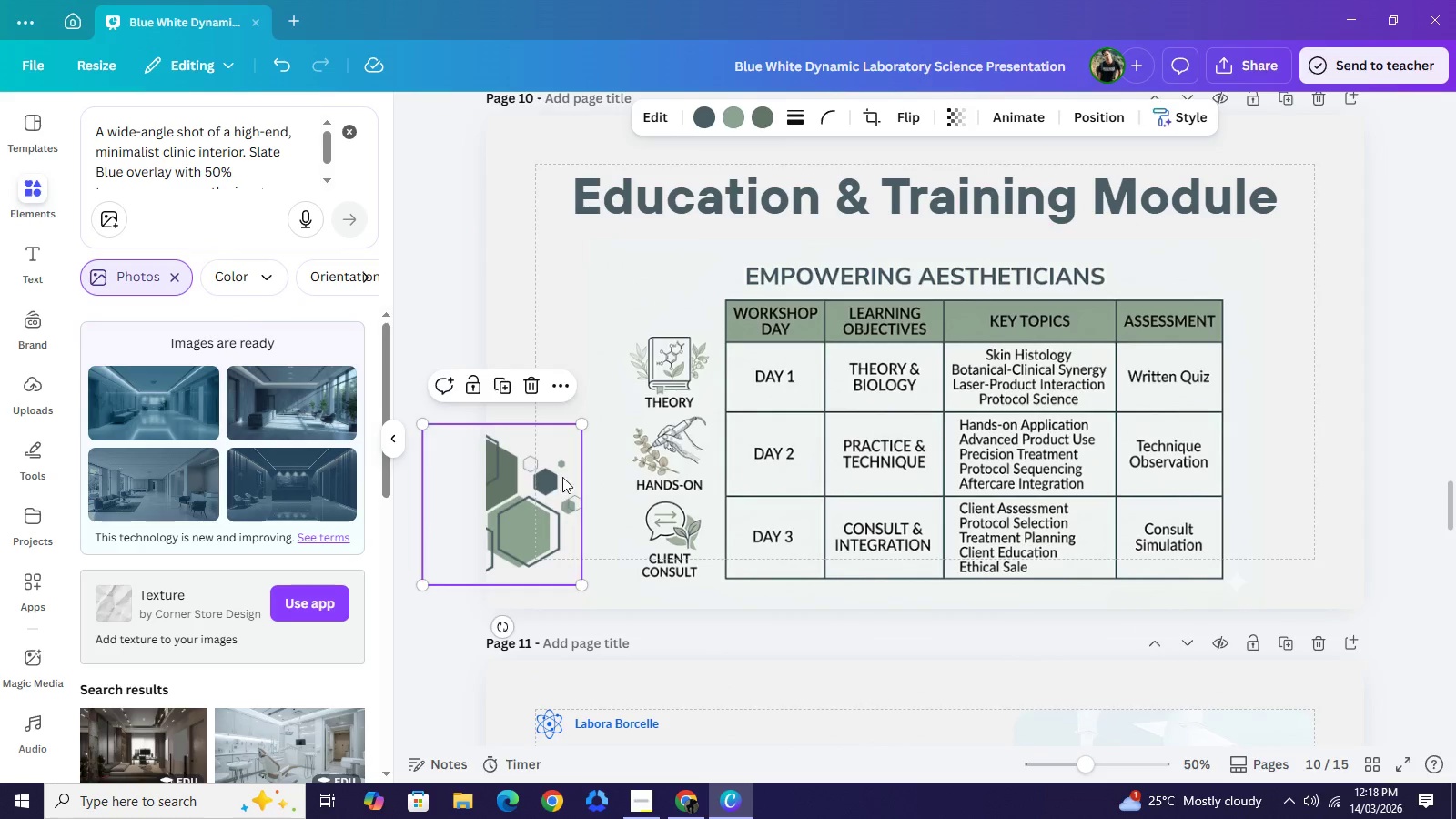 
left_click_drag(start_coordinate=[536, 488], to_coordinate=[555, 291])
 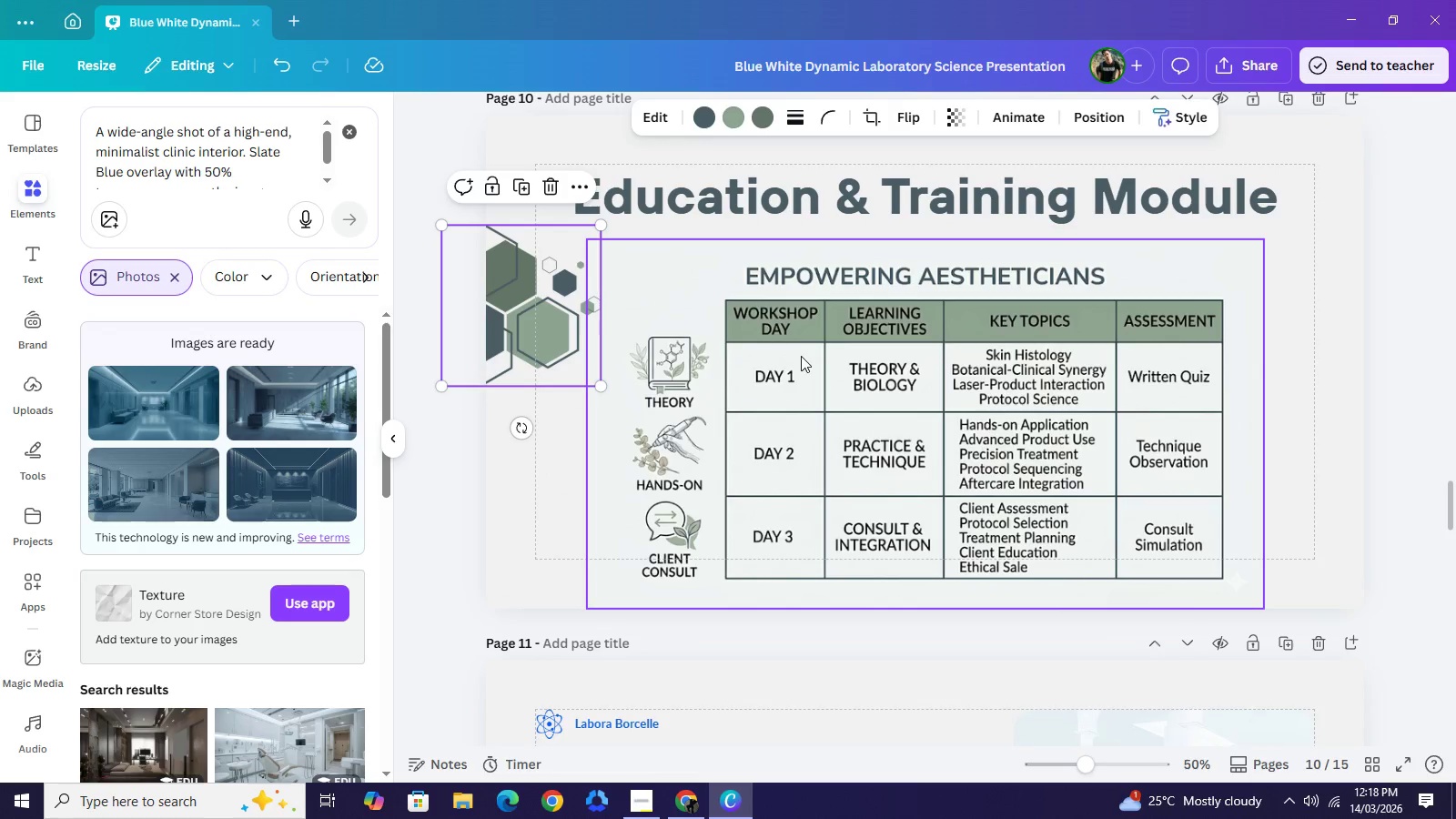 
key(Control+C)
 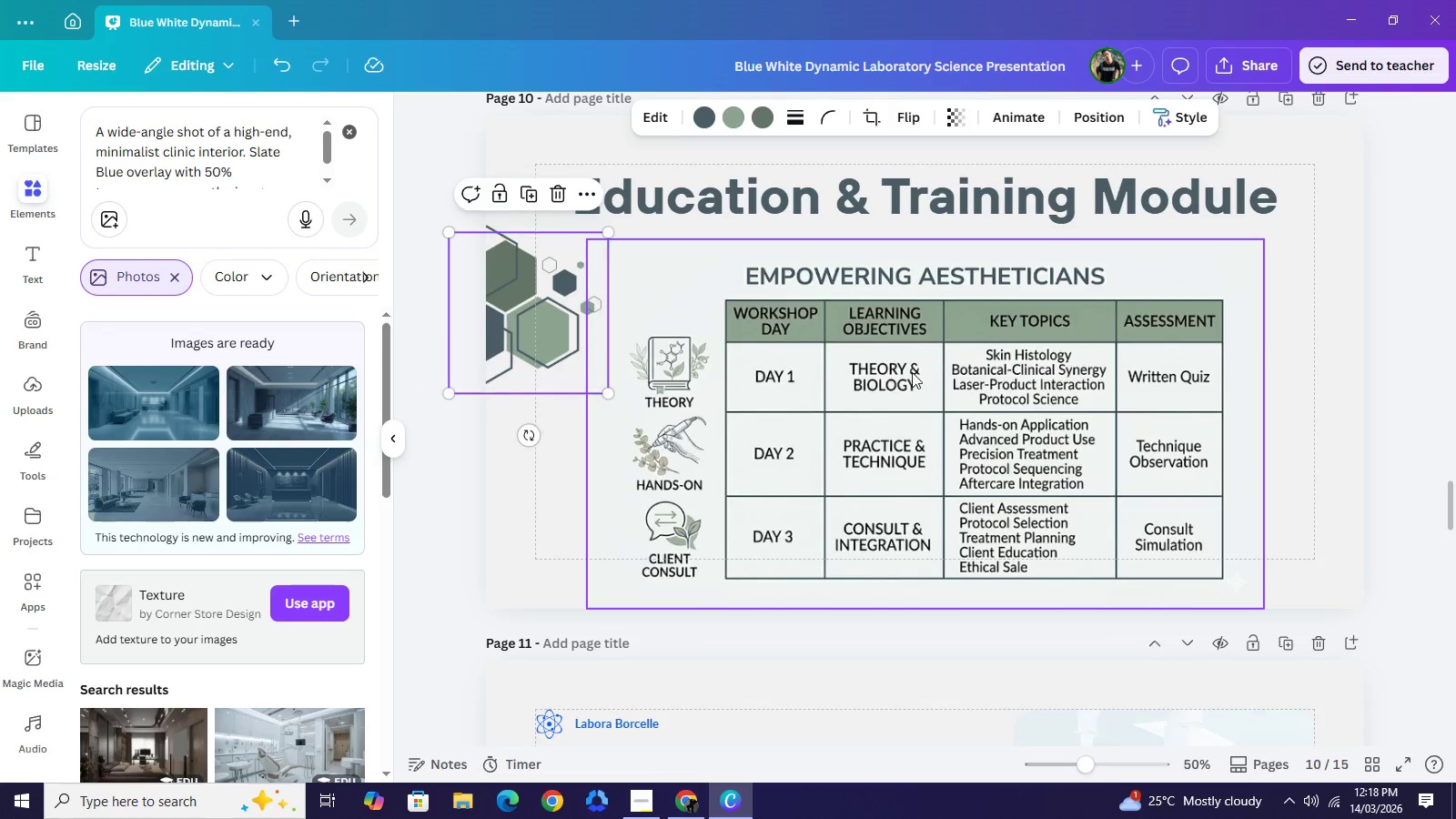 
key(Control+V)
 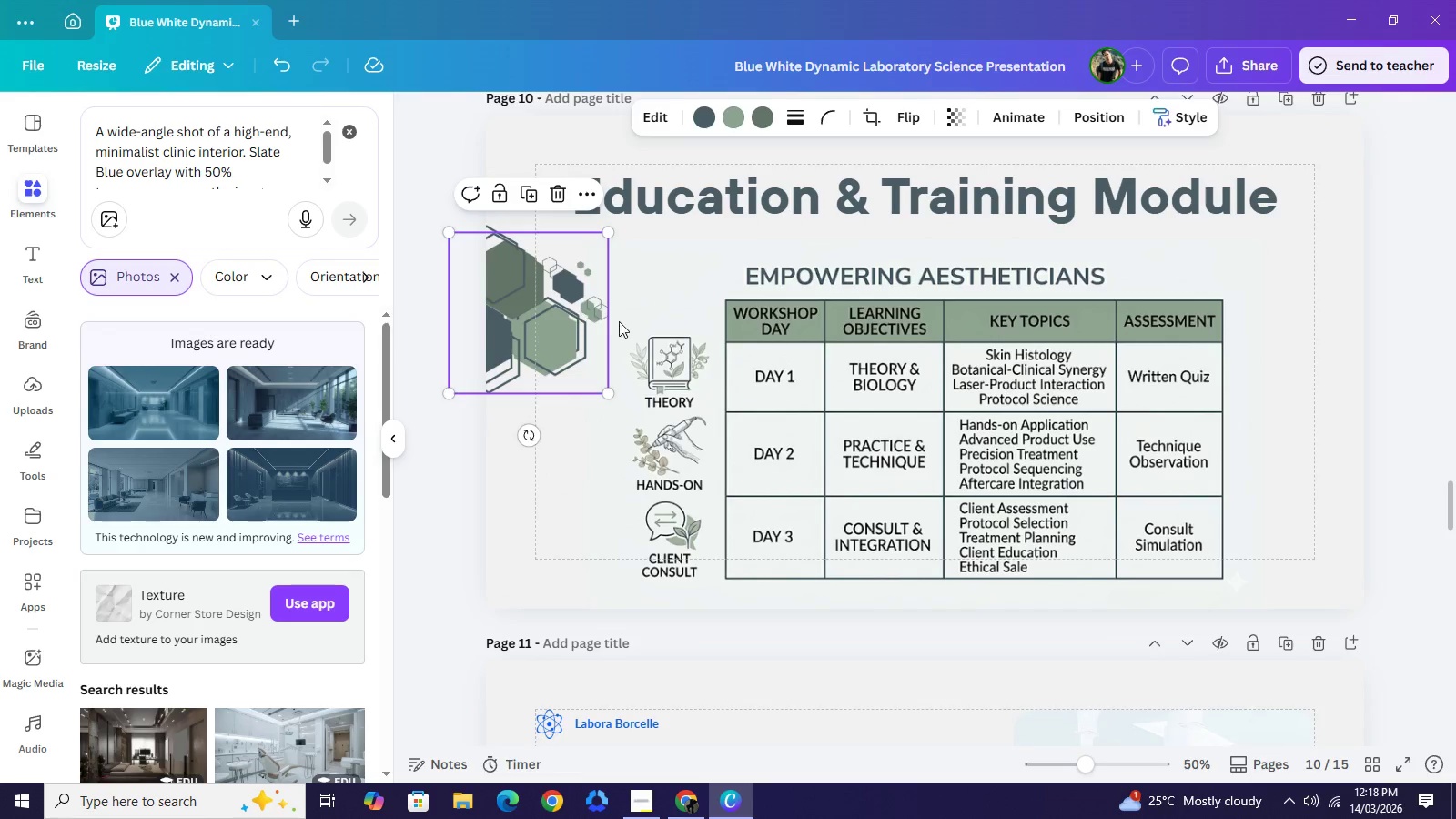 
left_click_drag(start_coordinate=[580, 310], to_coordinate=[1390, 590])
 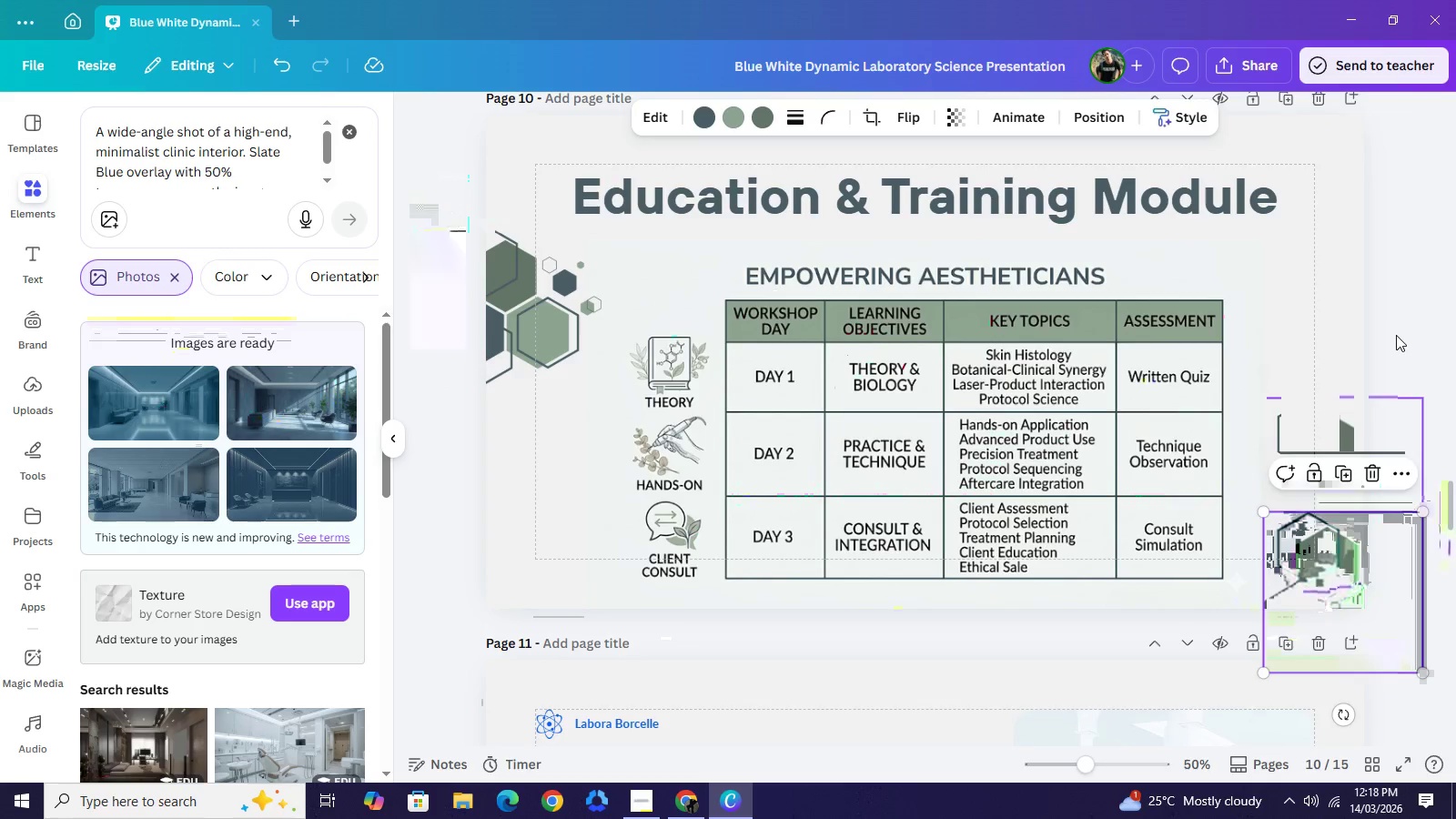 
left_click_drag(start_coordinate=[1398, 324], to_coordinate=[1396, 335])
 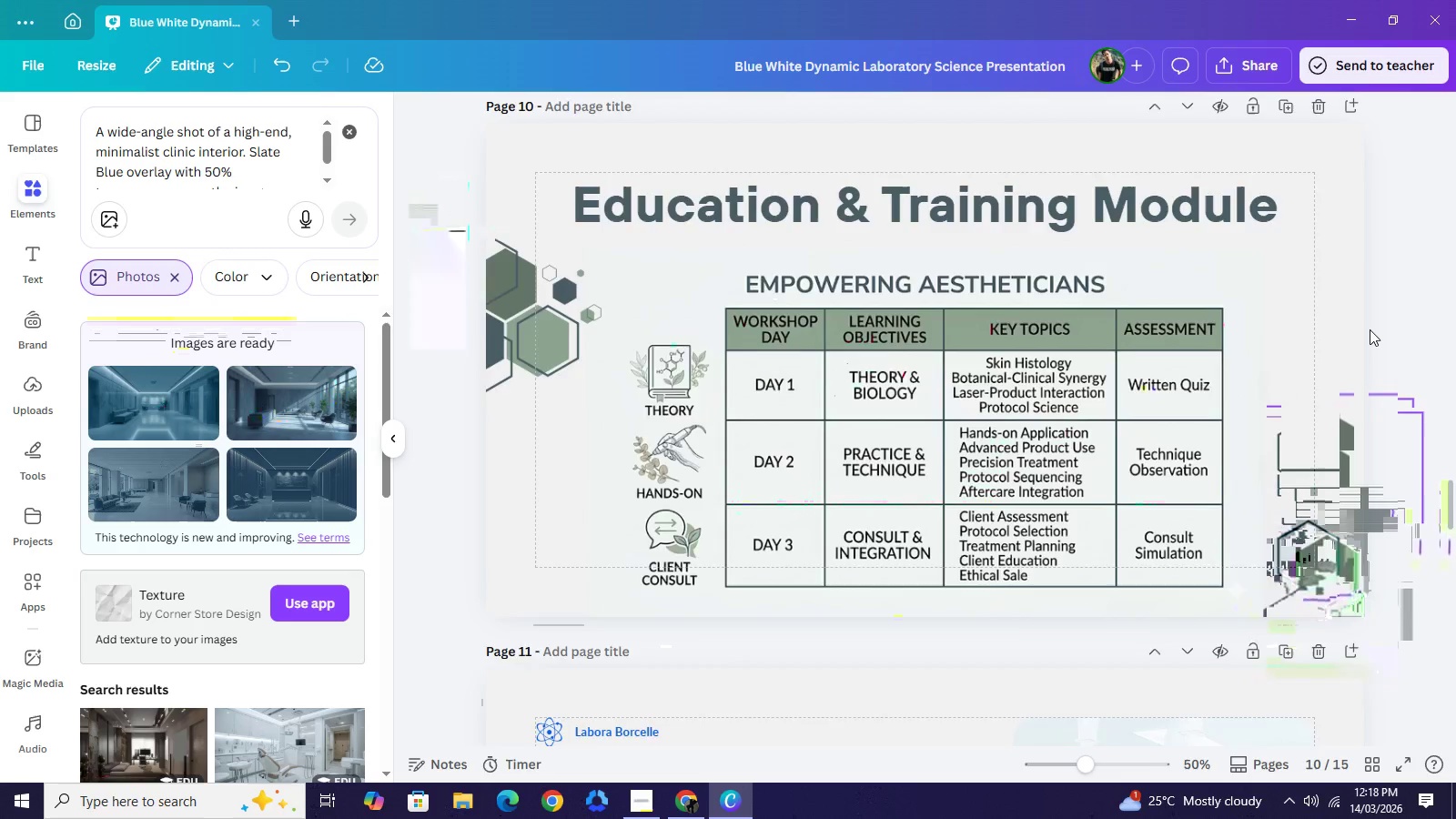 
scroll: coordinate [1370, 329], scroll_direction: up, amount: 1.0
 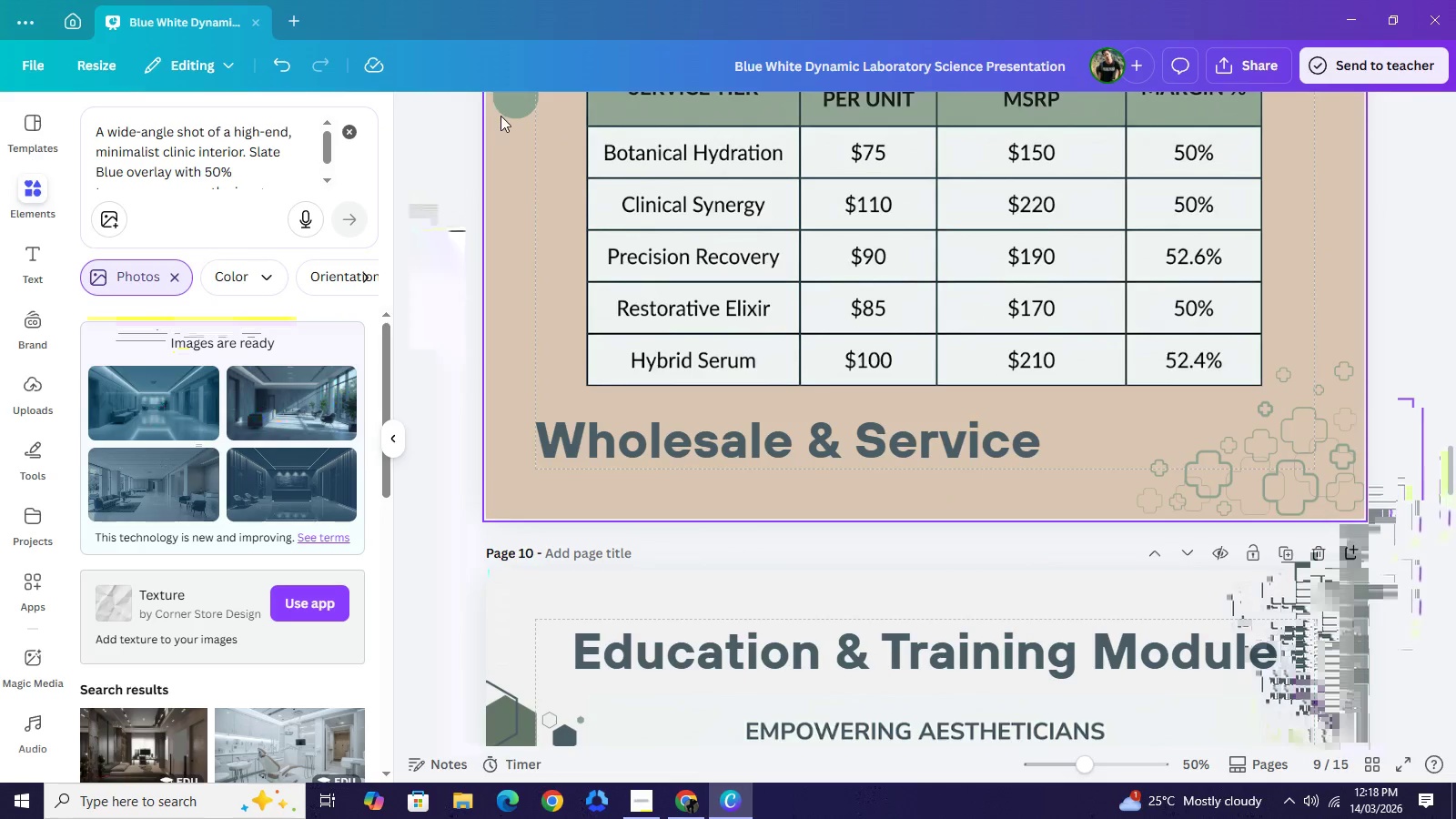 
left_click([510, 114])
 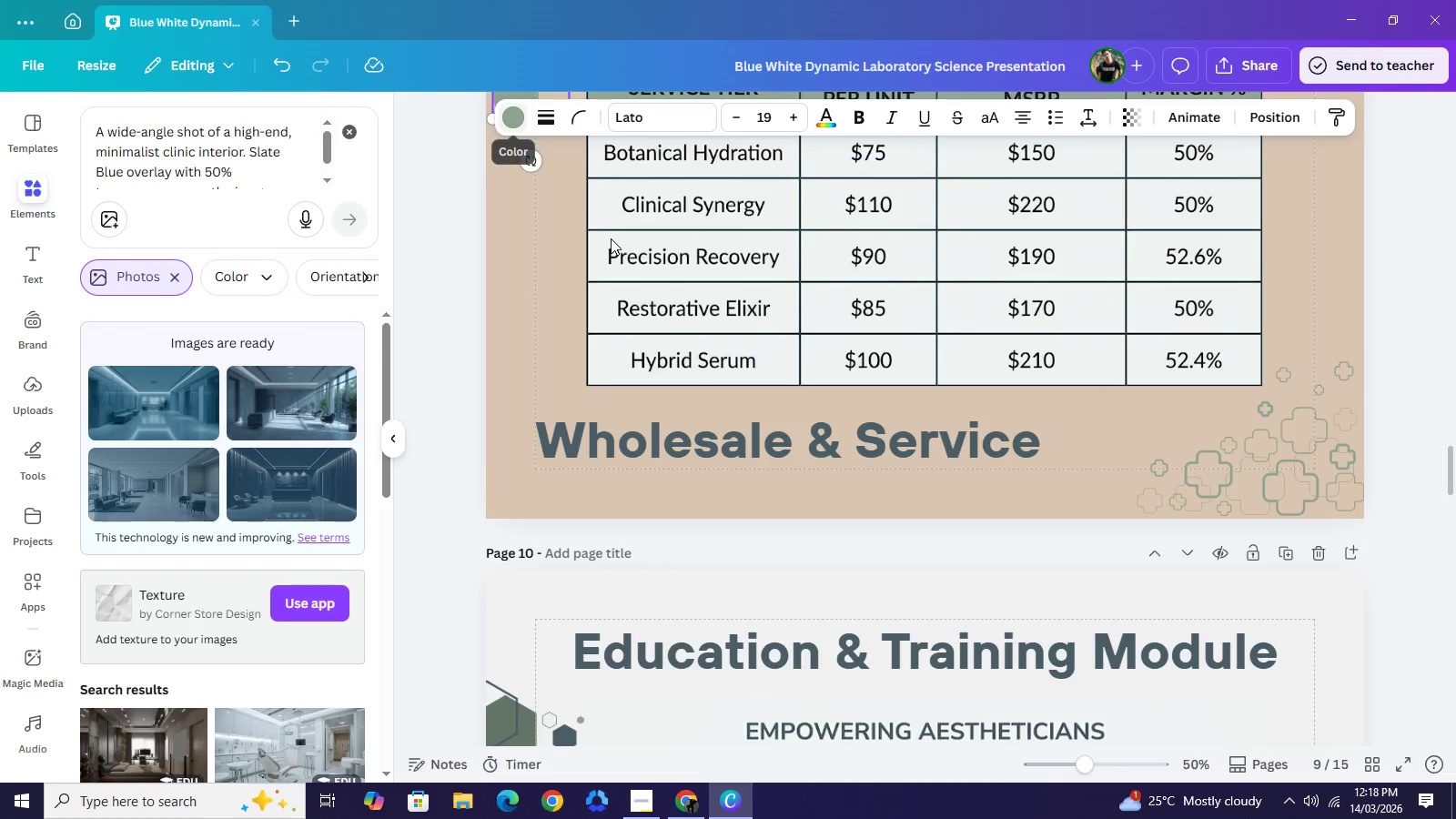 
key(Control+C)
 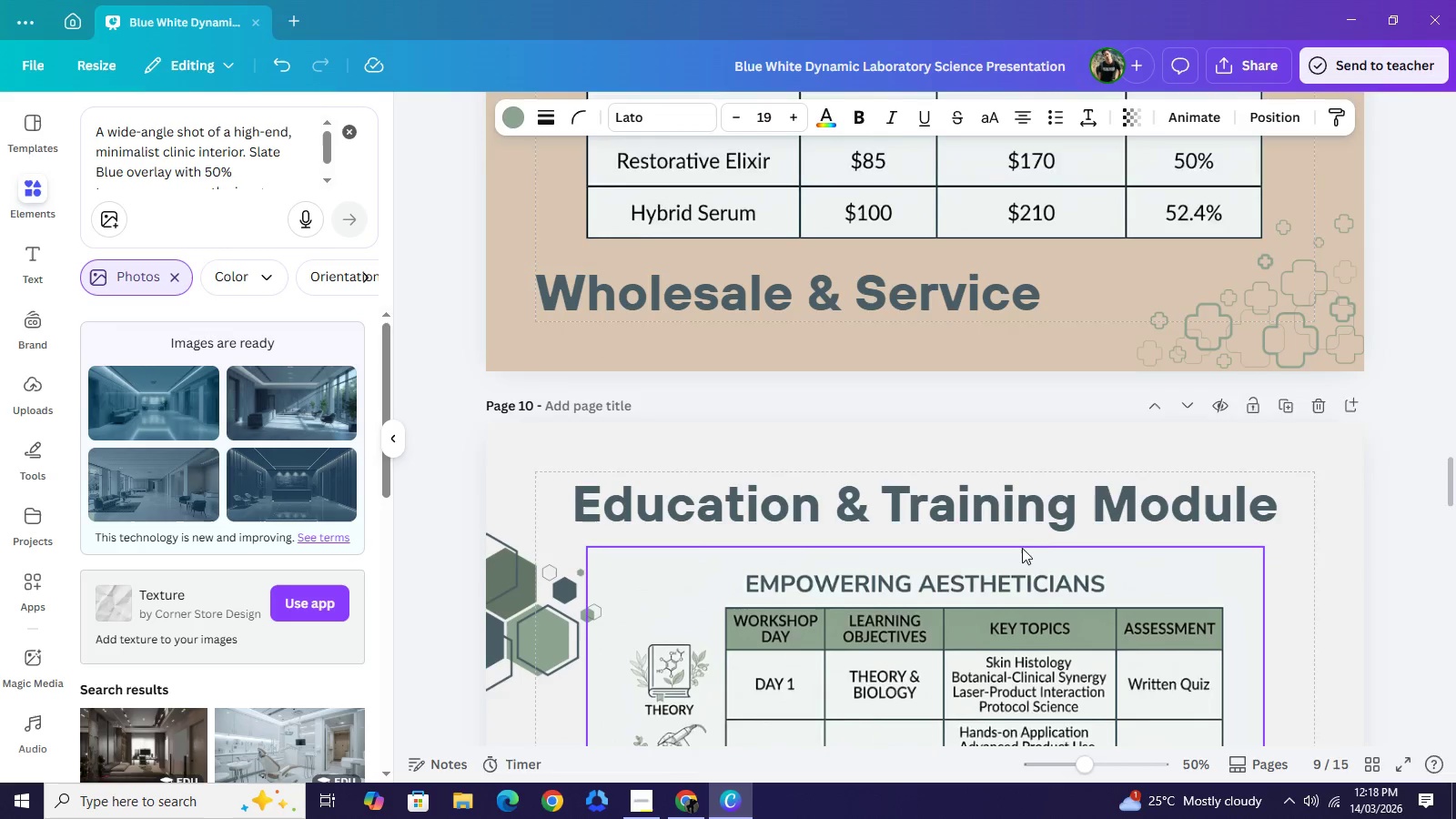 
scroll: coordinate [1021, 549], scroll_direction: down, amount: 2.0
 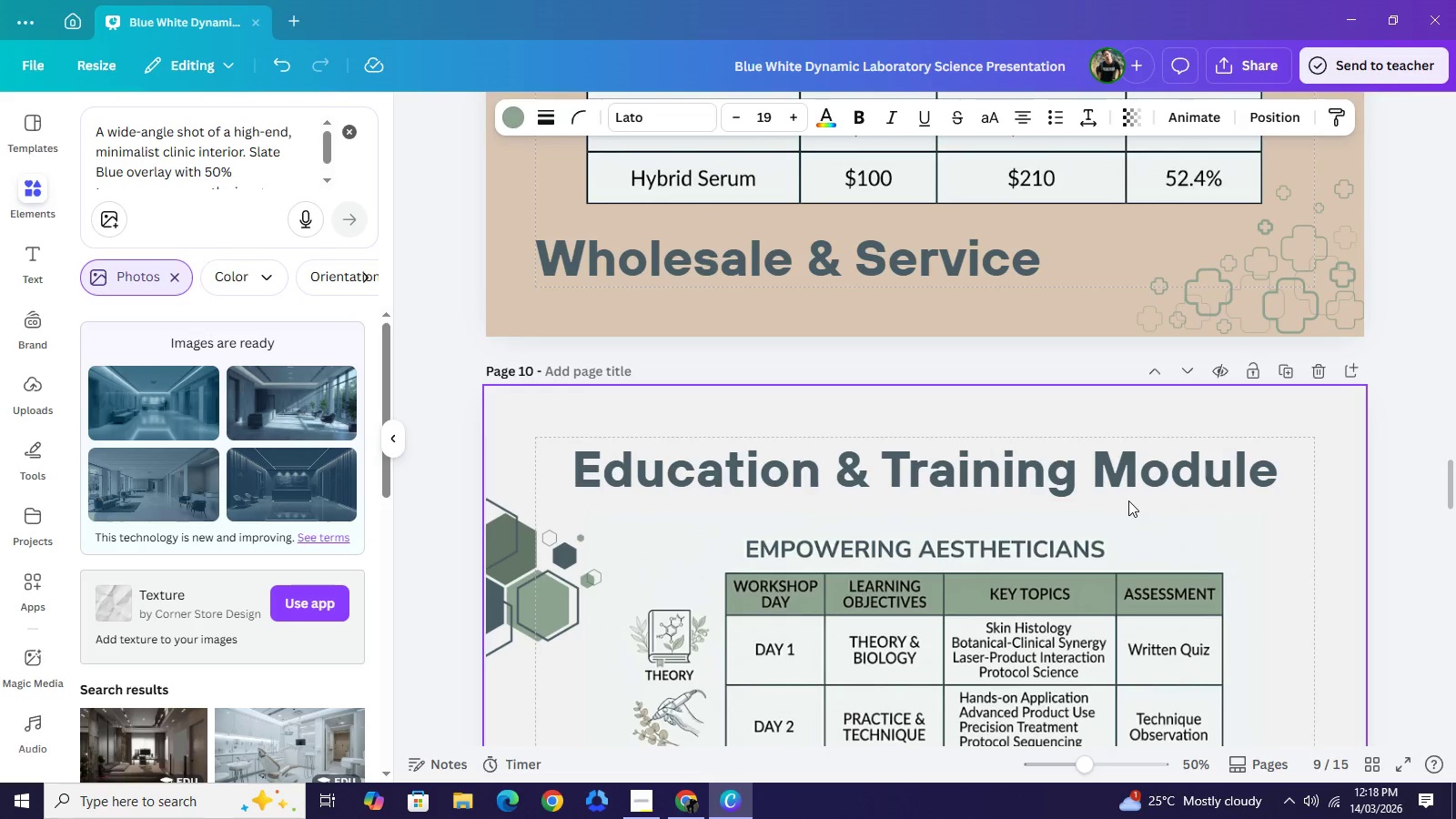 
key(Control+V)
 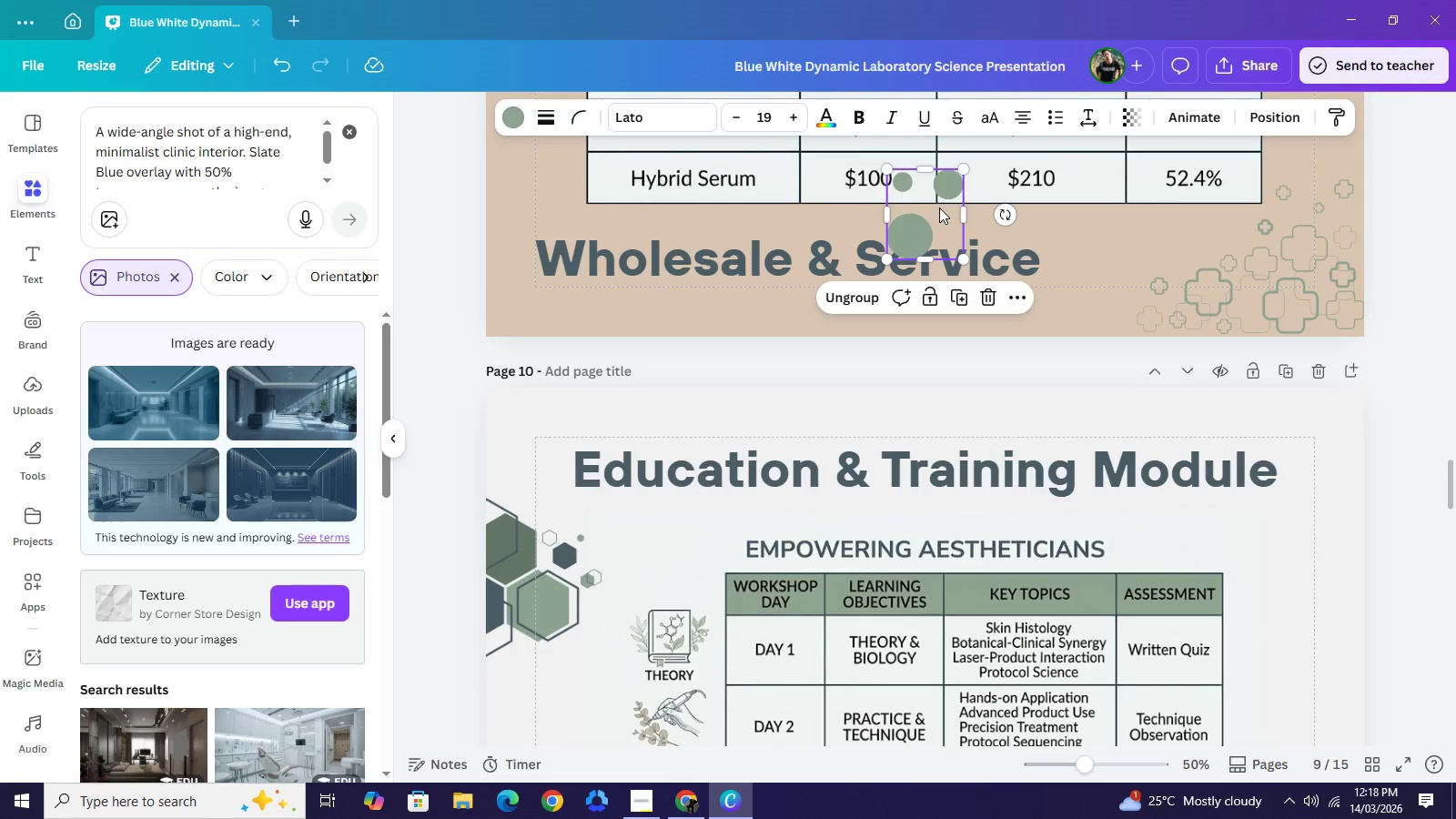 
left_click_drag(start_coordinate=[939, 207], to_coordinate=[1269, 516])
 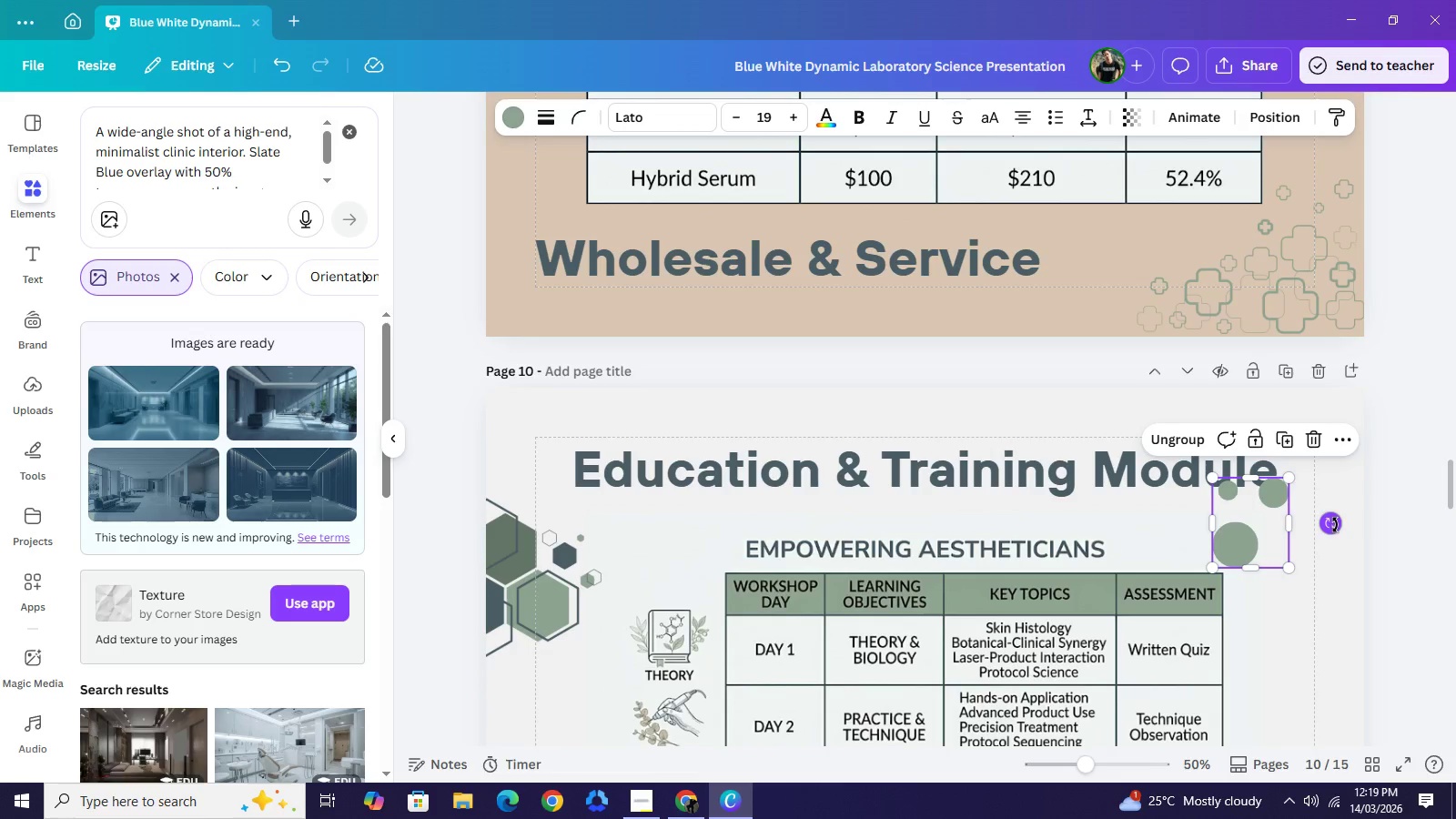 
left_click_drag(start_coordinate=[1335, 525], to_coordinate=[1248, 575])
 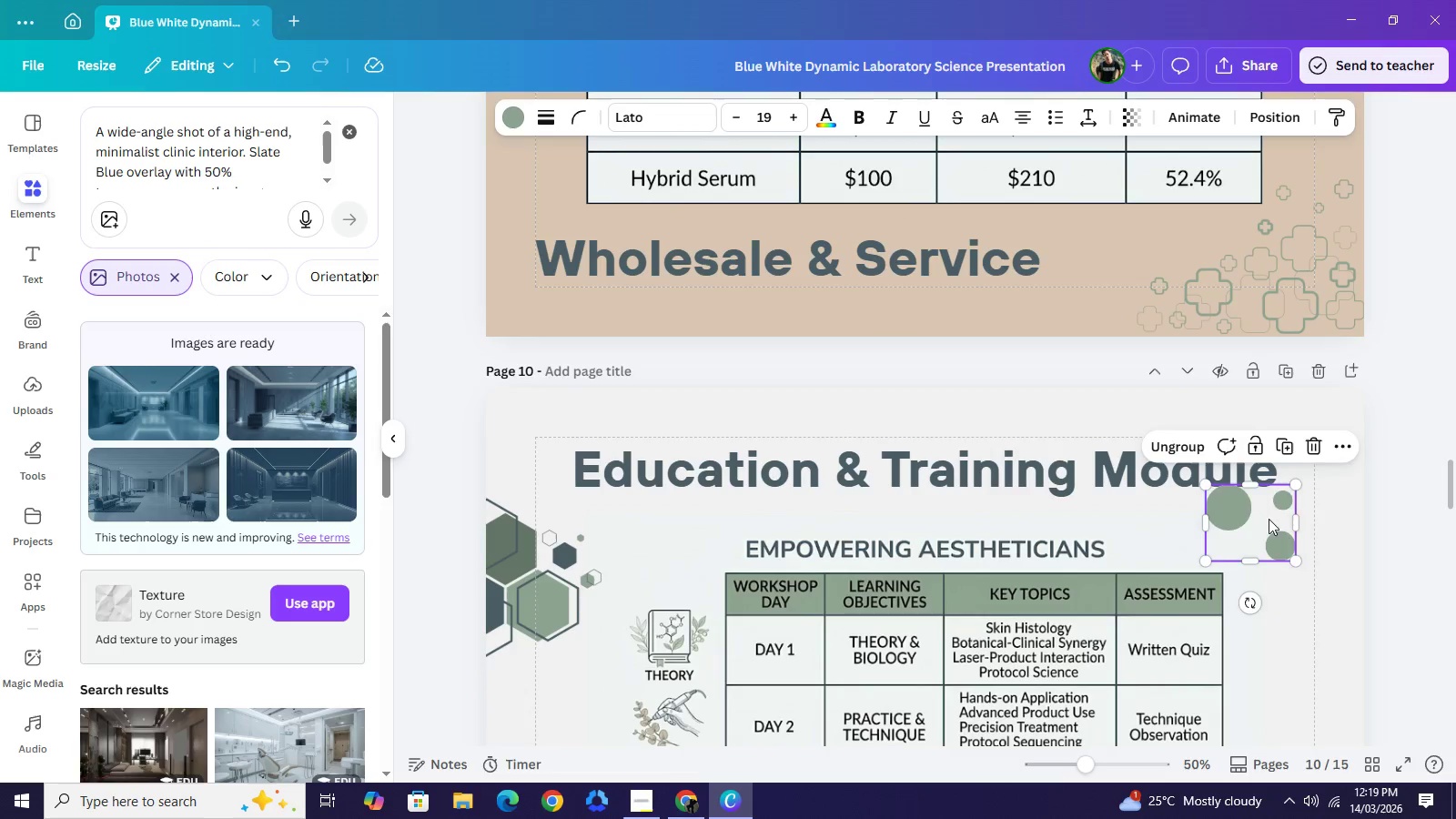 
left_click_drag(start_coordinate=[1255, 529], to_coordinate=[1312, 437])
 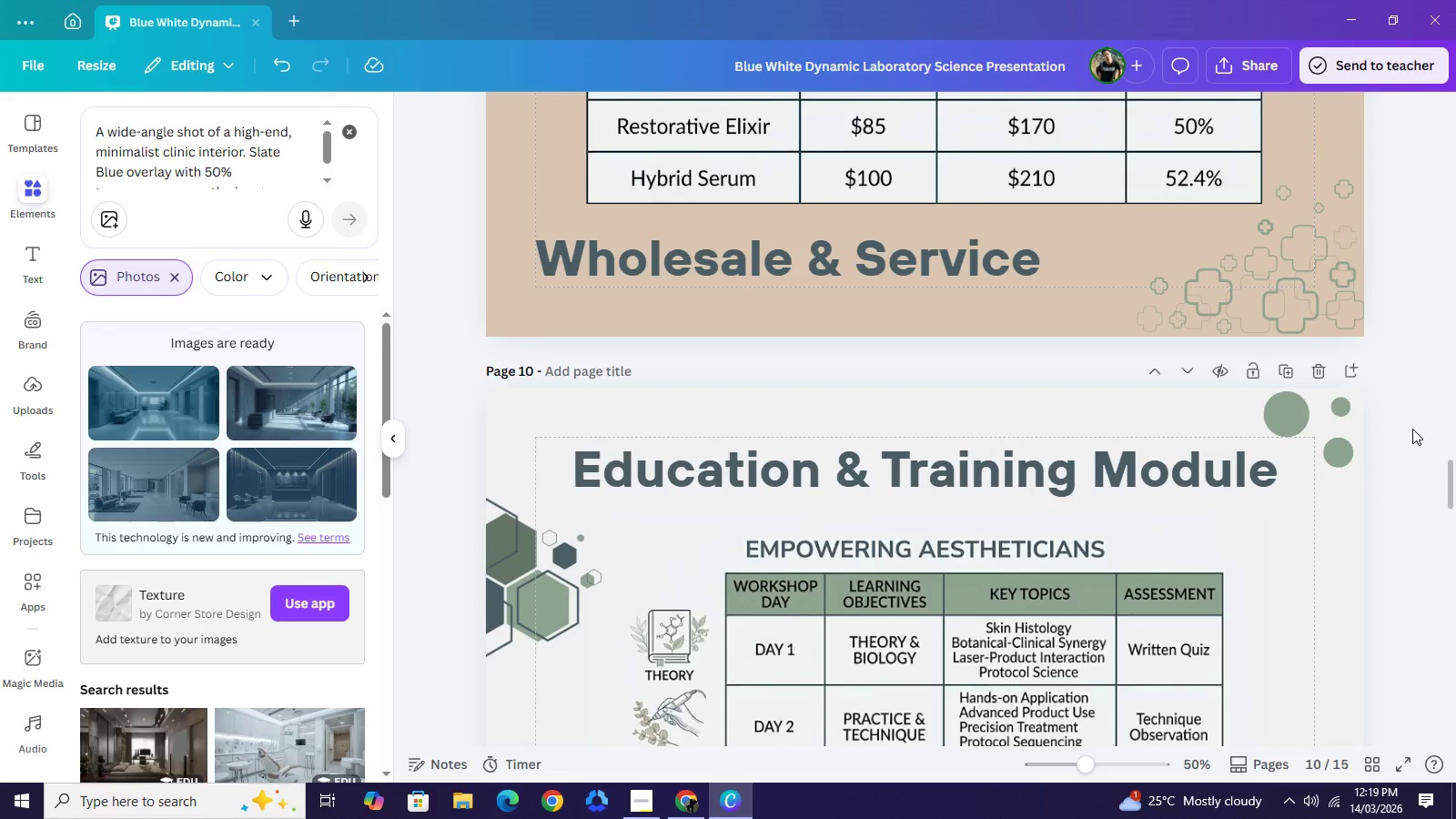 
scroll: coordinate [1412, 429], scroll_direction: down, amount: 1.0
 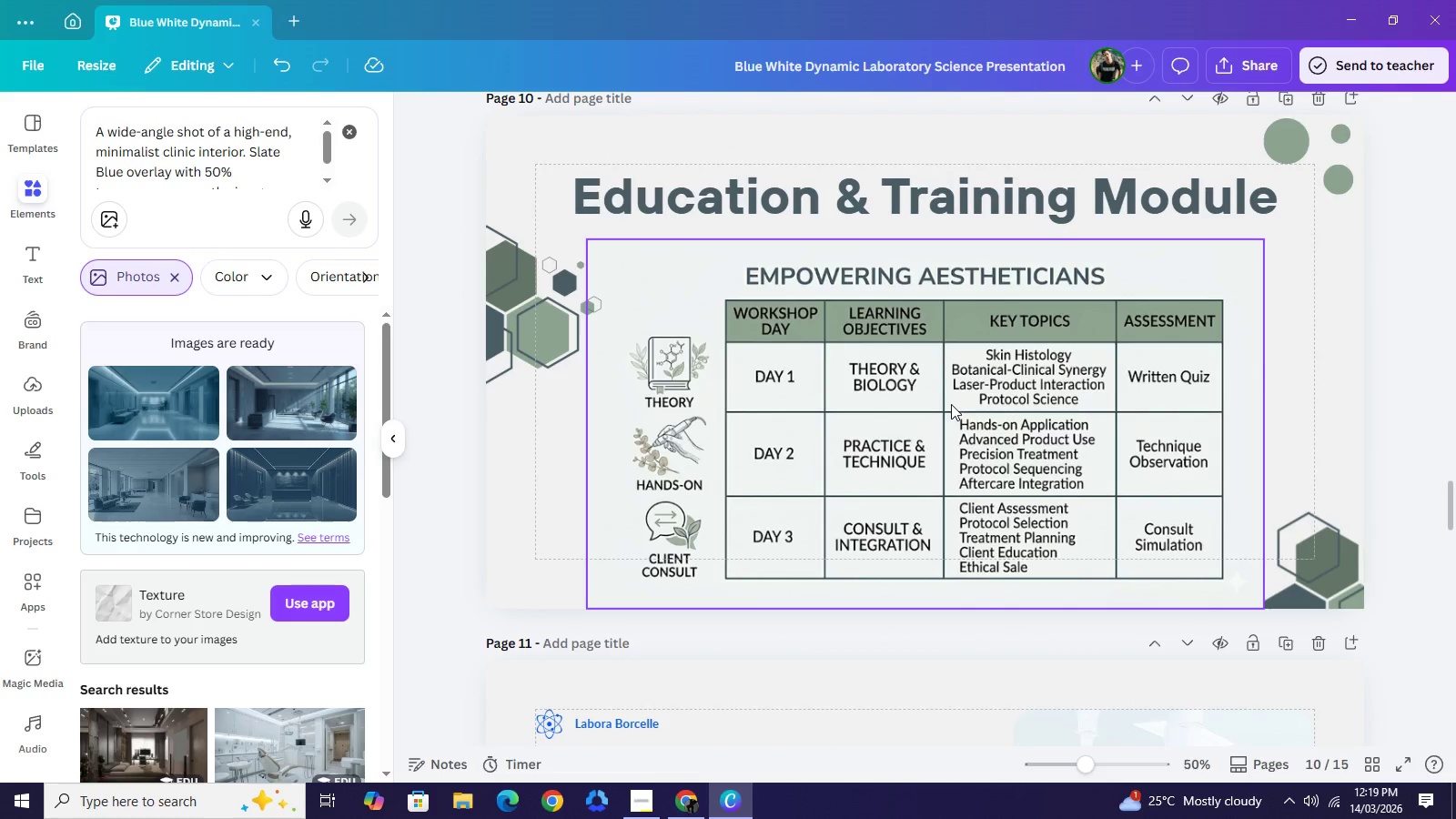 
key(ArrowUp)
 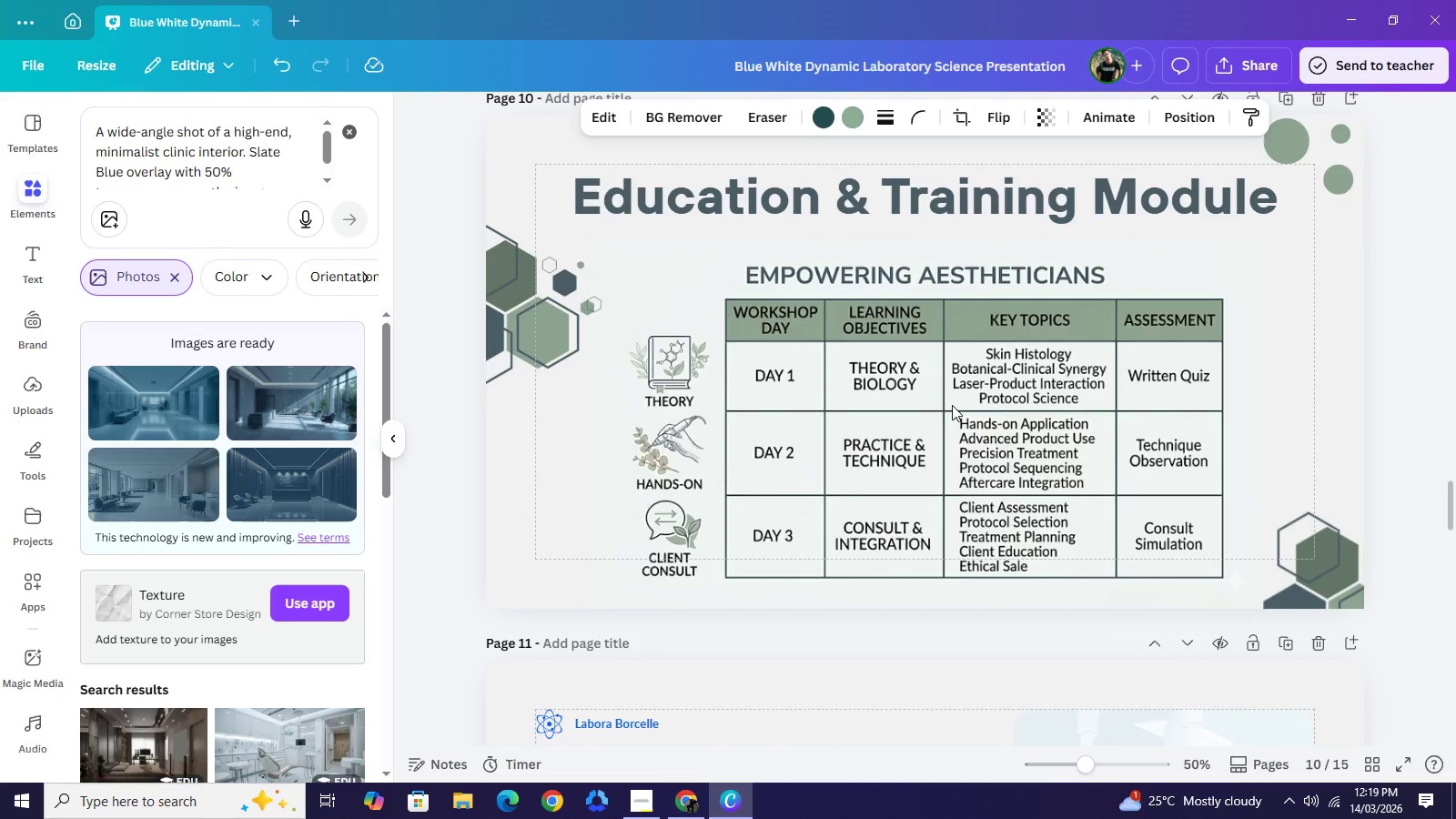 
hold_key(key=ArrowUp, duration=1.44)
 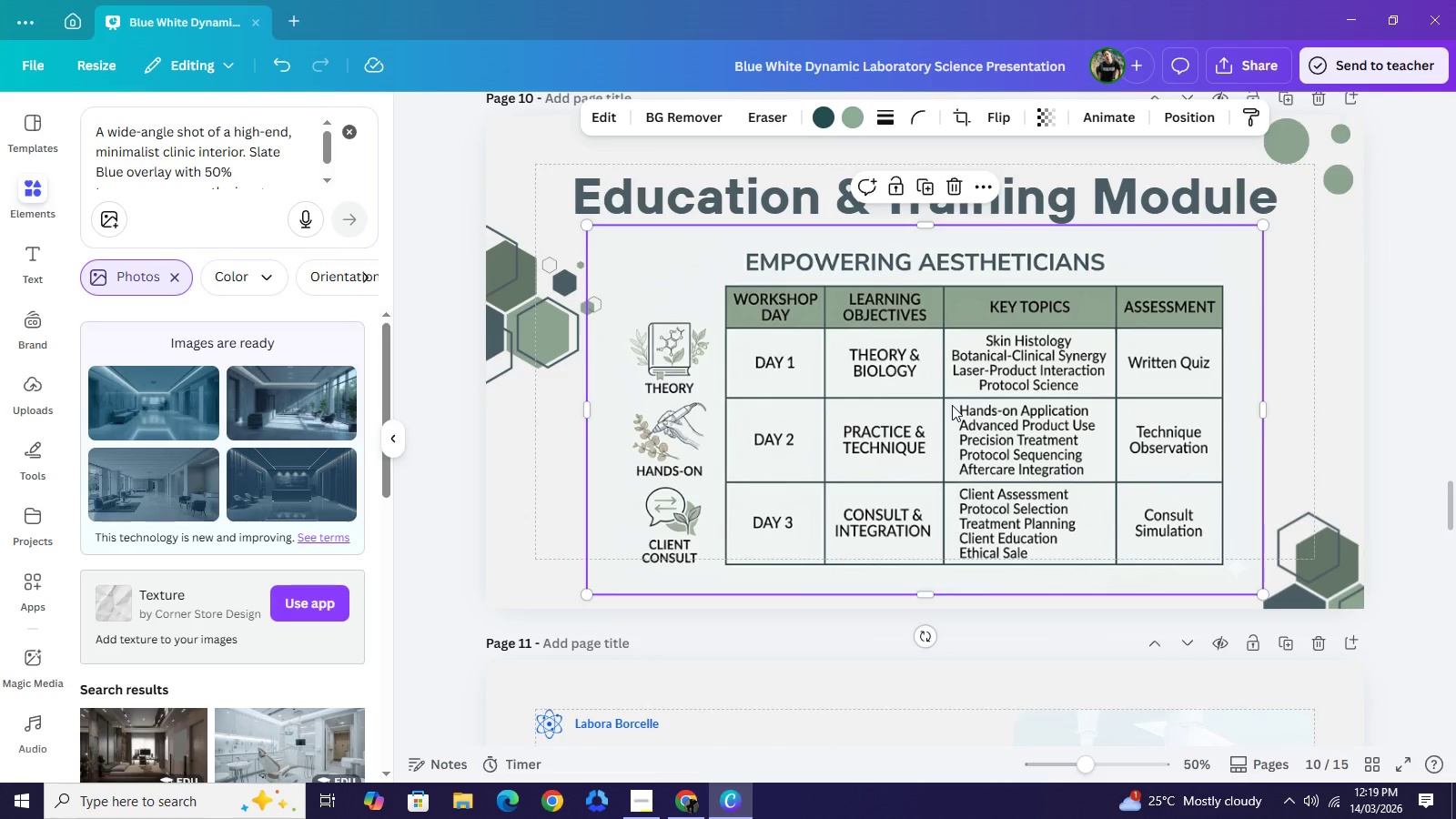 
key(ArrowUp)
 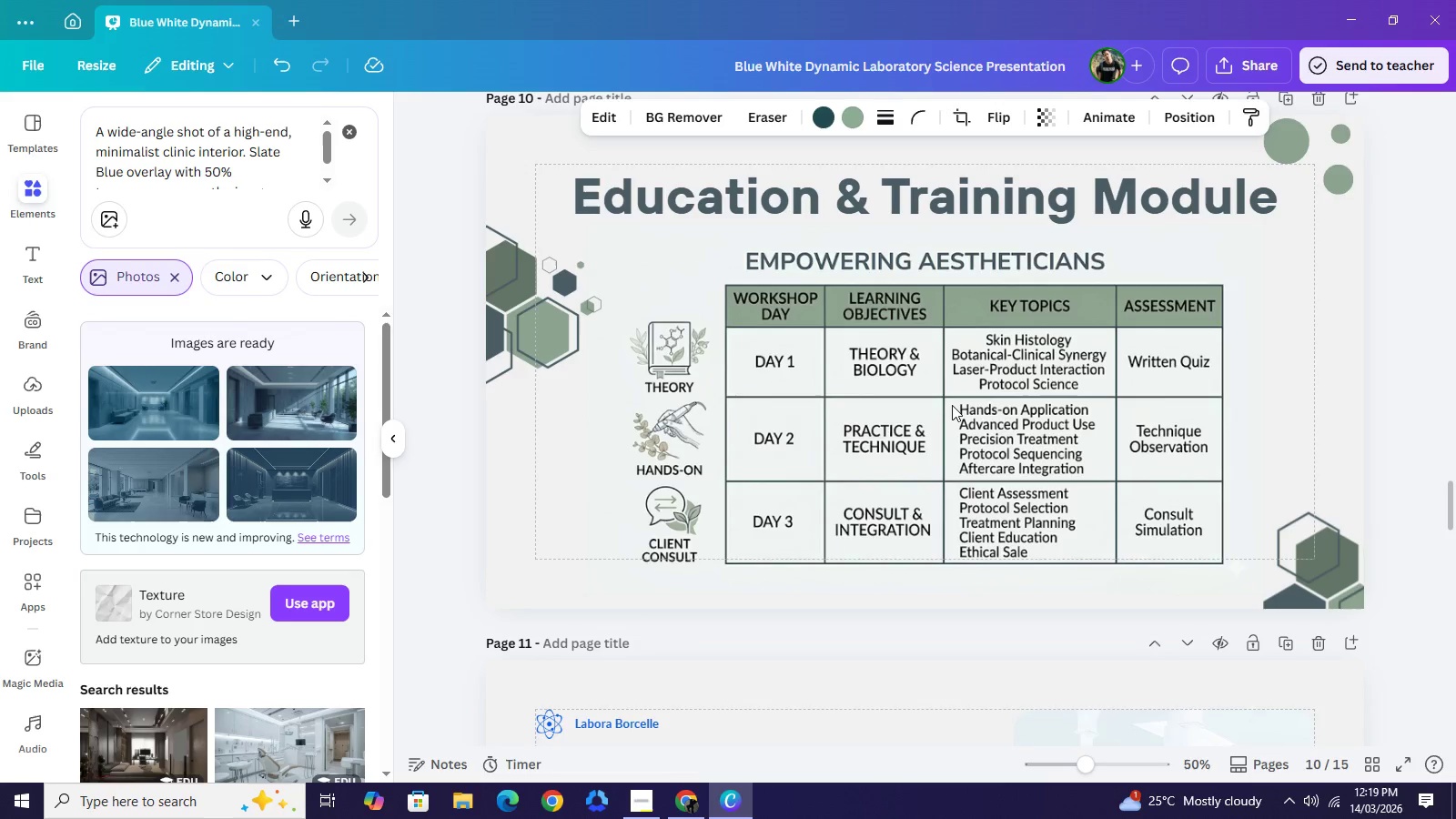 
key(ArrowUp)
 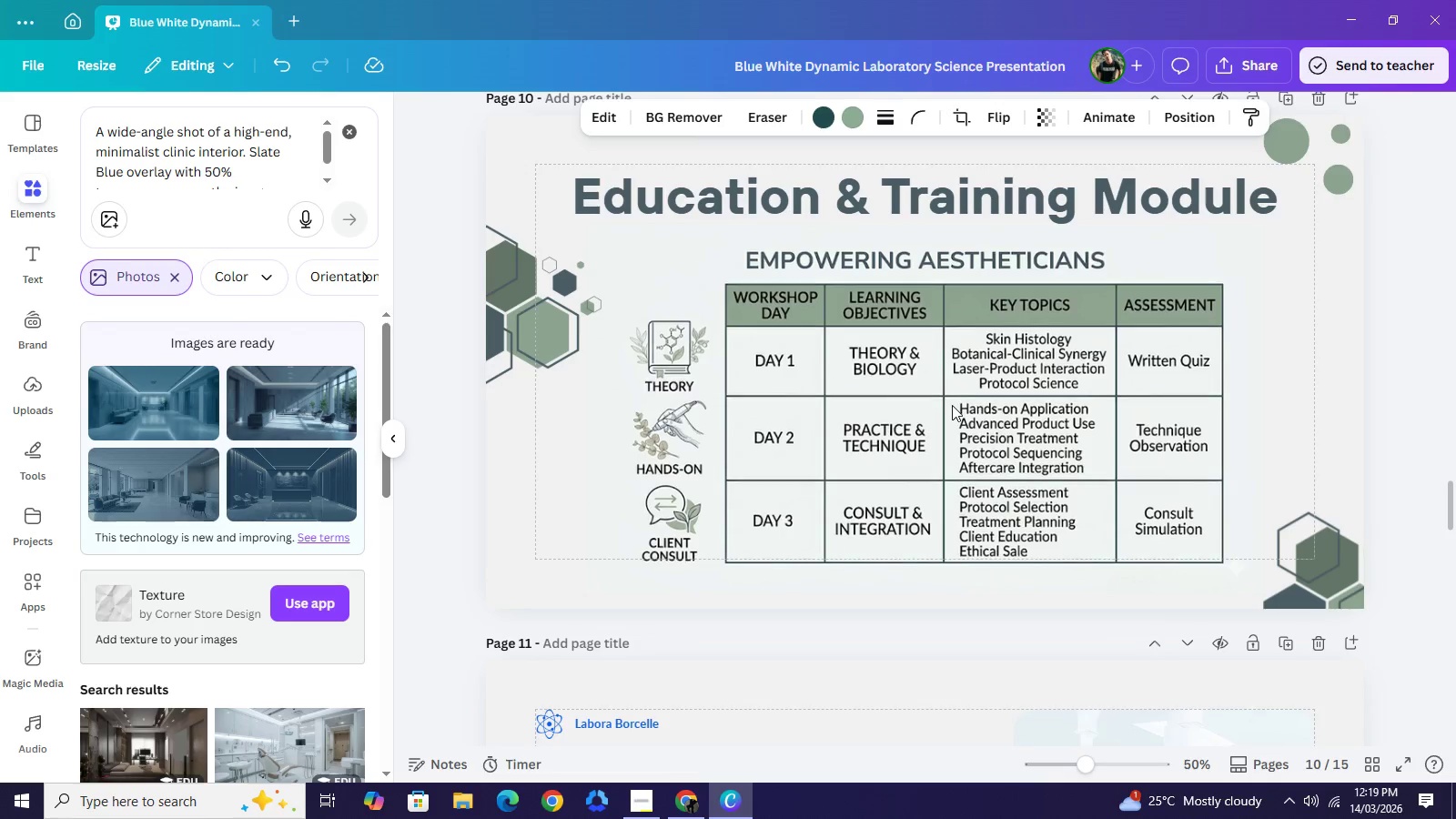 
key(ArrowUp)
 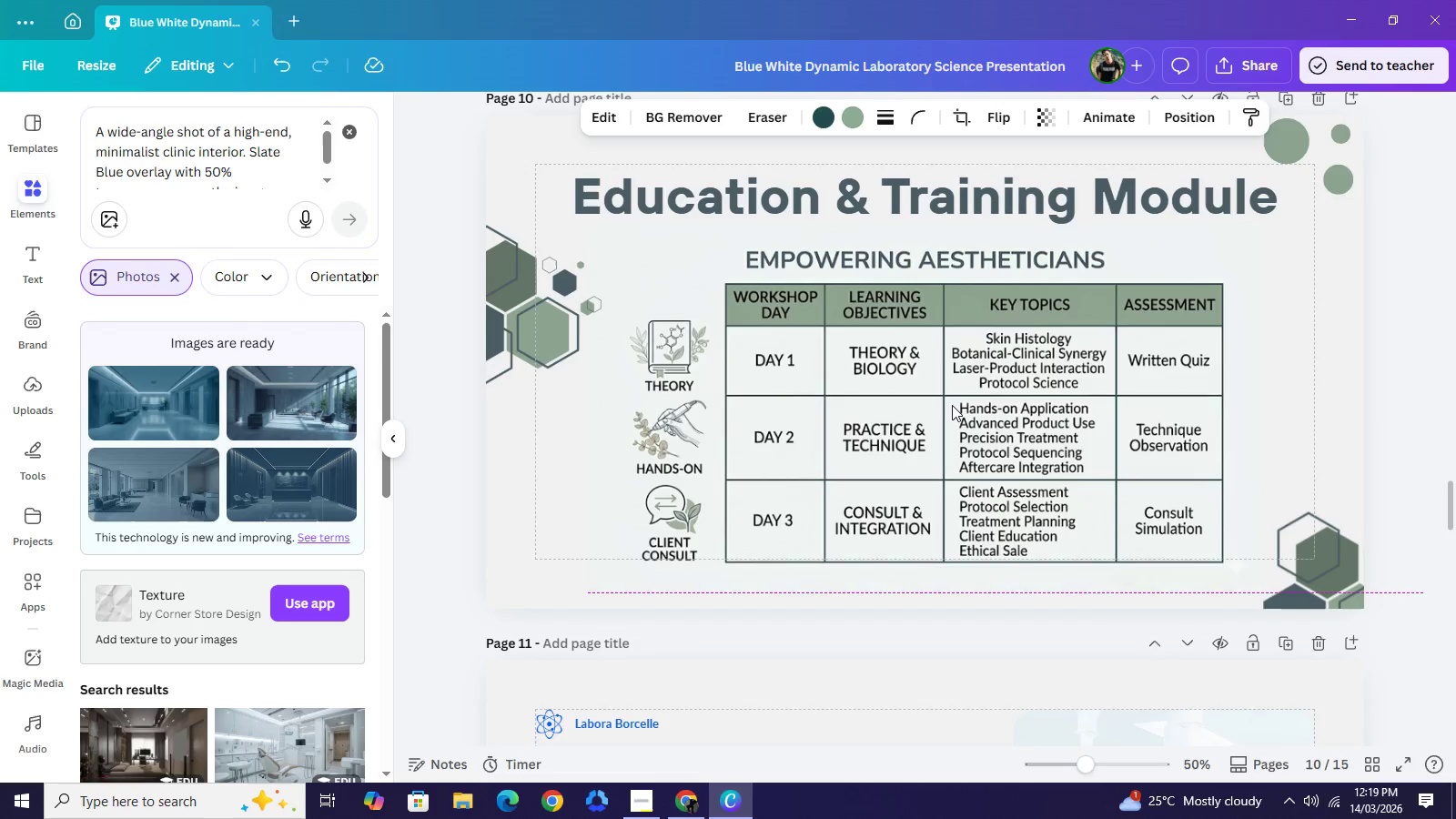 
key(ArrowUp)
 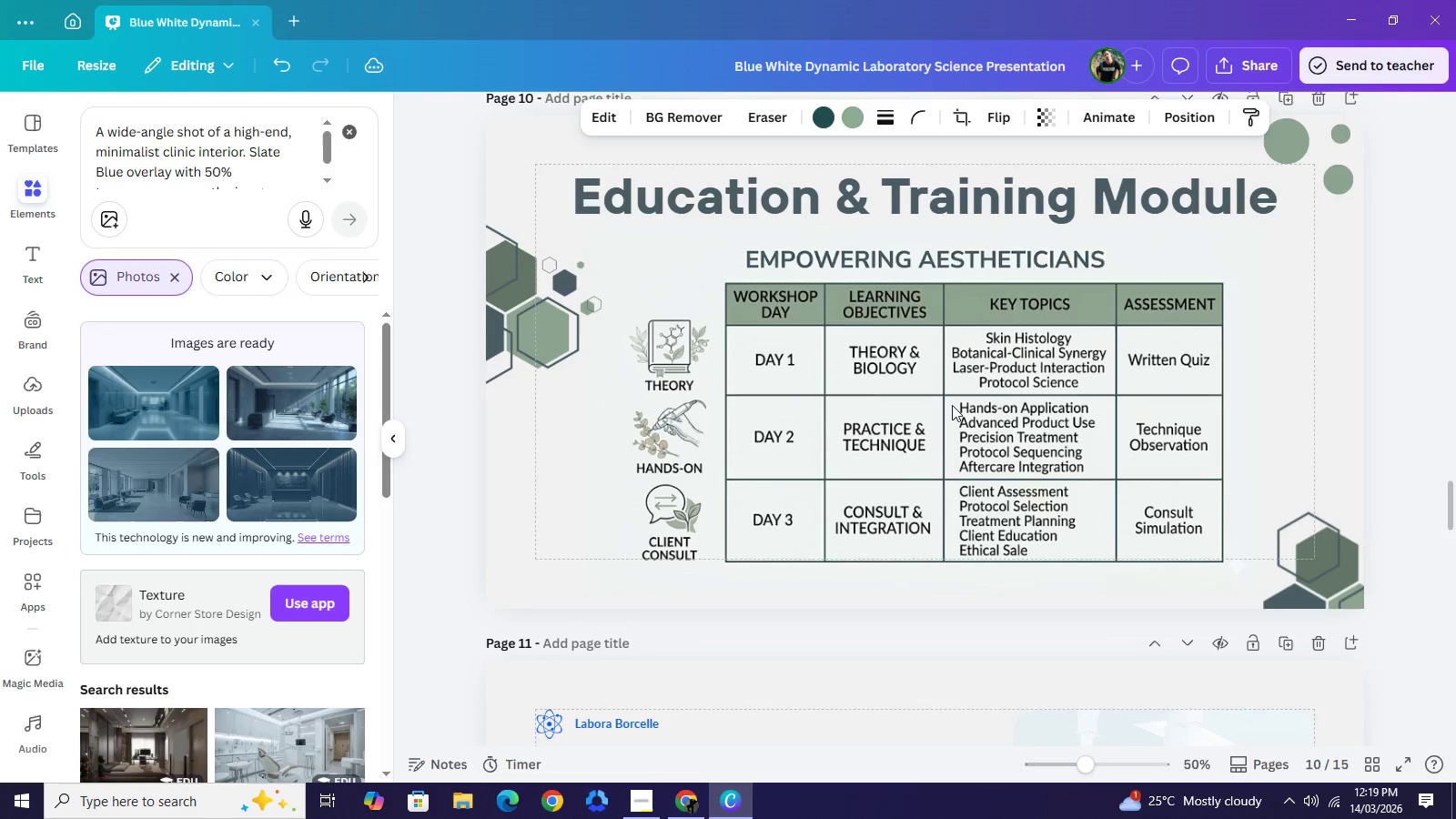 
key(ArrowUp)
 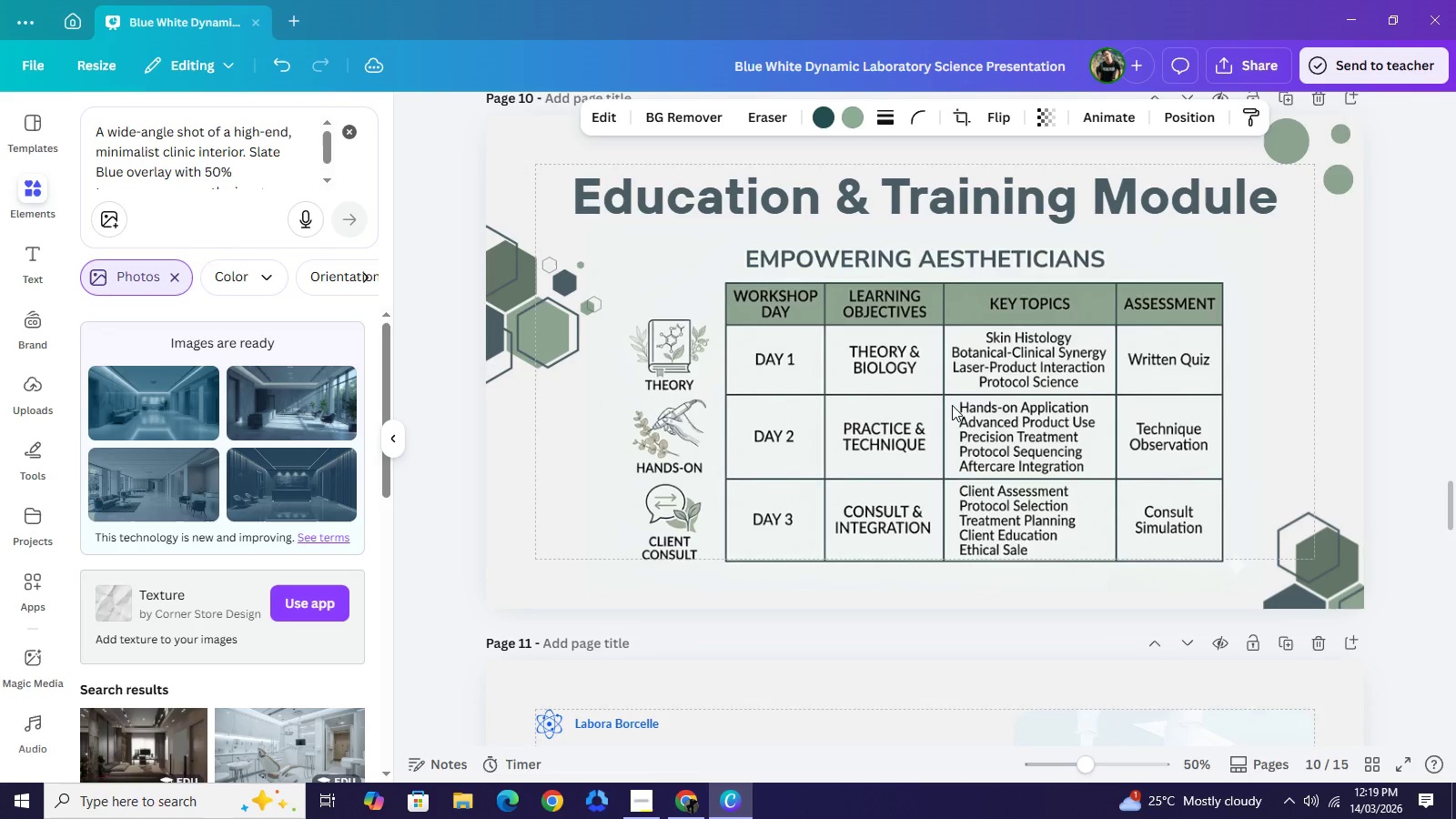 
key(ArrowUp)
 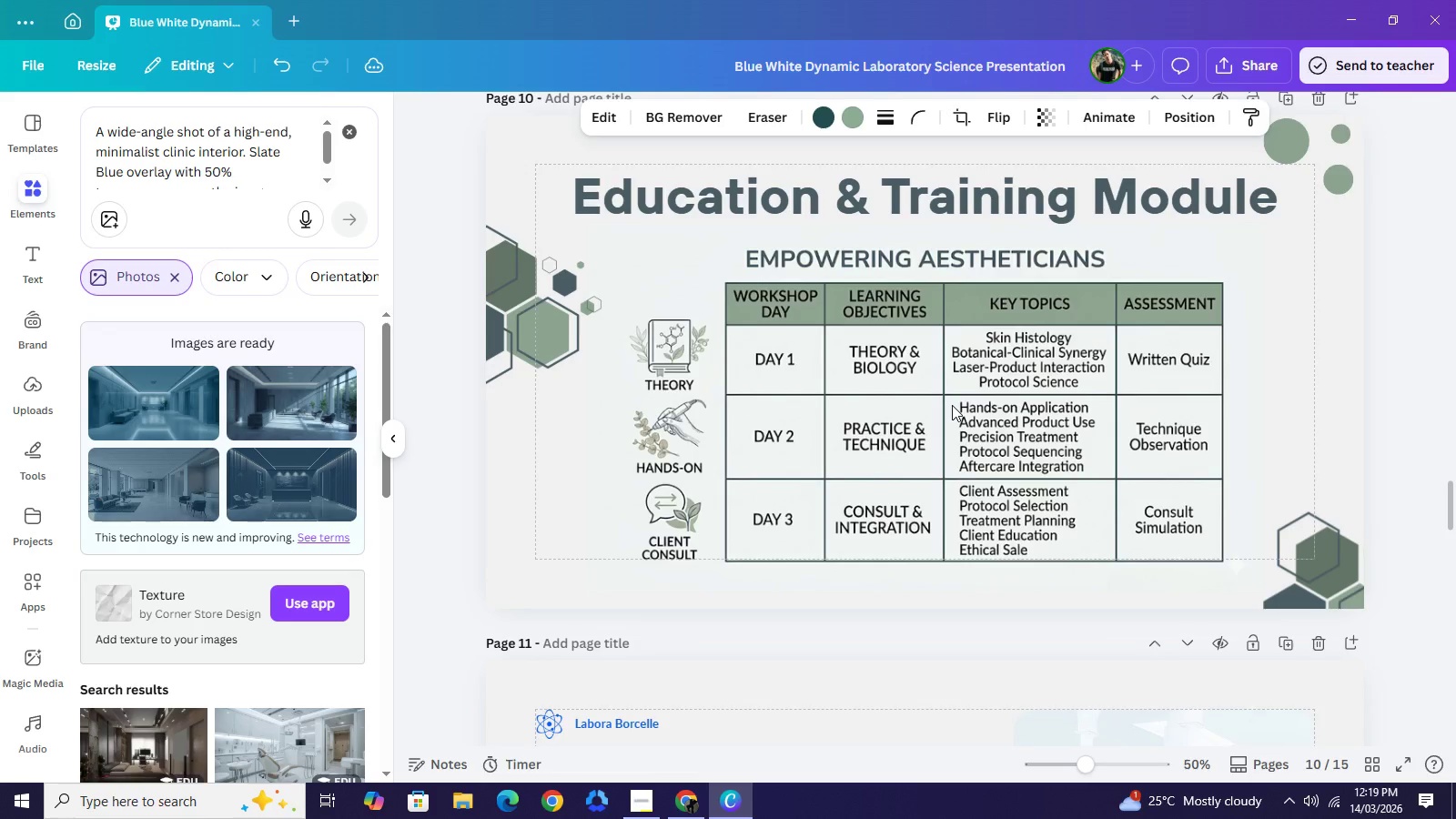 
key(ArrowUp)
 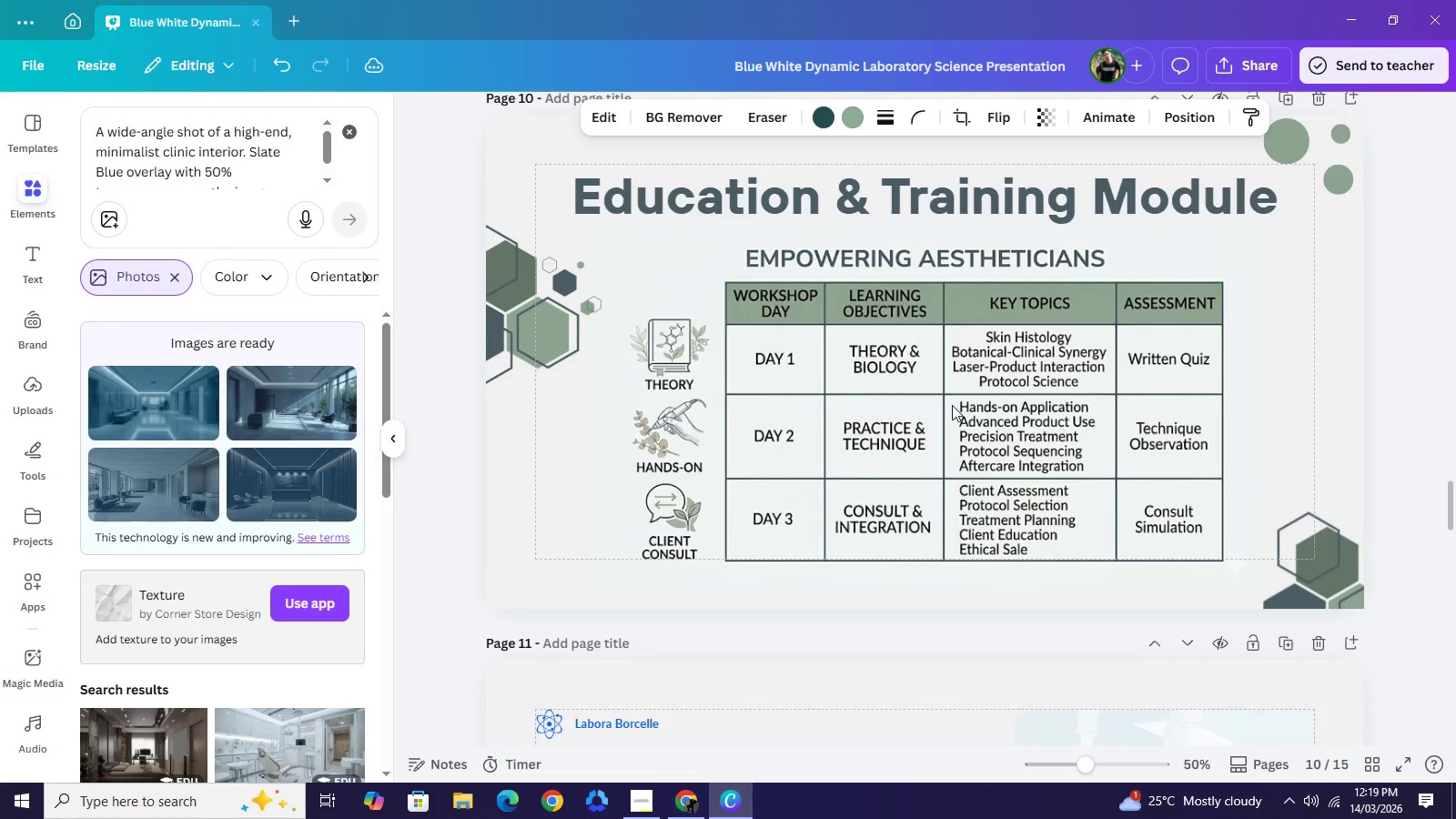 
key(ArrowUp)
 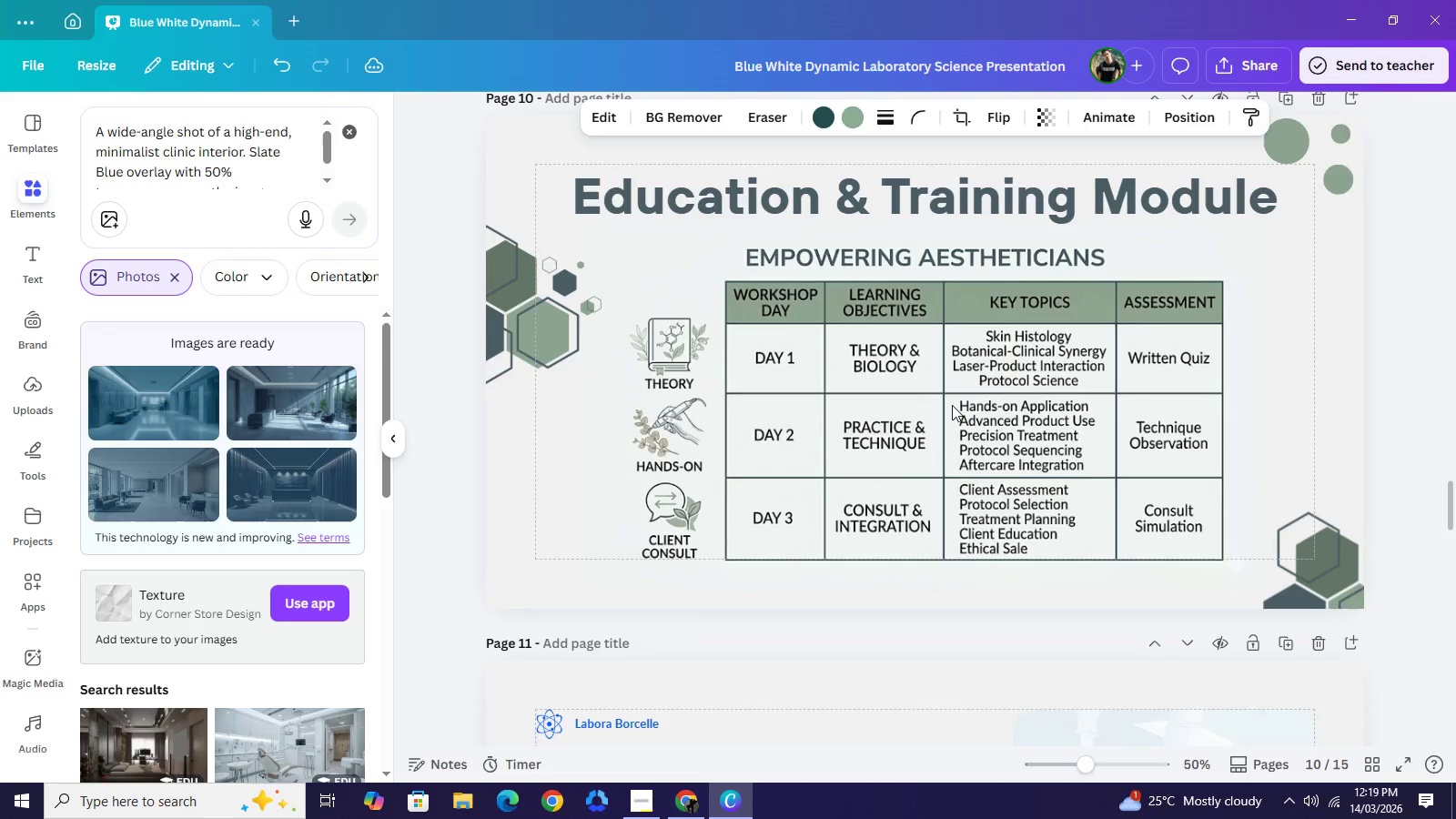 
key(ArrowUp)
 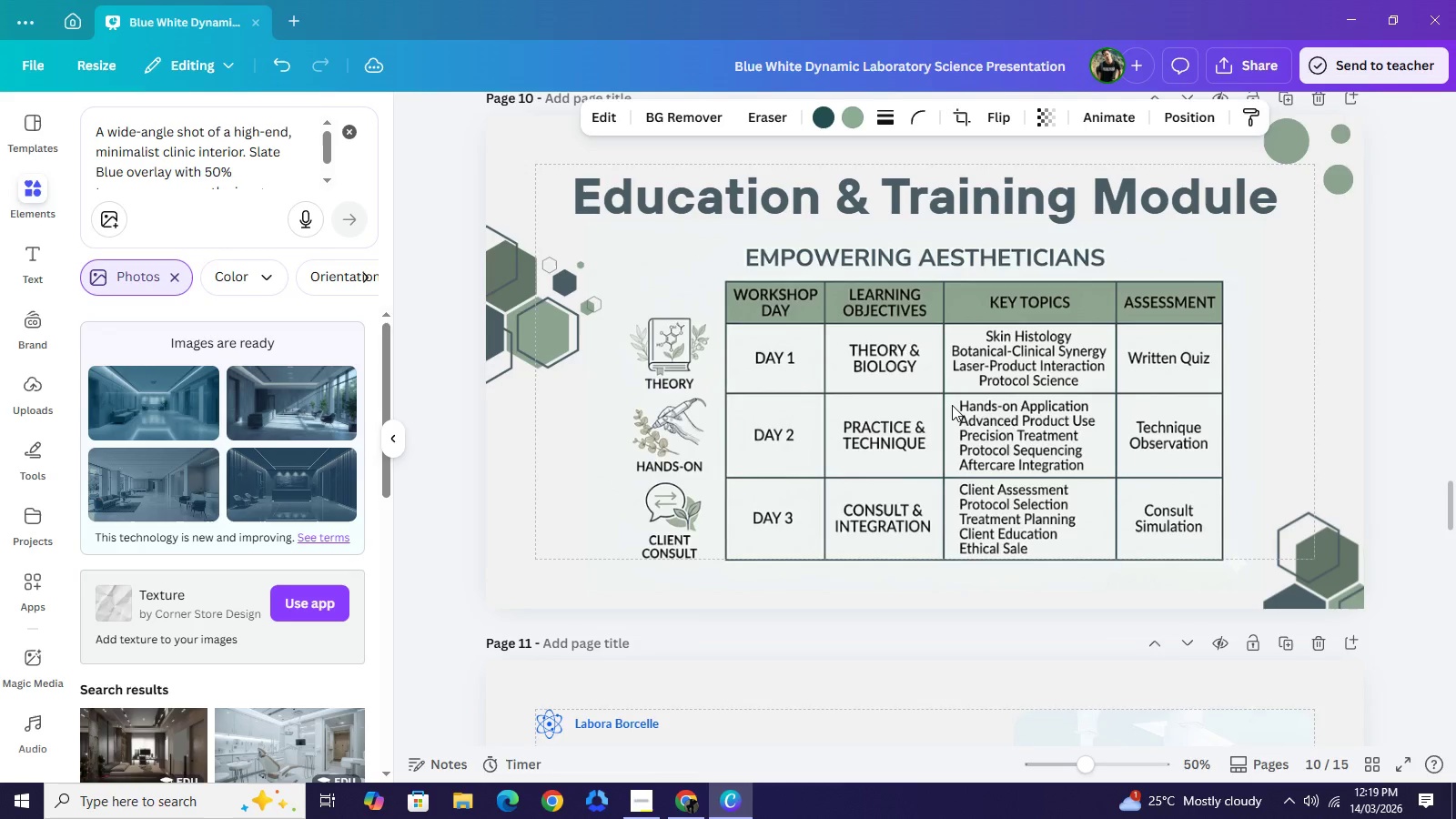 
key(ArrowUp)
 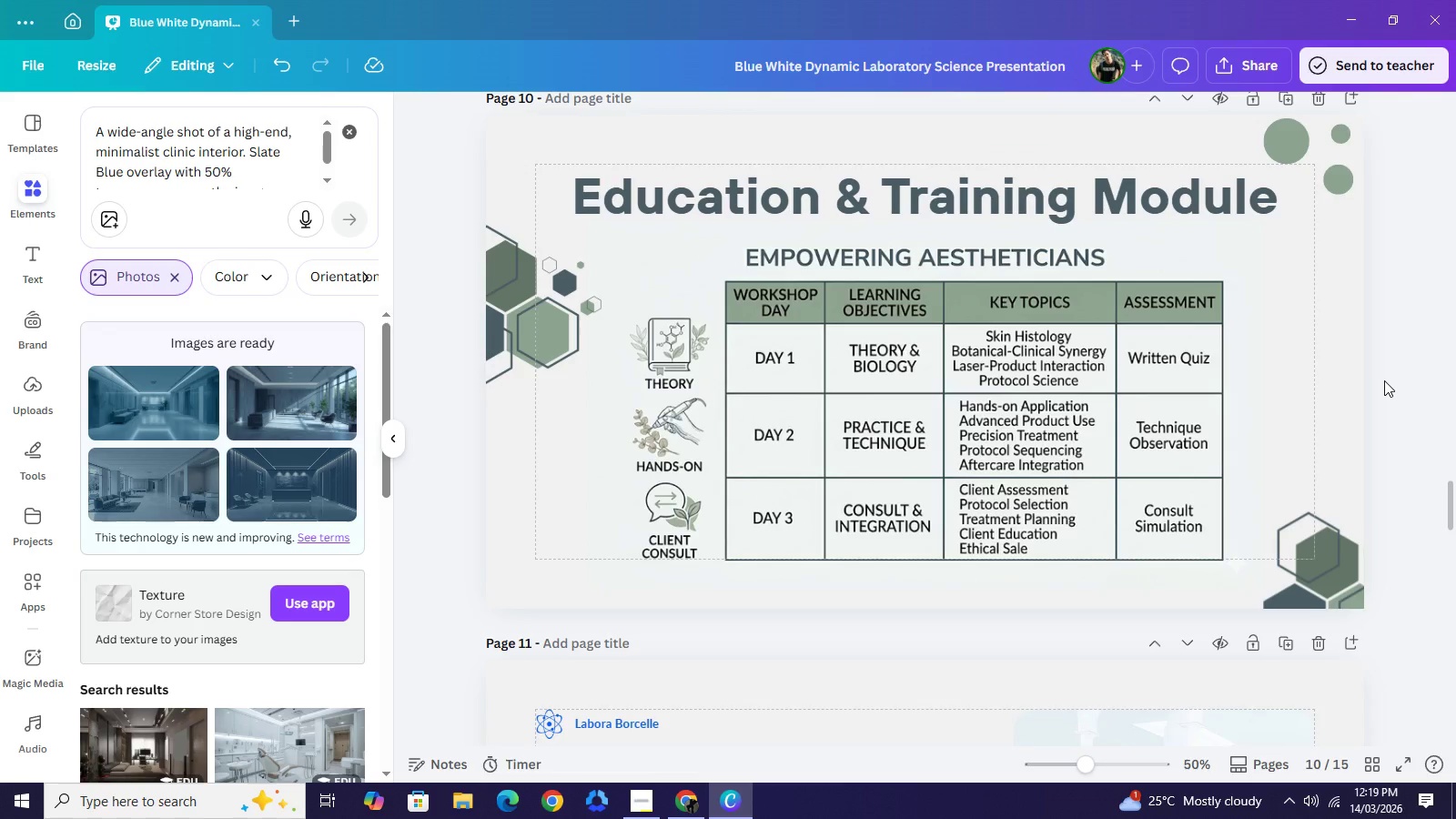 
wait(7.86)
 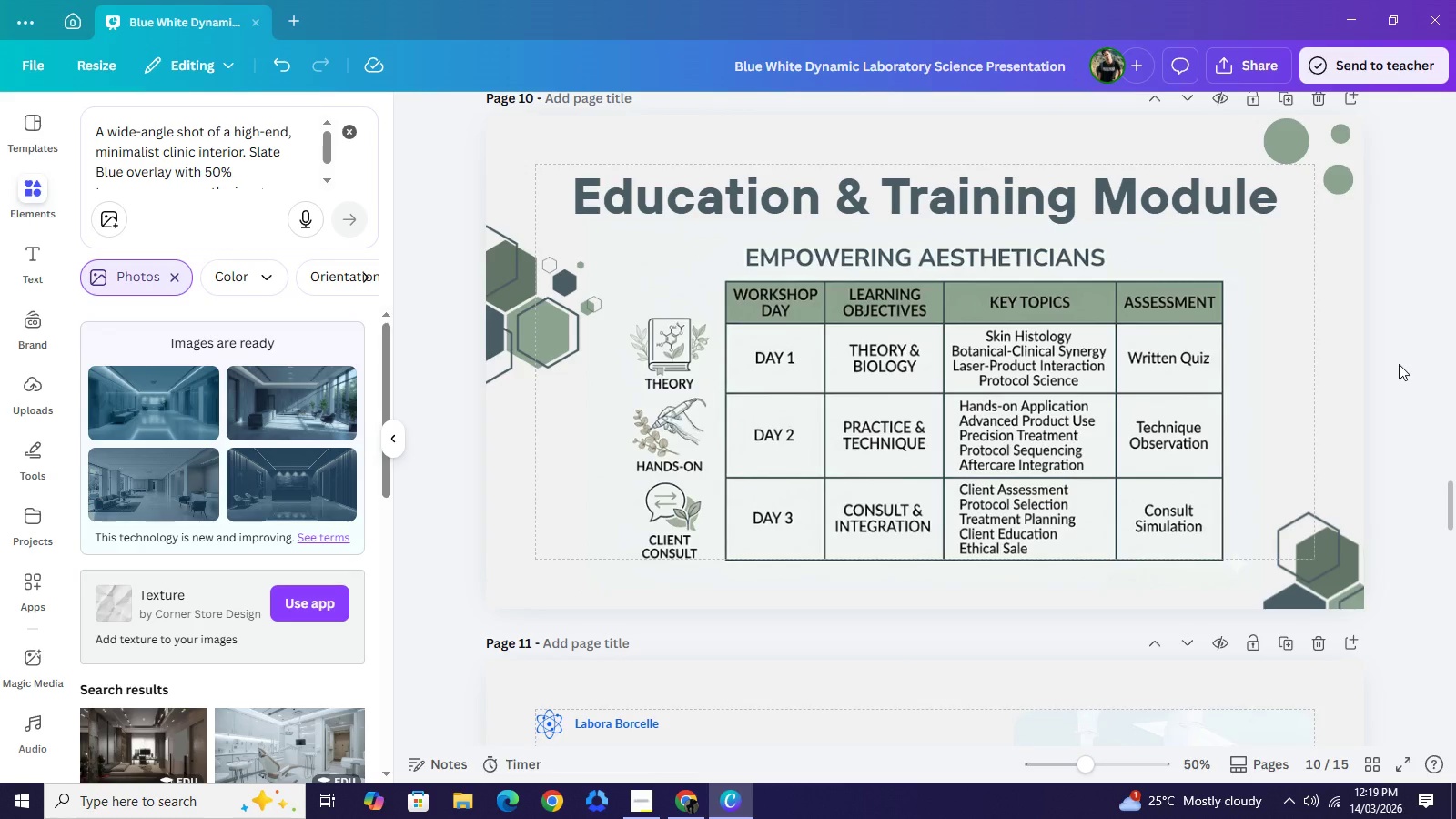 
scroll: coordinate [1382, 382], scroll_direction: up, amount: 1.0
 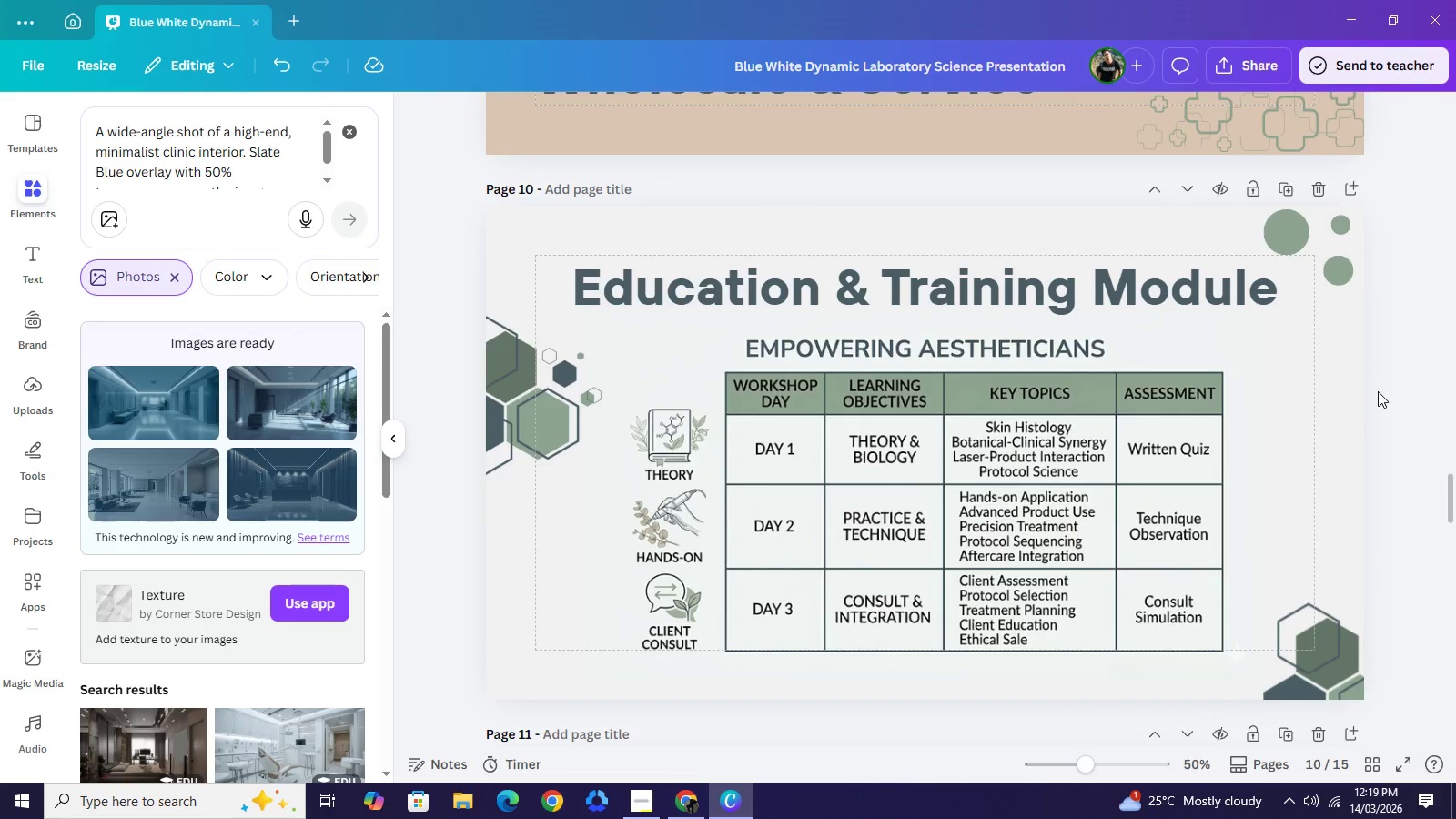 
scroll: coordinate [1366, 402], scroll_direction: down, amount: 5.0
 